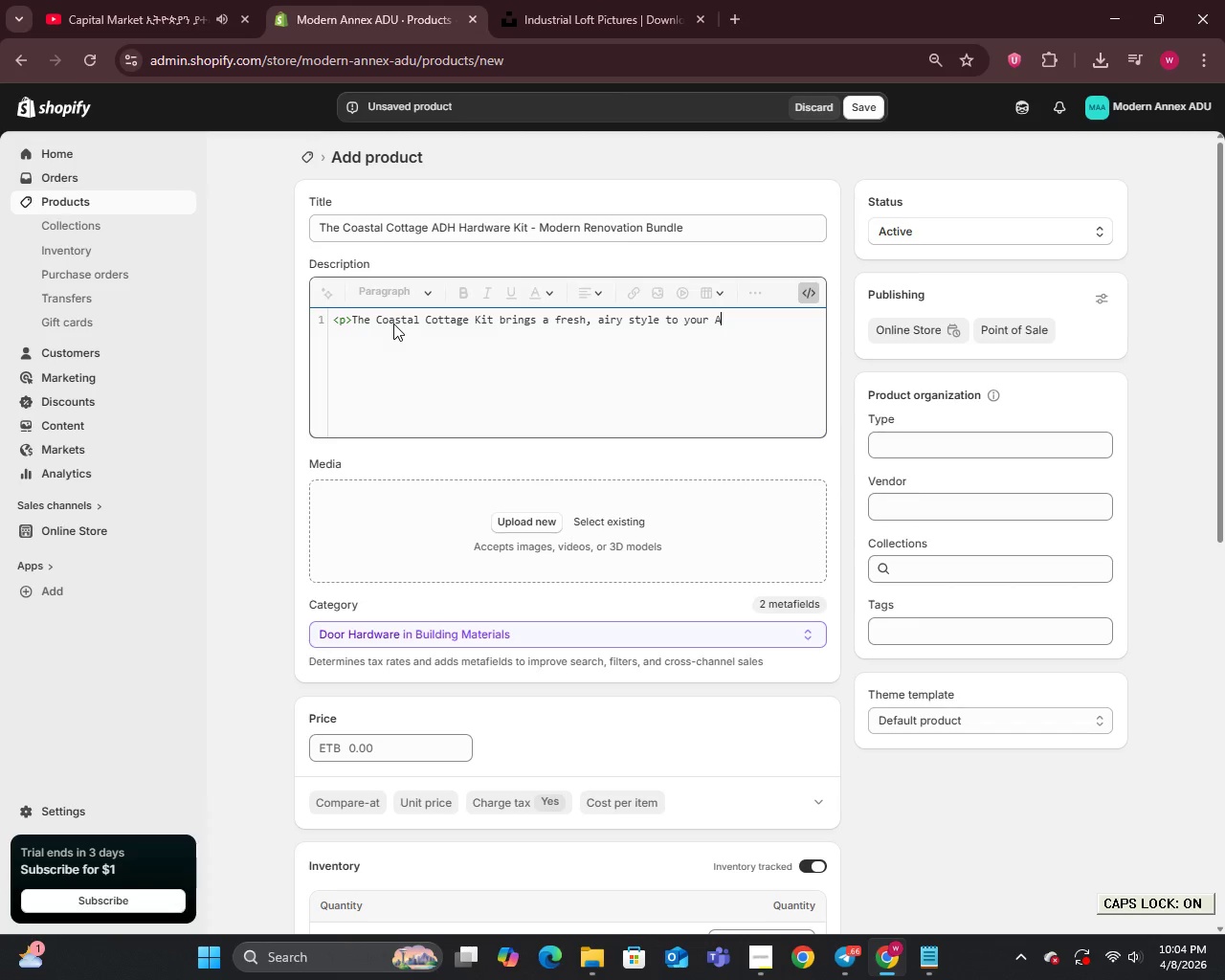 
type(DU with bring)
key(Backspace)
key(Backspace)
type(ght, contractor-g)
 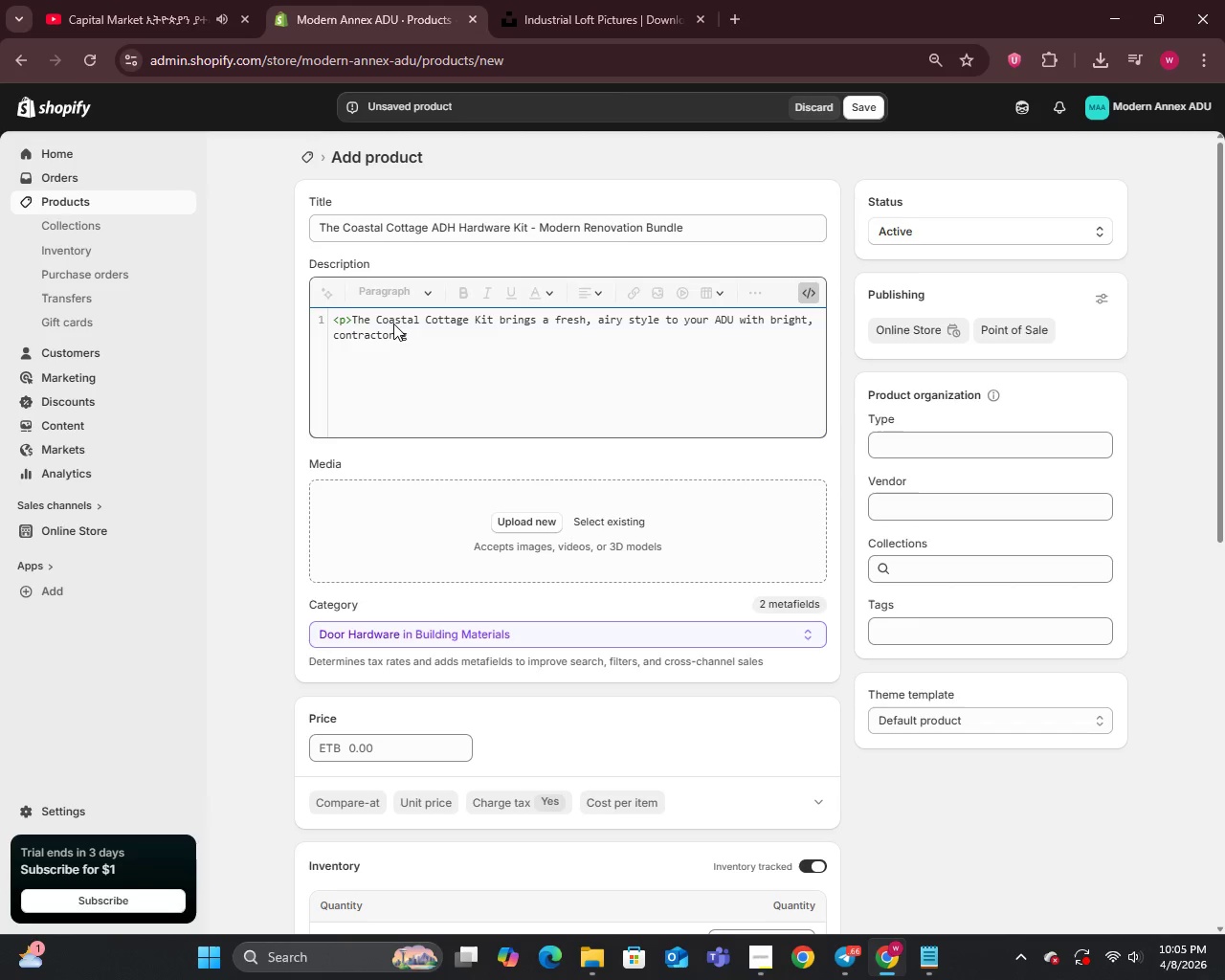 
type(rade )
 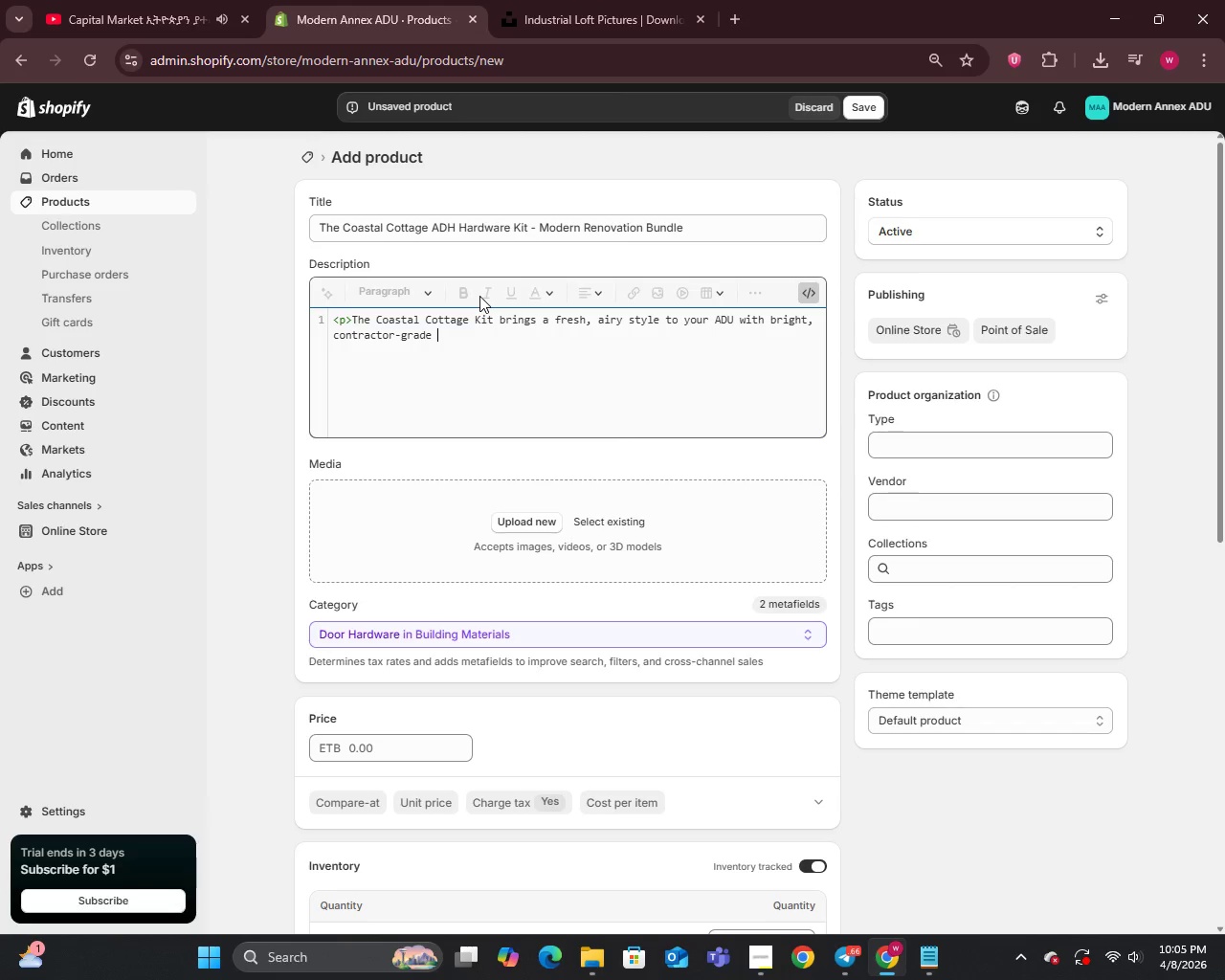 
wait(6.56)
 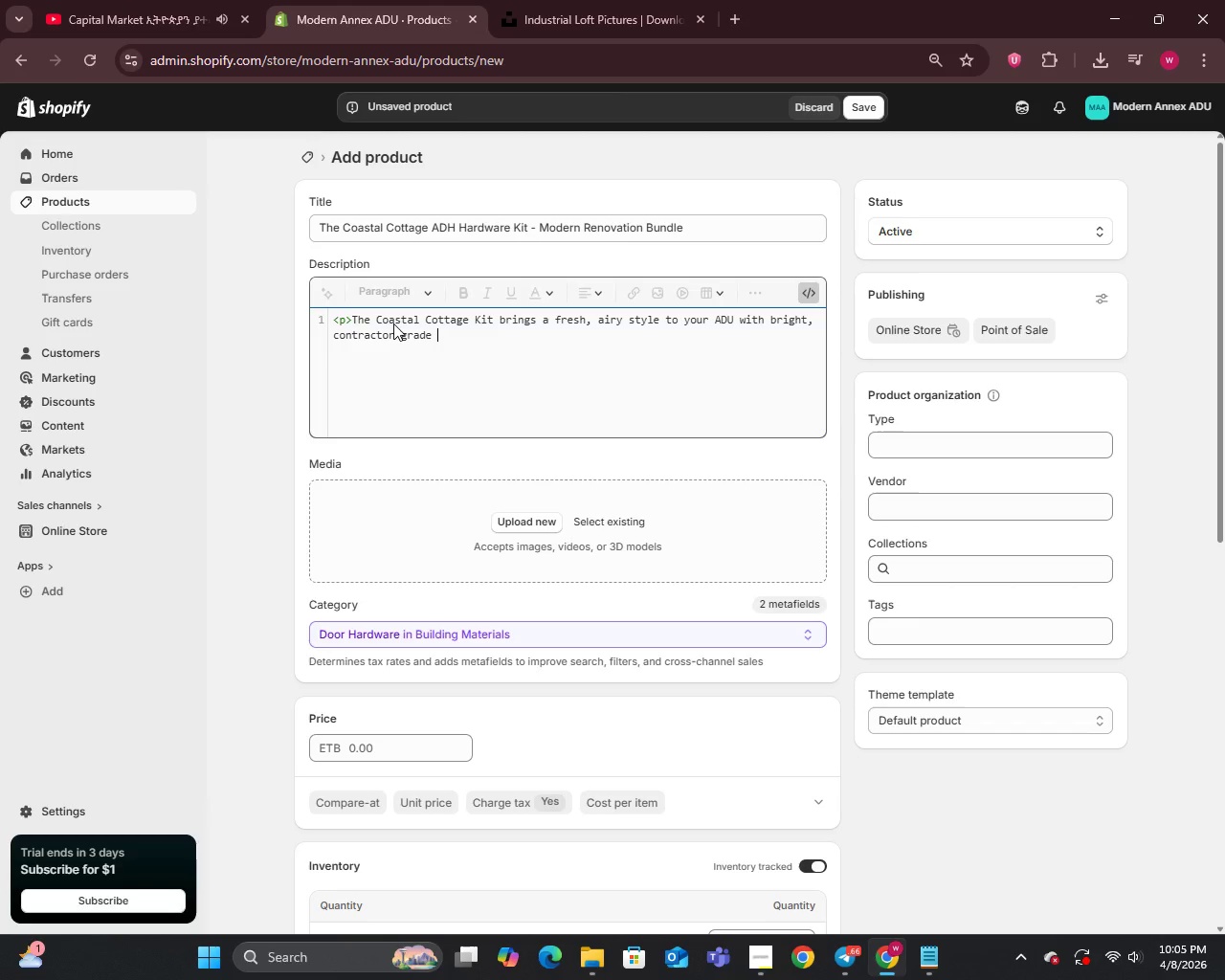 
type(fixtures and coastal-insp)
 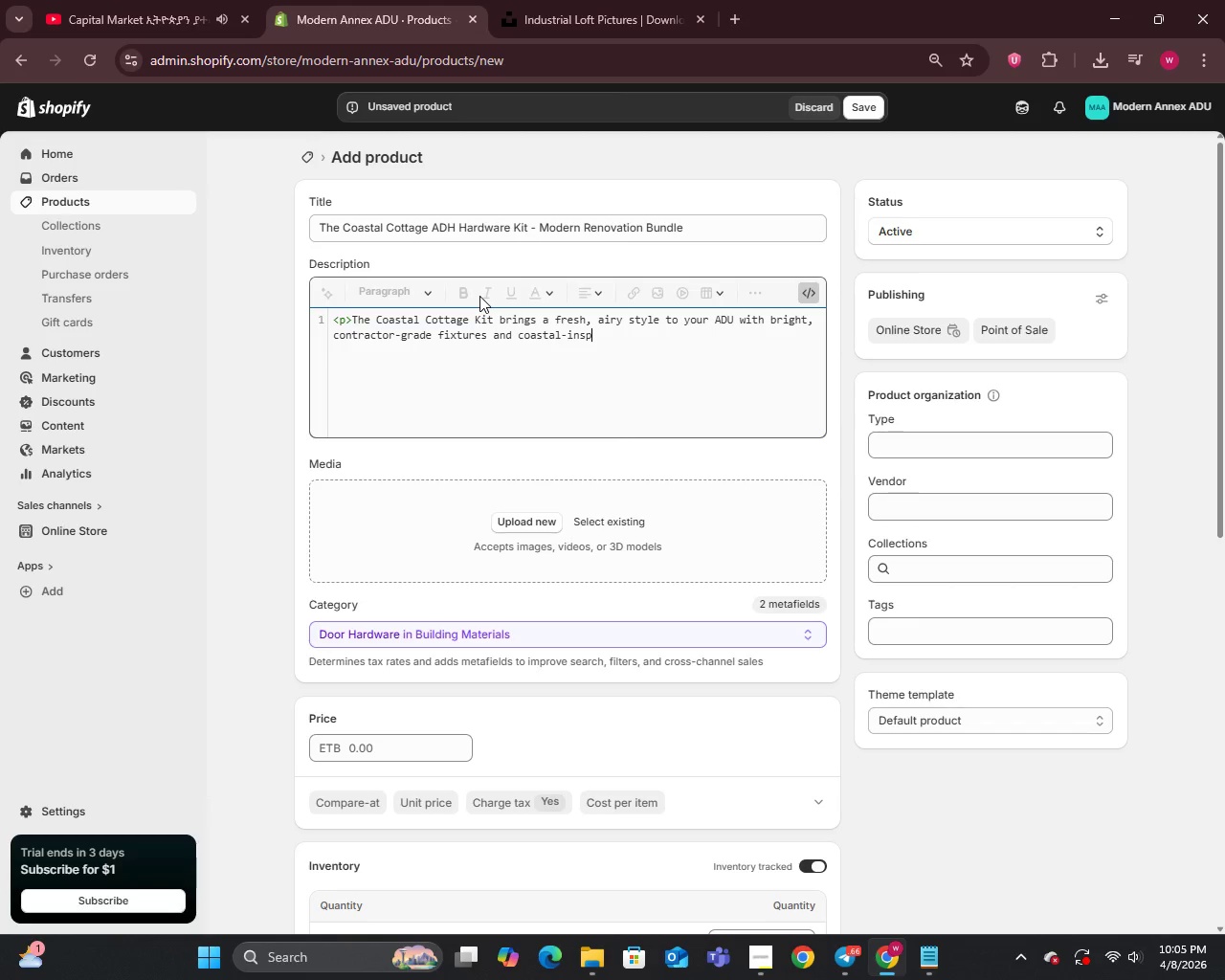 
type(ired lighting. Perfectly scaled for kitchens and bathrooms )
key(Backspace)
type(, )
 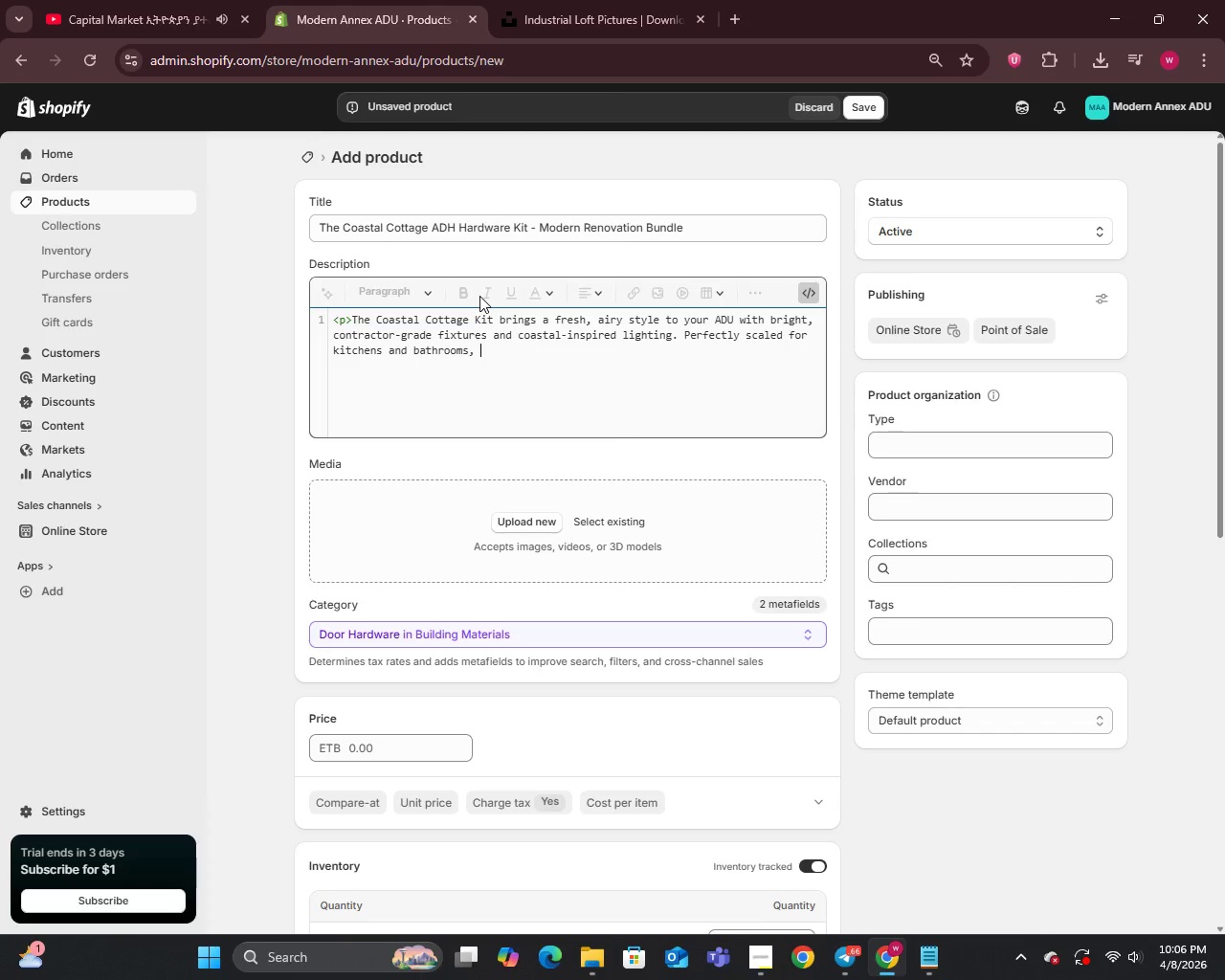 
type(it gives your small spaces a polished, charming look)
 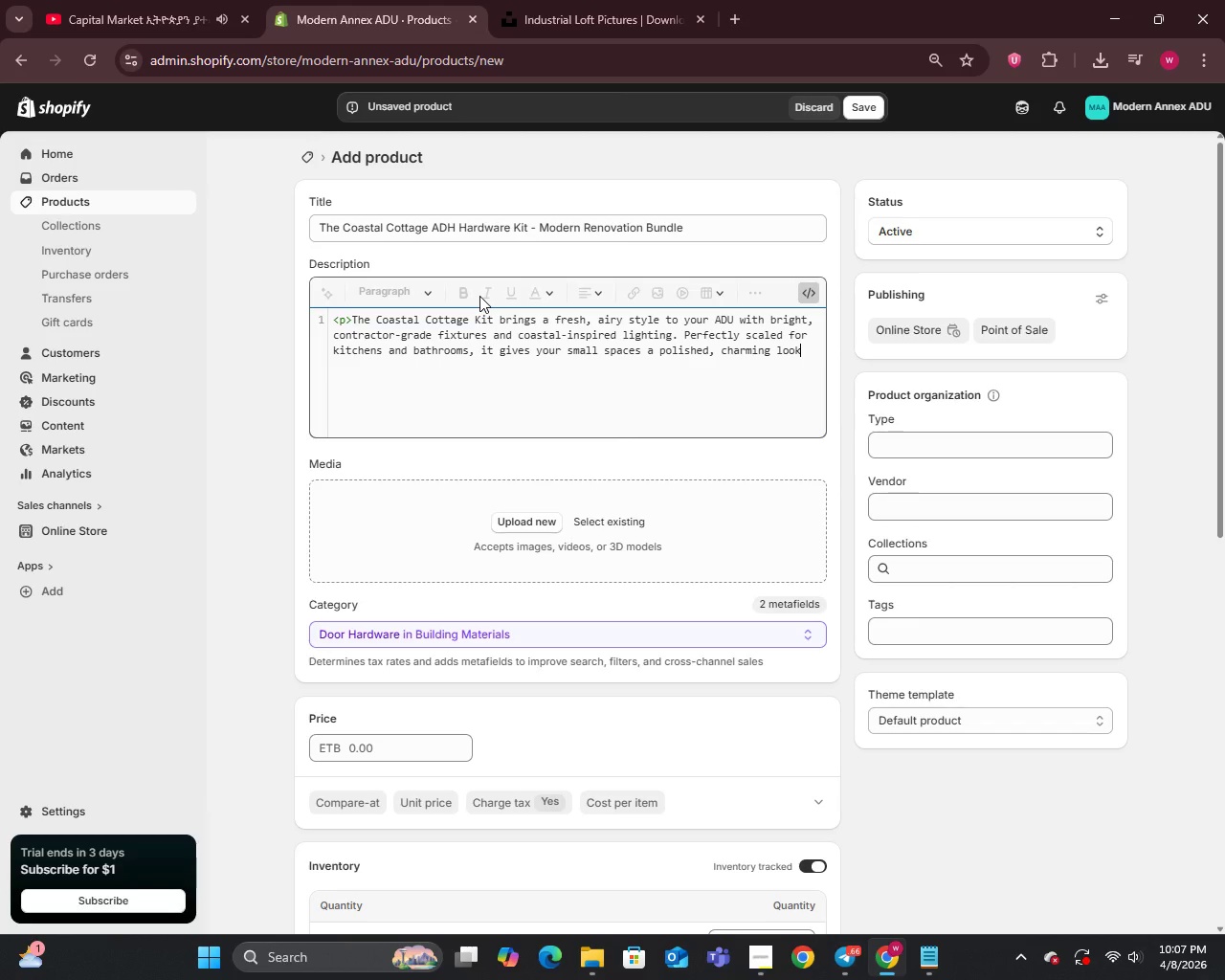 
key(Period)
 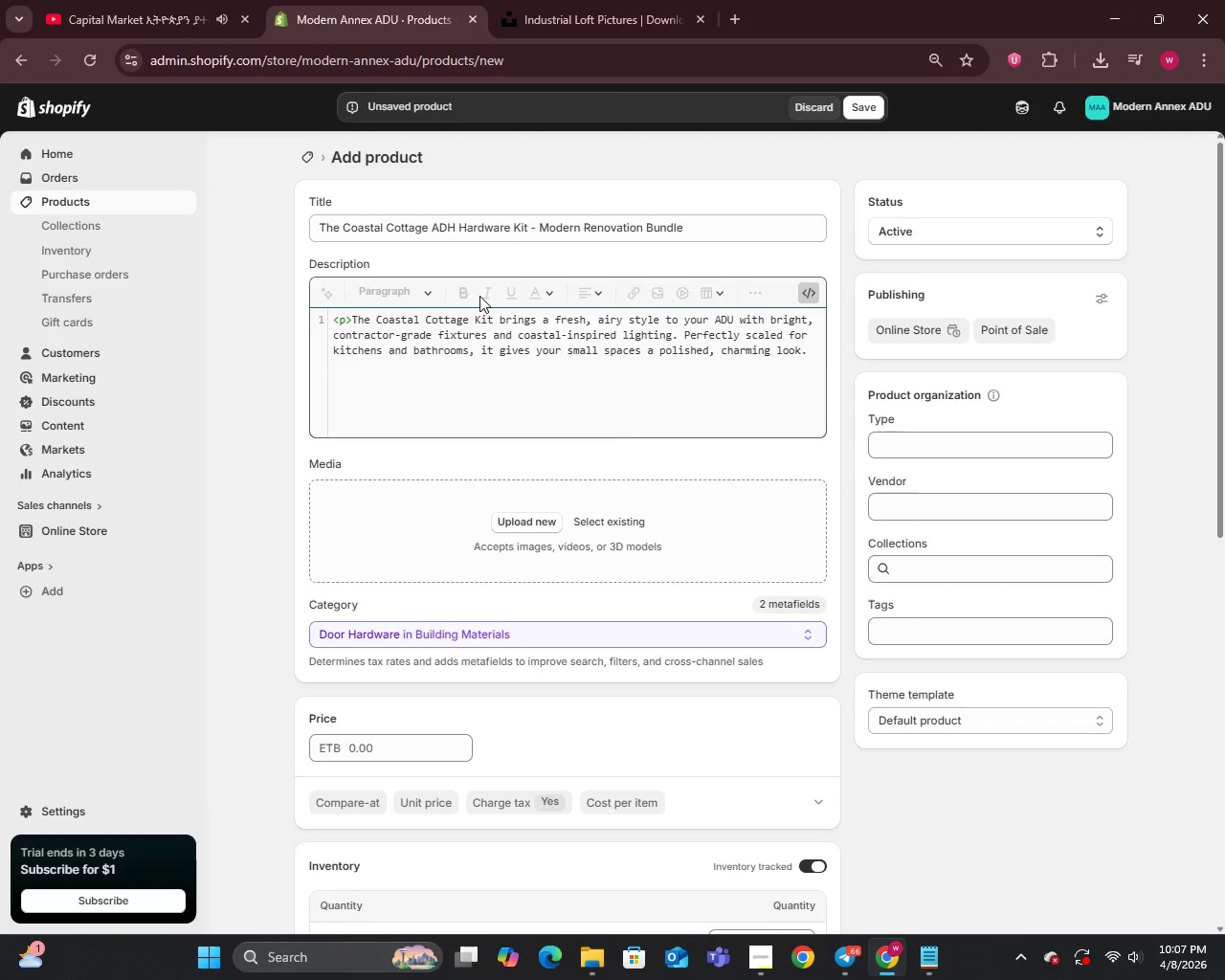 
key(Shift+Comma)
 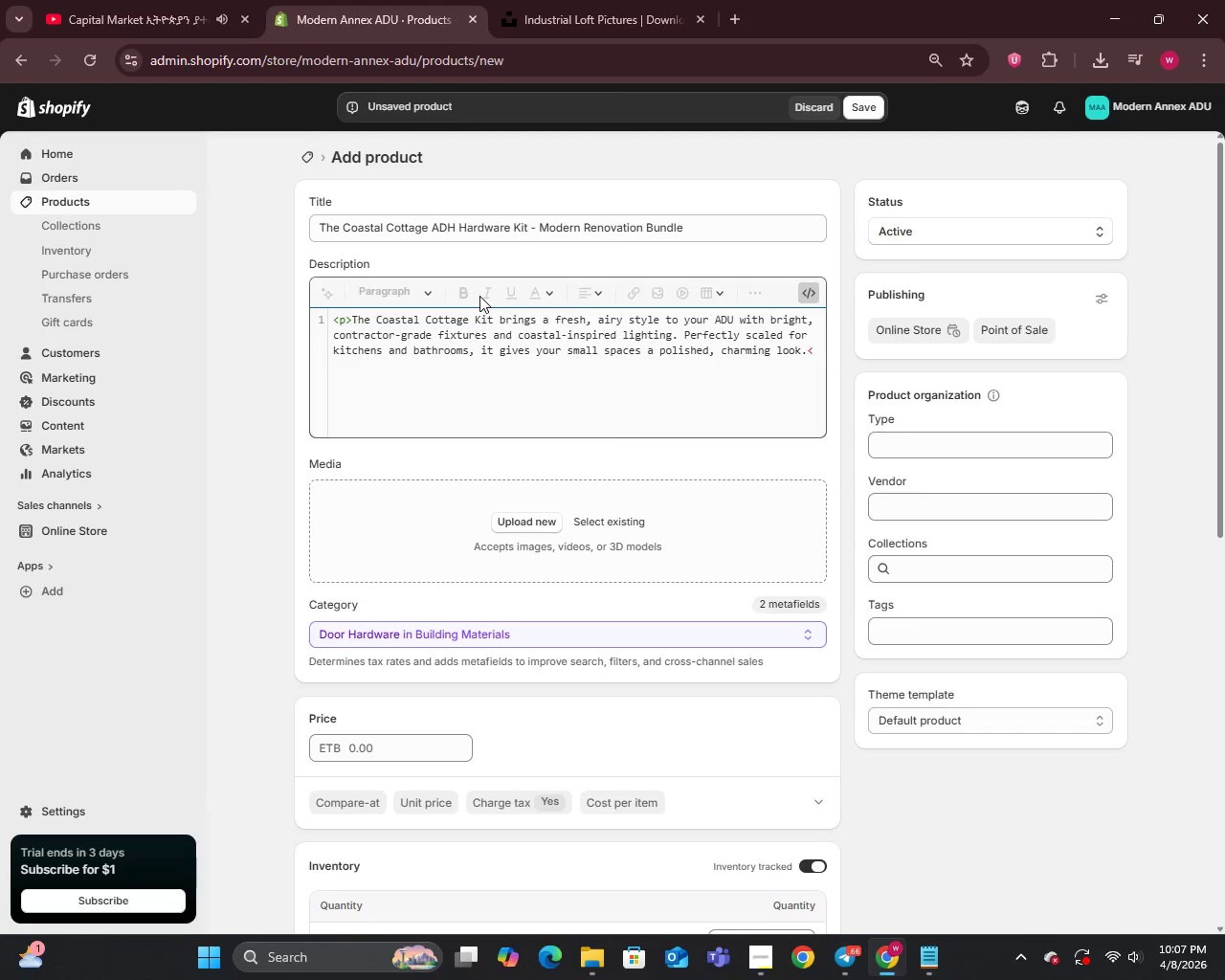 
key(P)
 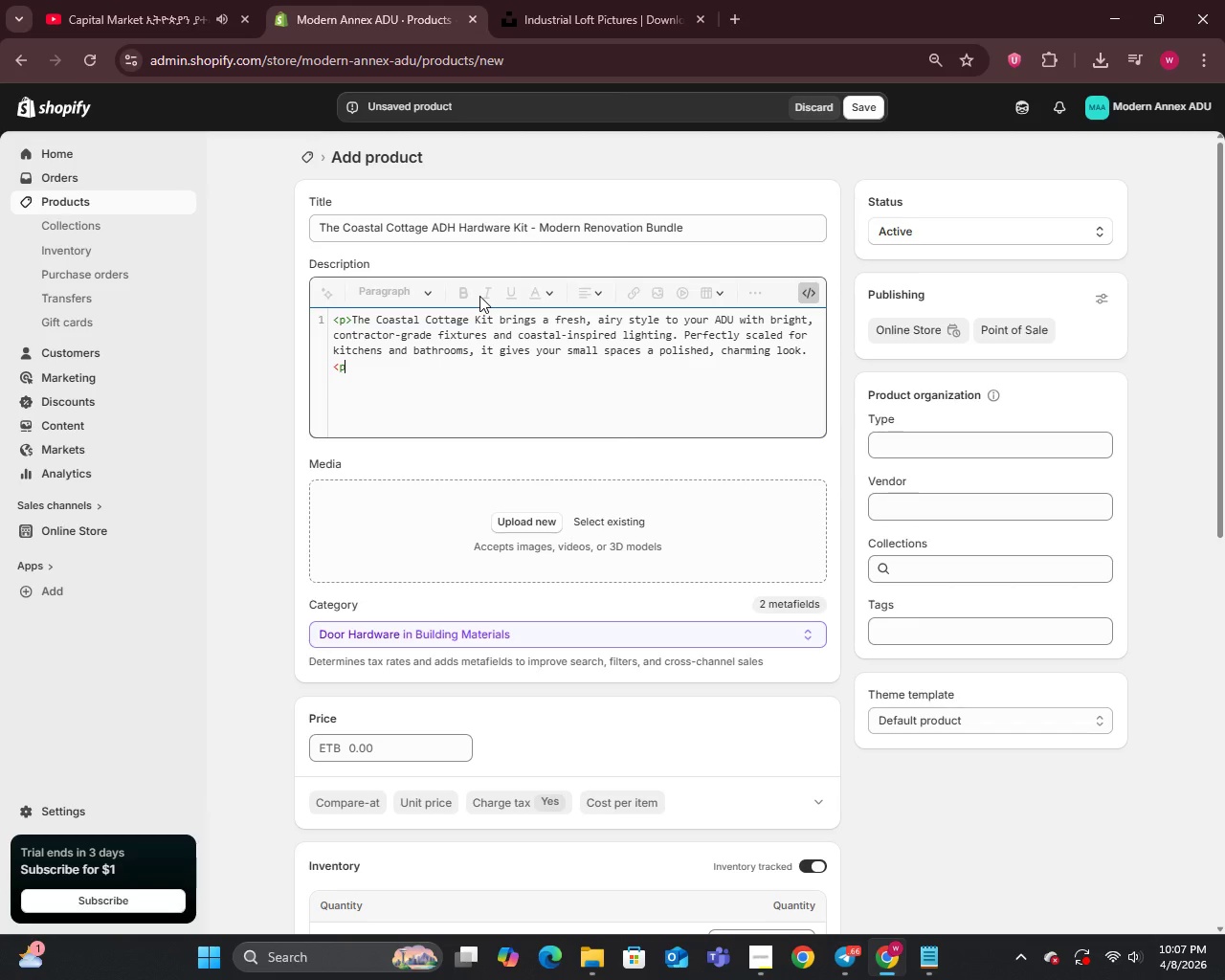 
key(Shift+Period)
 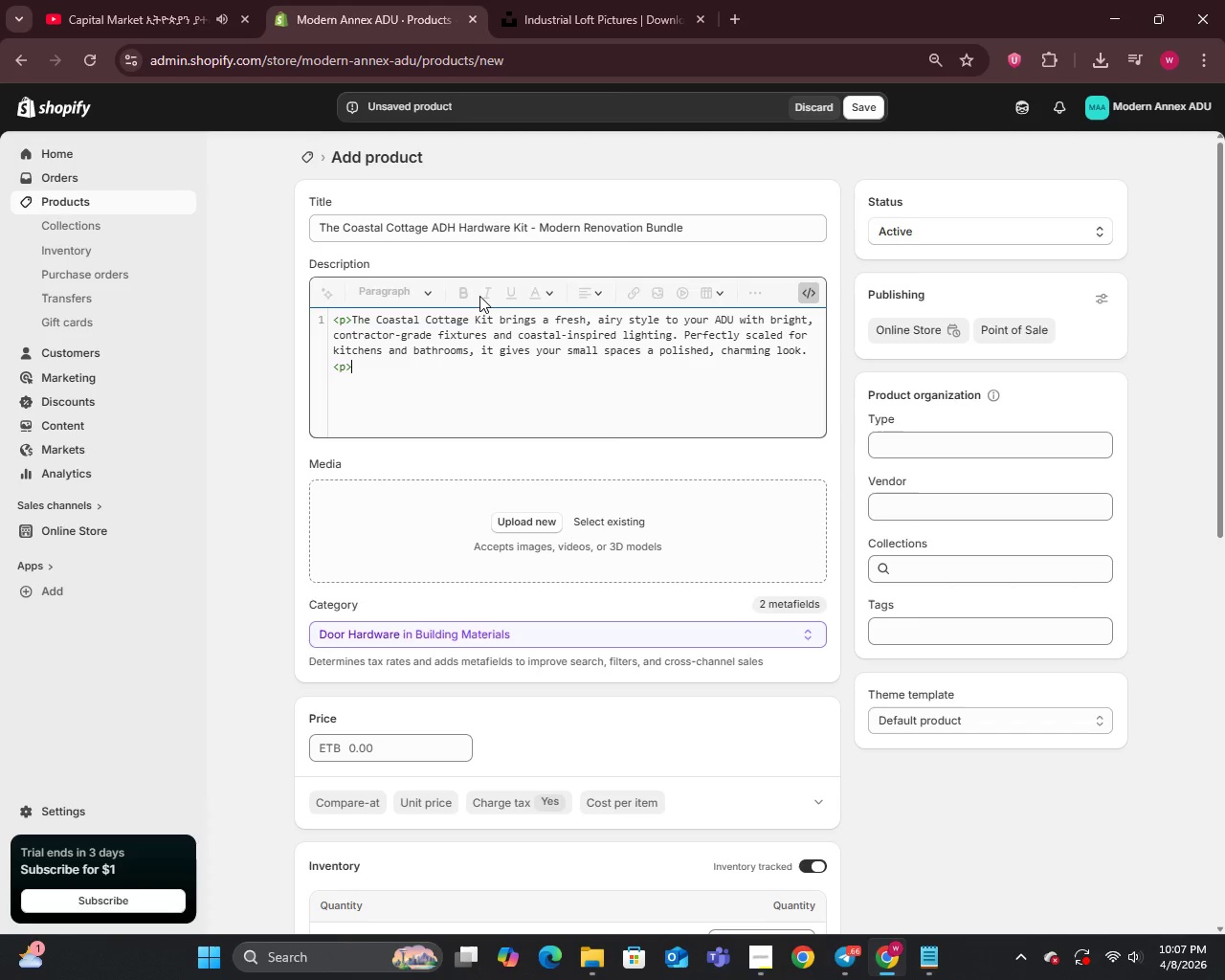 
key(Enter)
 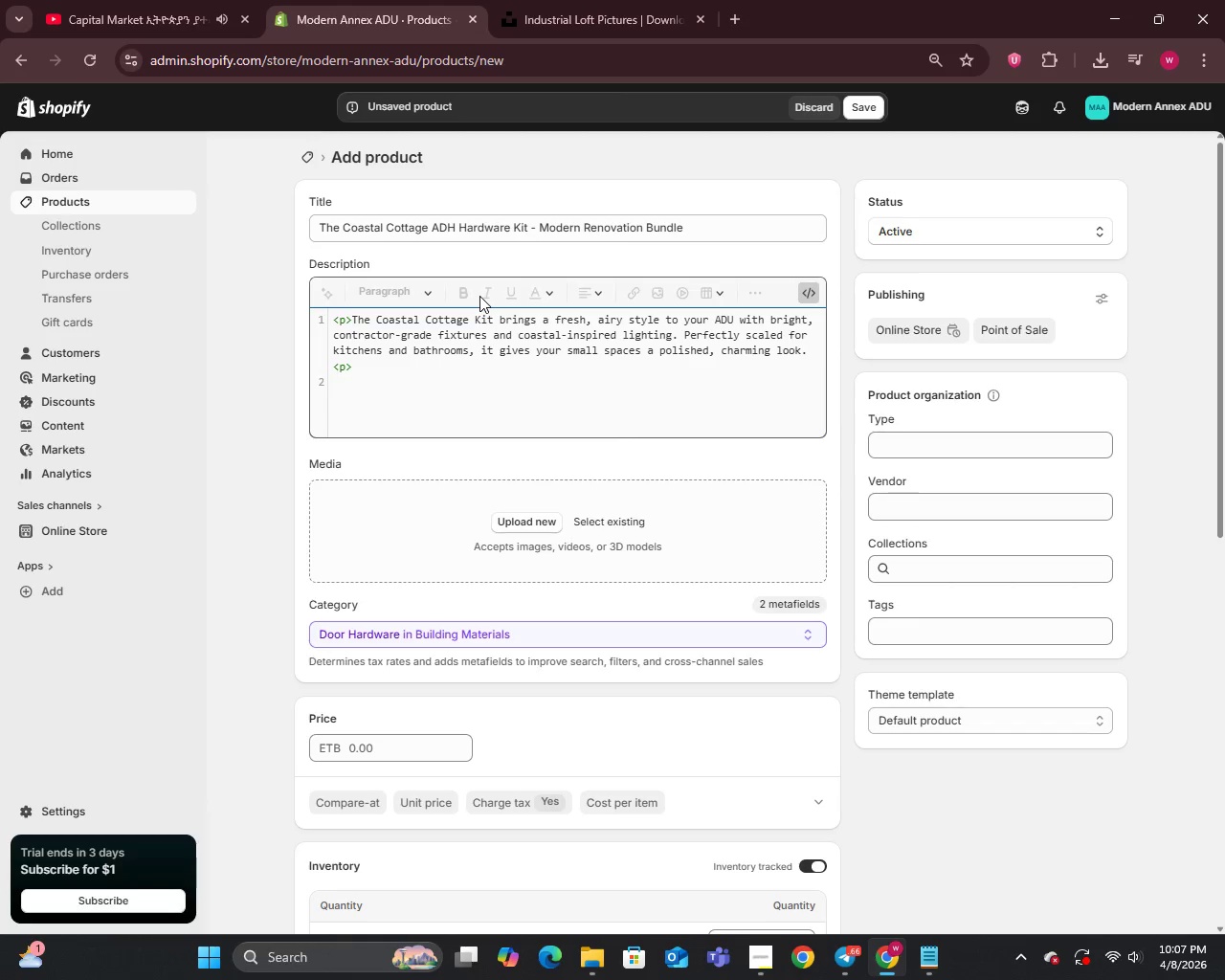 
type(<h3>)
 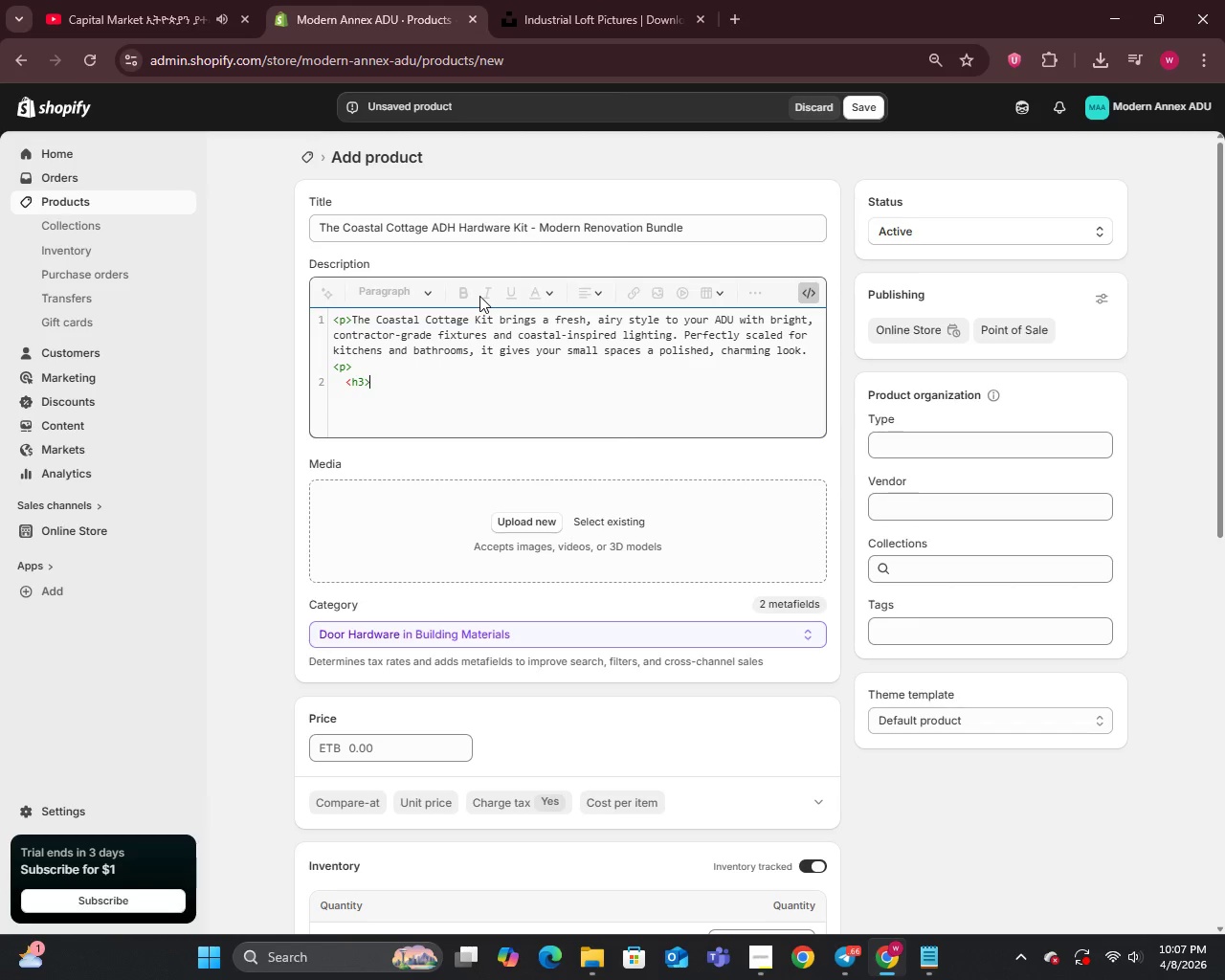 
wait(9.11)
 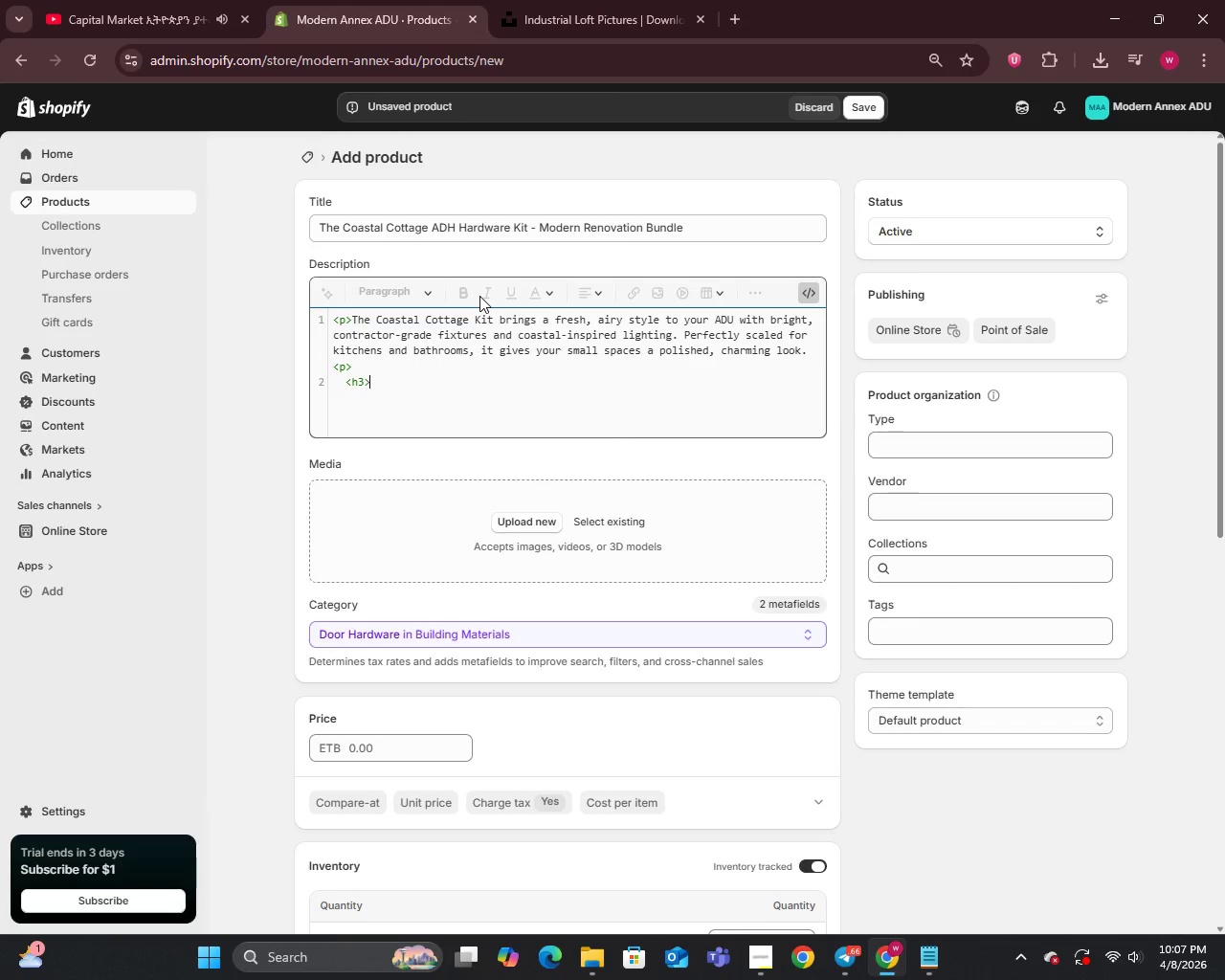 
type(What)
 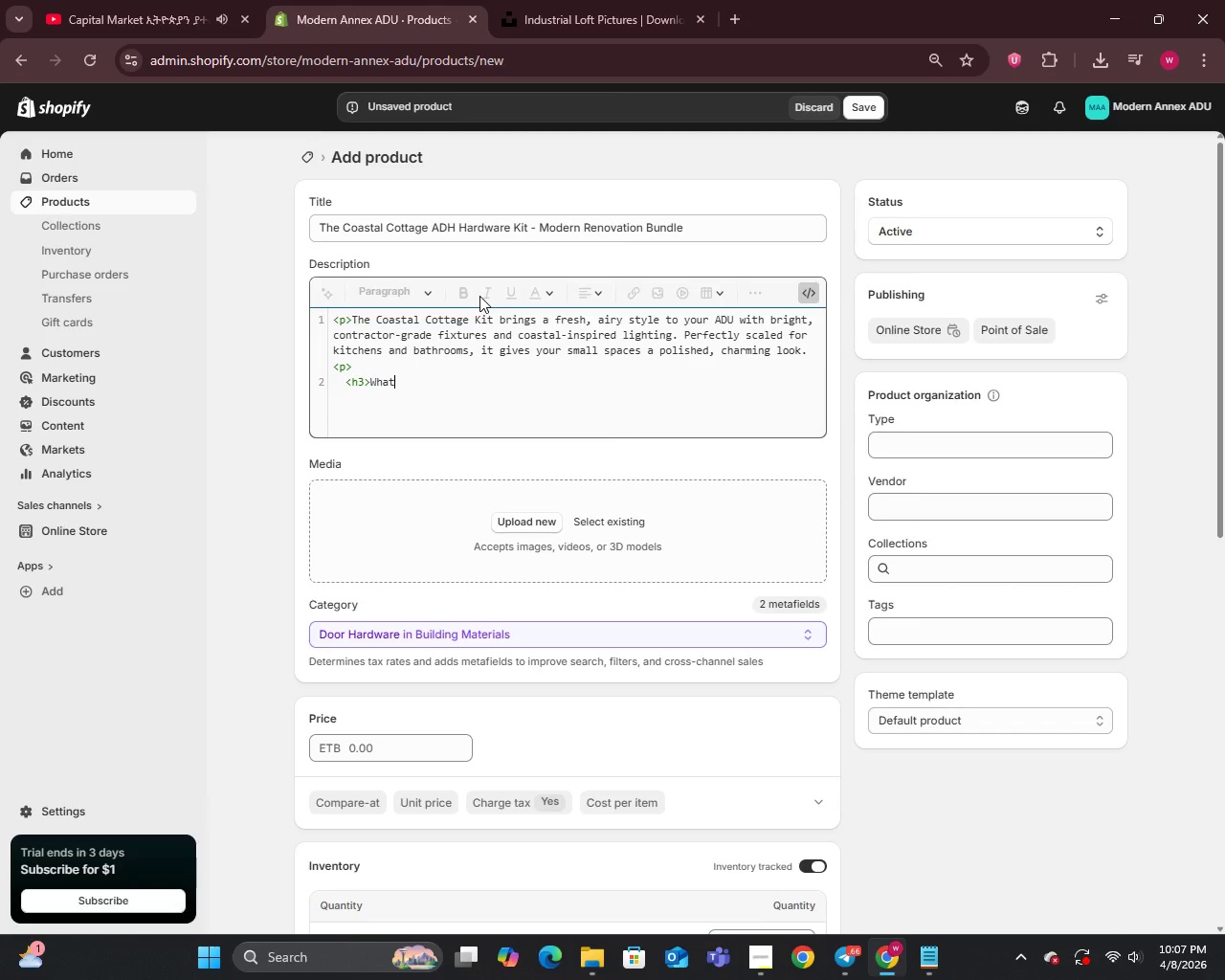 
type( is in the bo)
 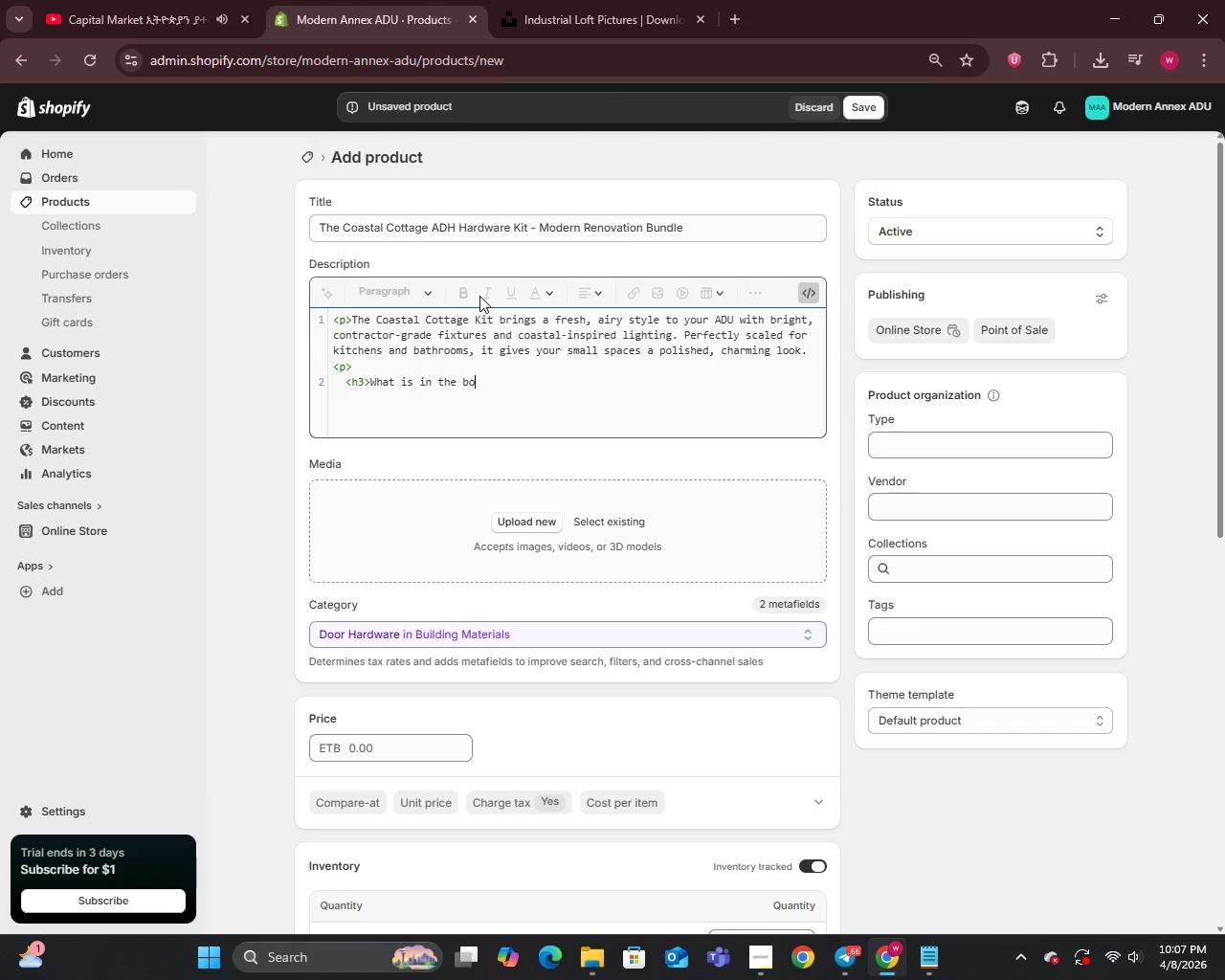 
key(Backspace)
key(Backspace)
type(Box)
 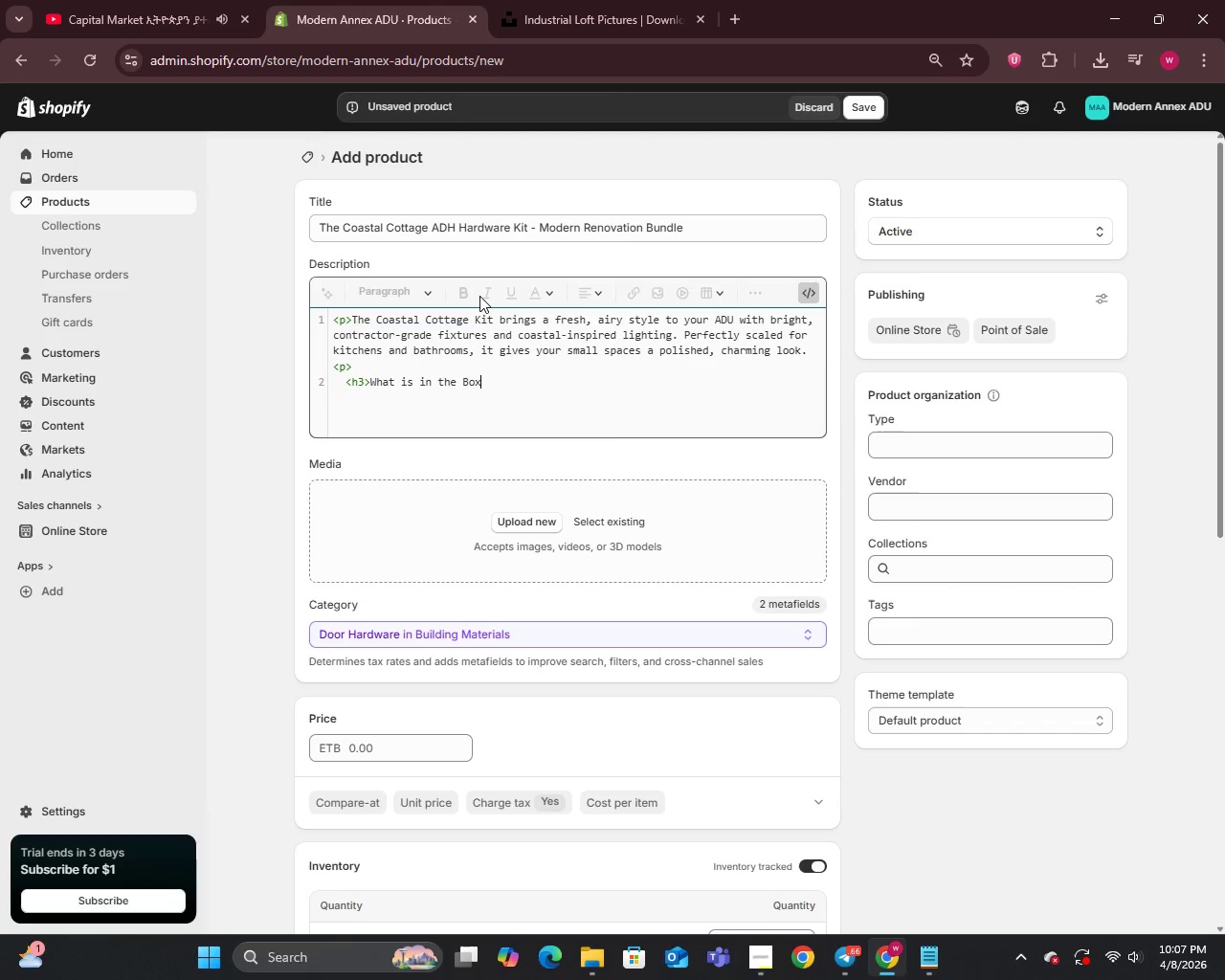 
key(Shift+Semicolon)
 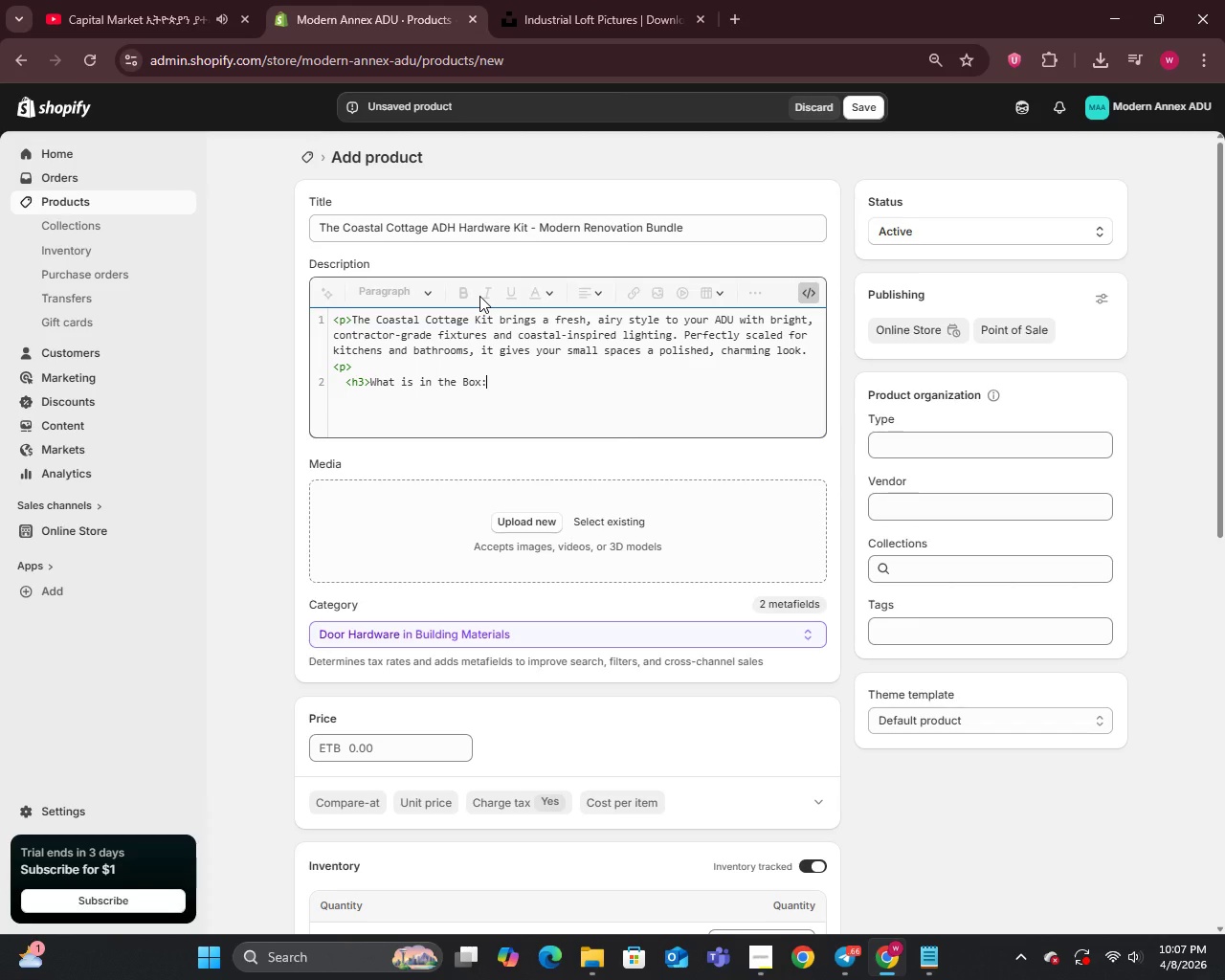 
key(Shift+Comma)
 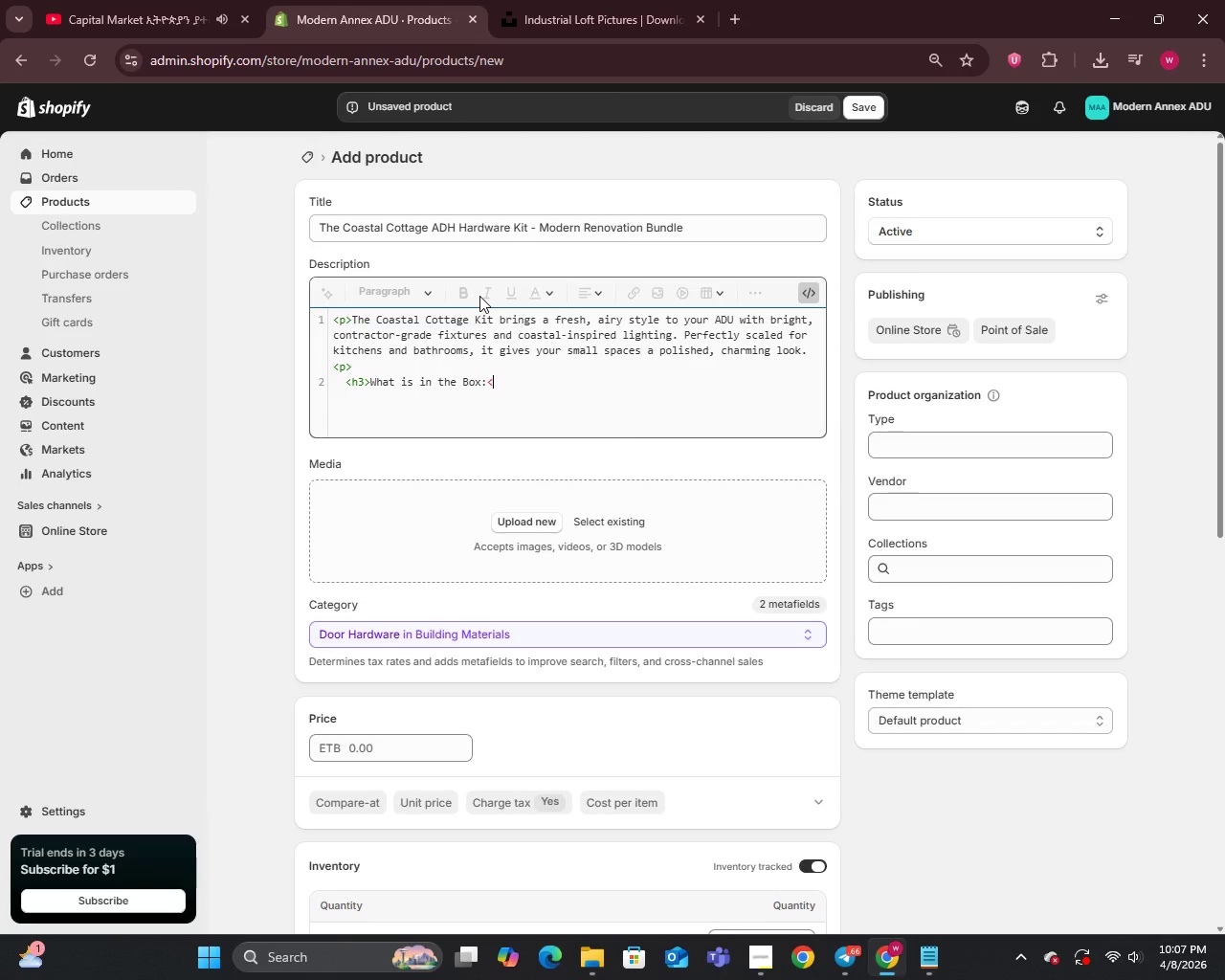 
key(Slash)
 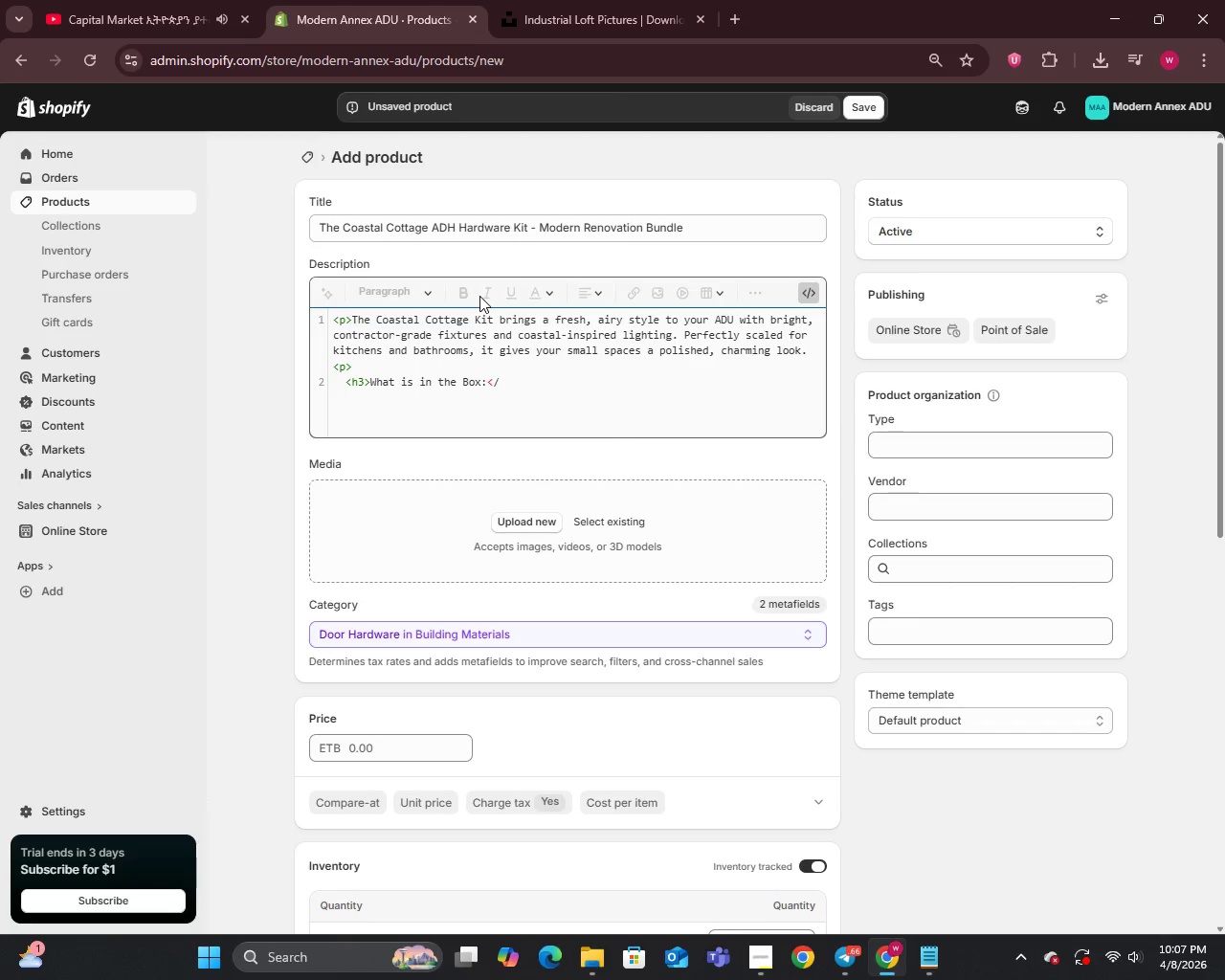 
type(h3>)
 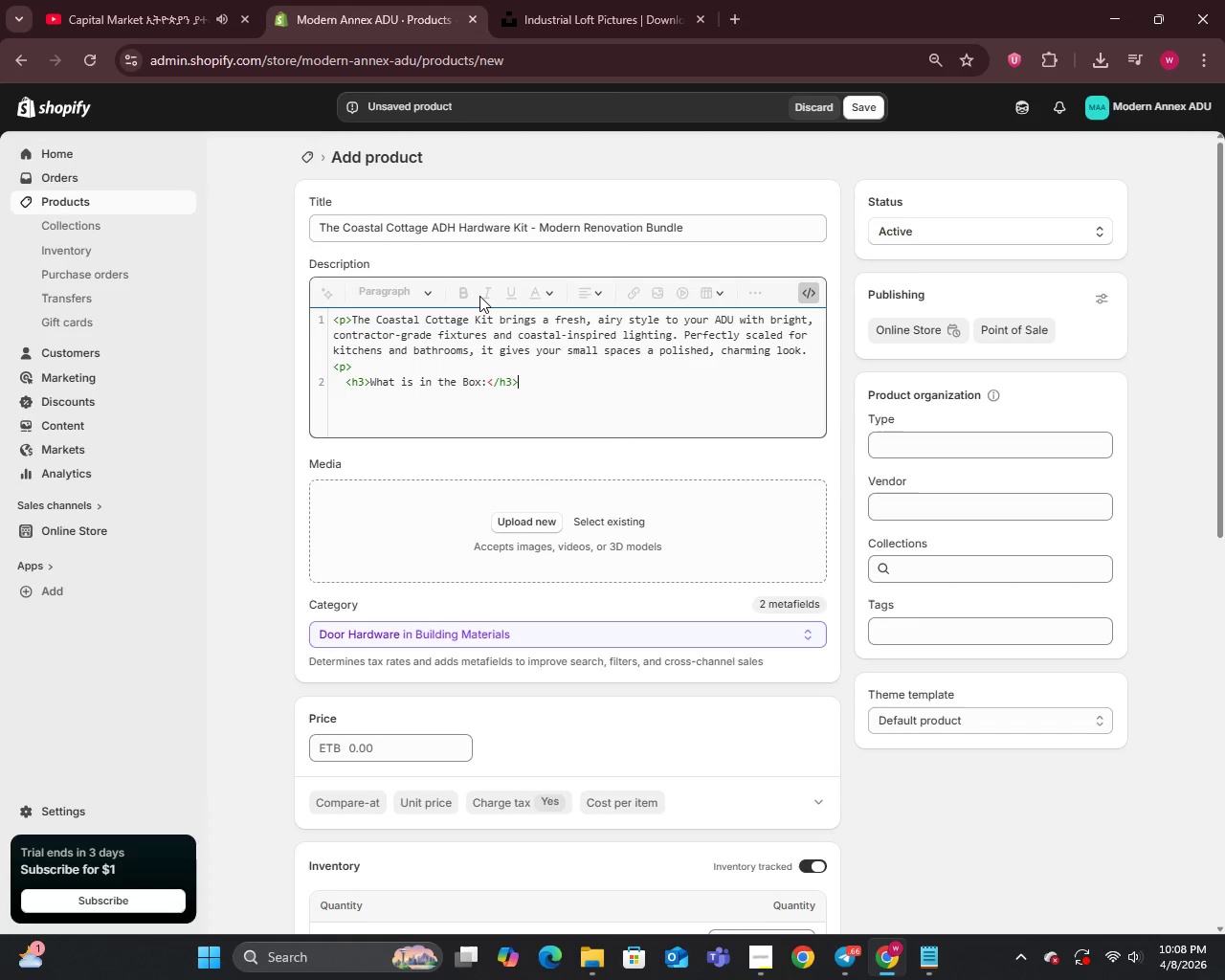 
key(Enter)
 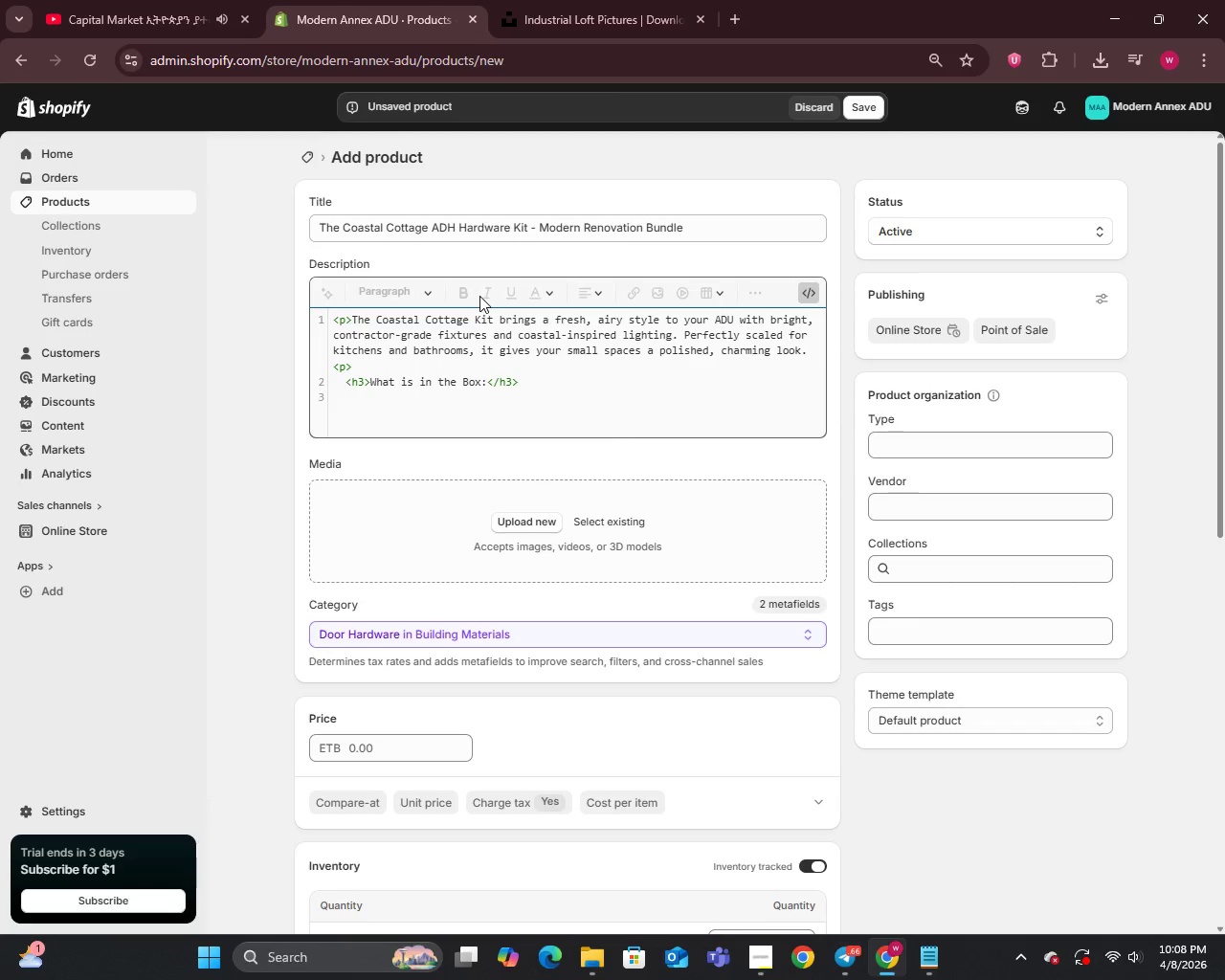 
key(Shift+Comma)
 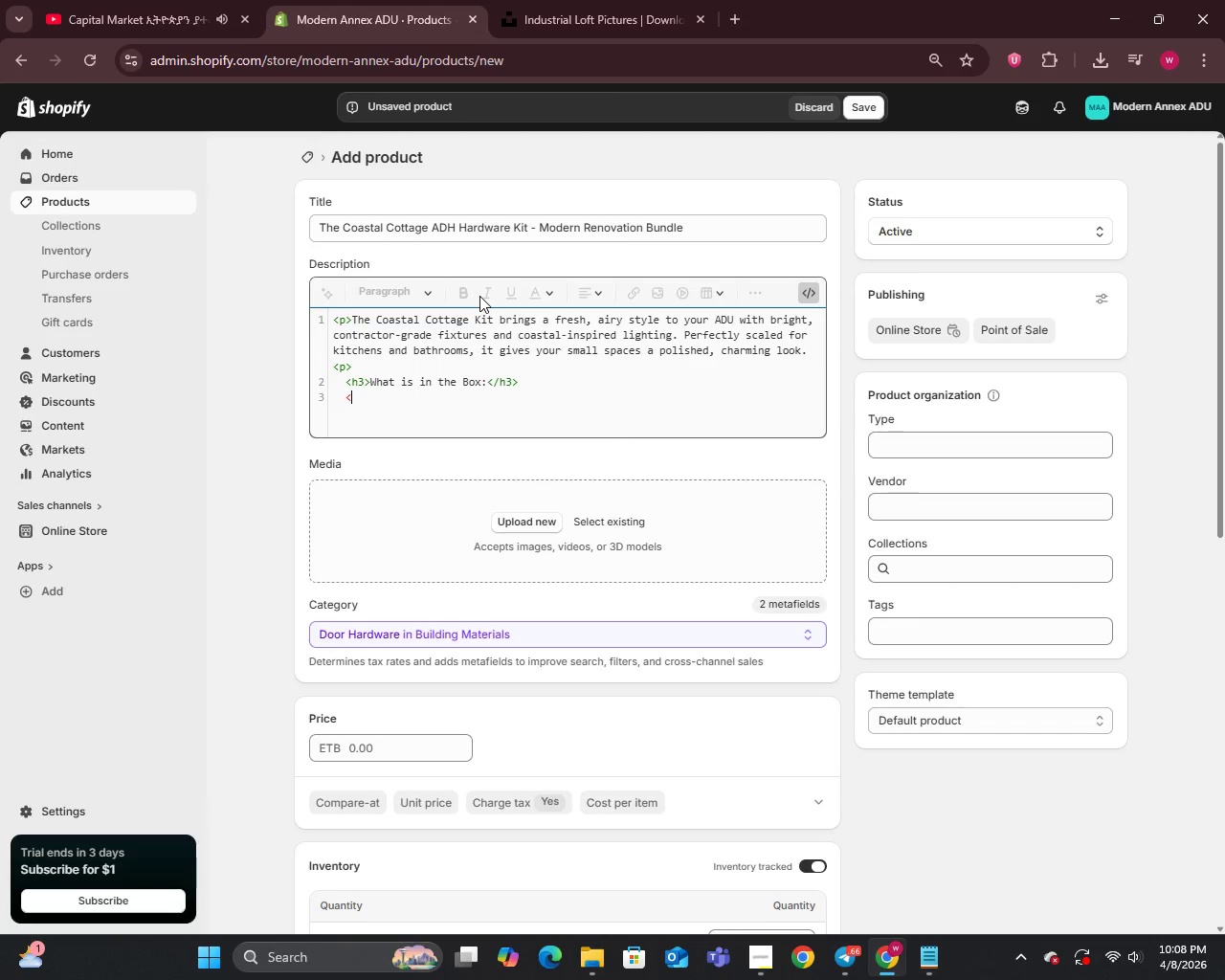 
wait(12.52)
 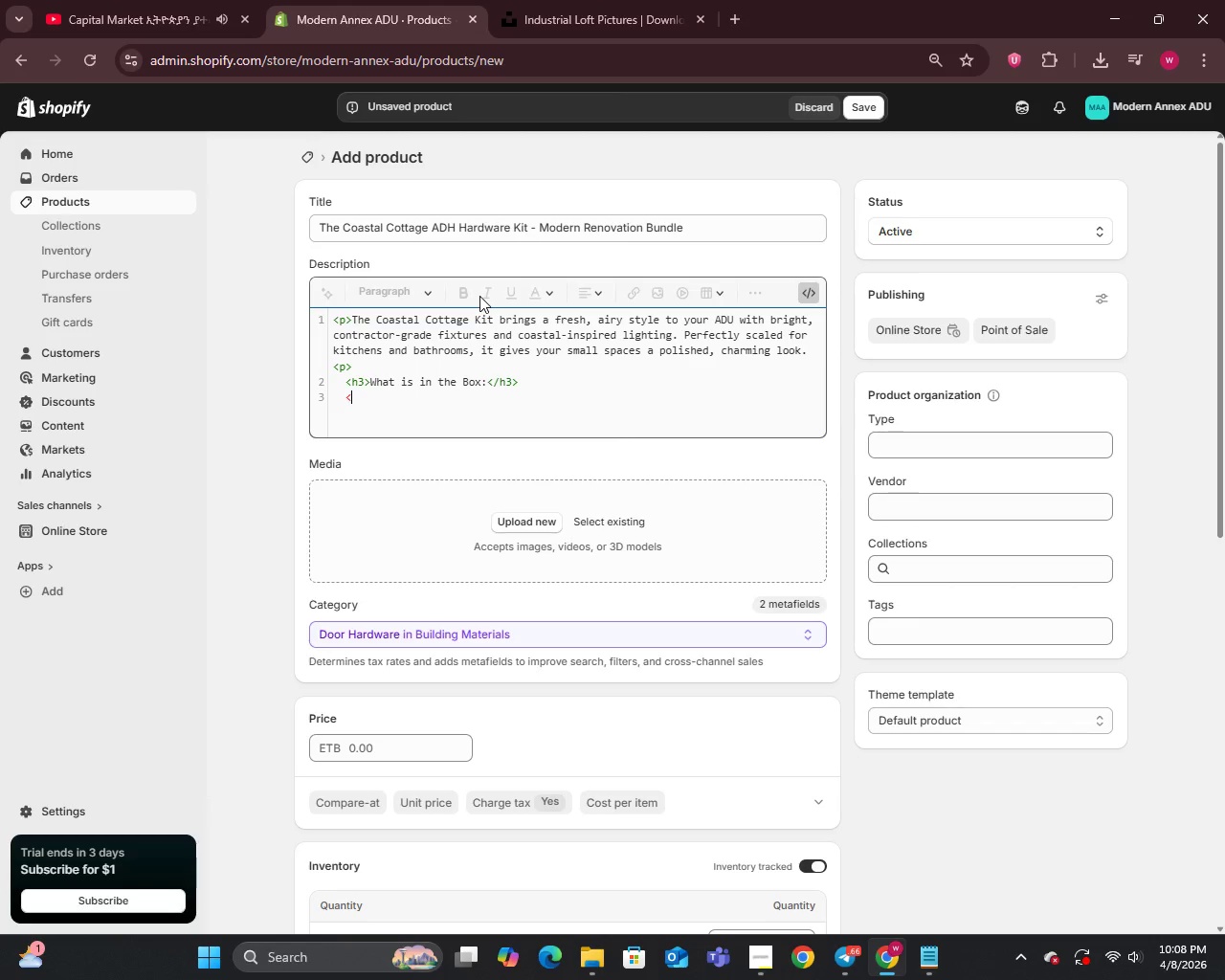 
type(ul)
 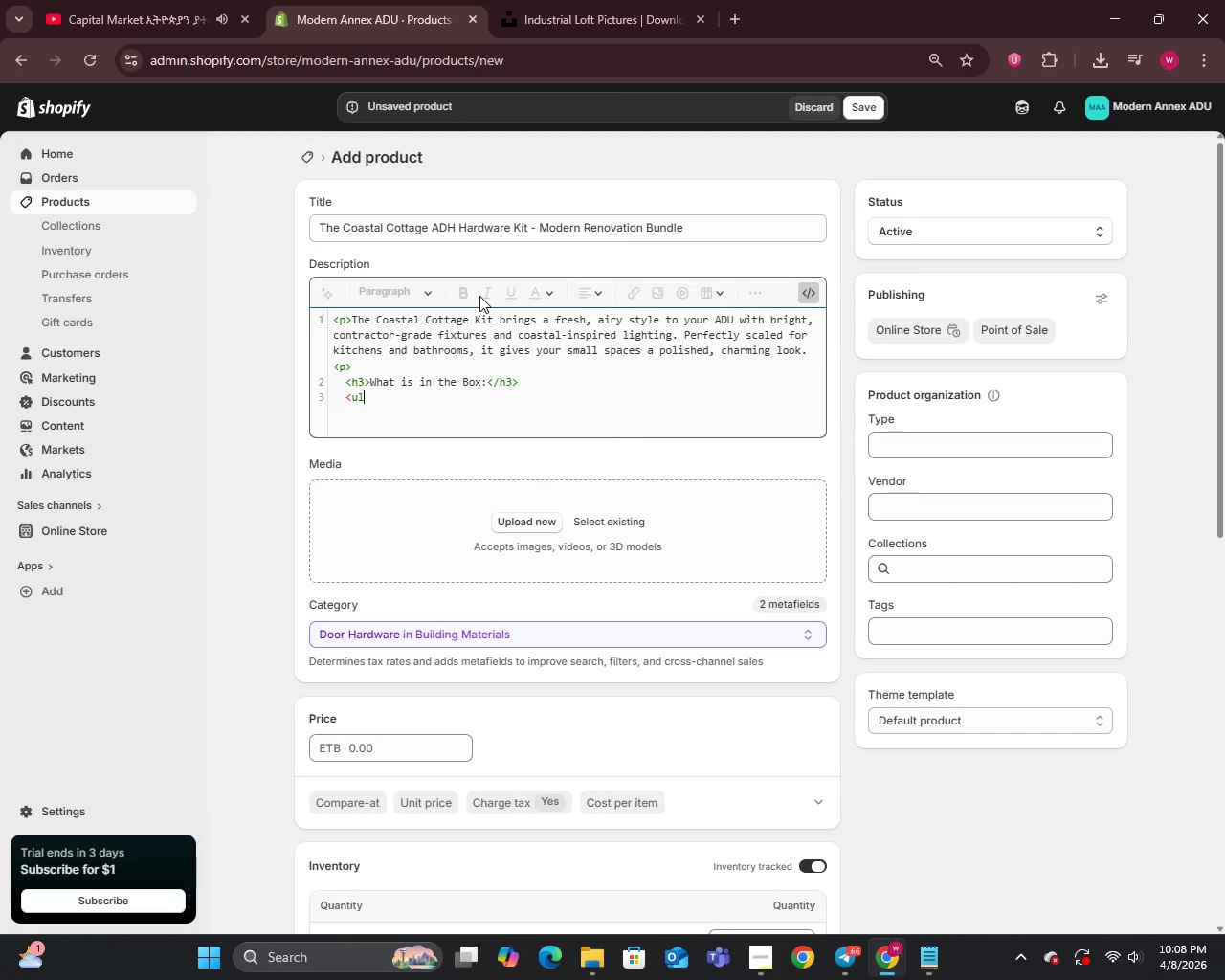 
wait(9.86)
 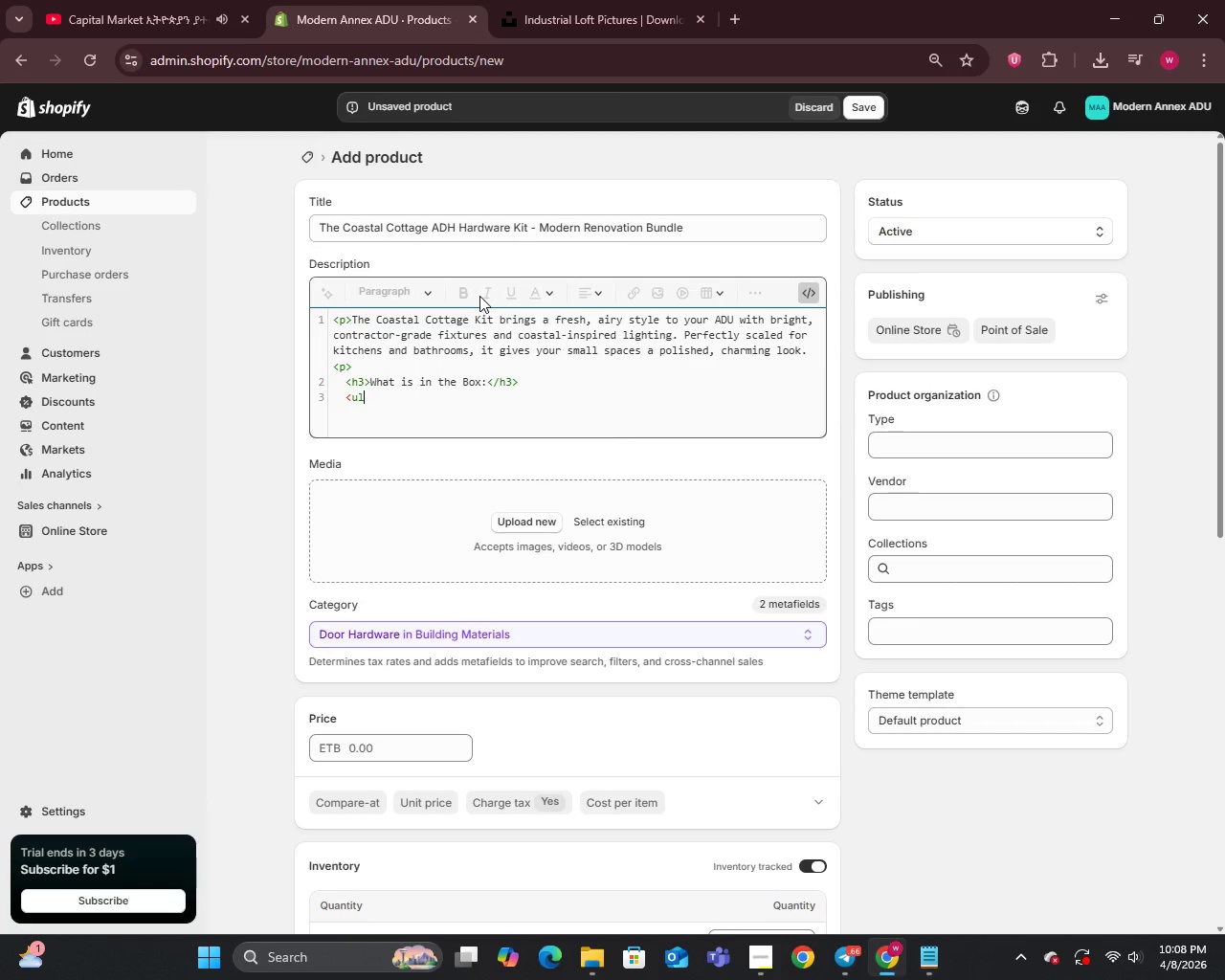 
key(Backspace)
 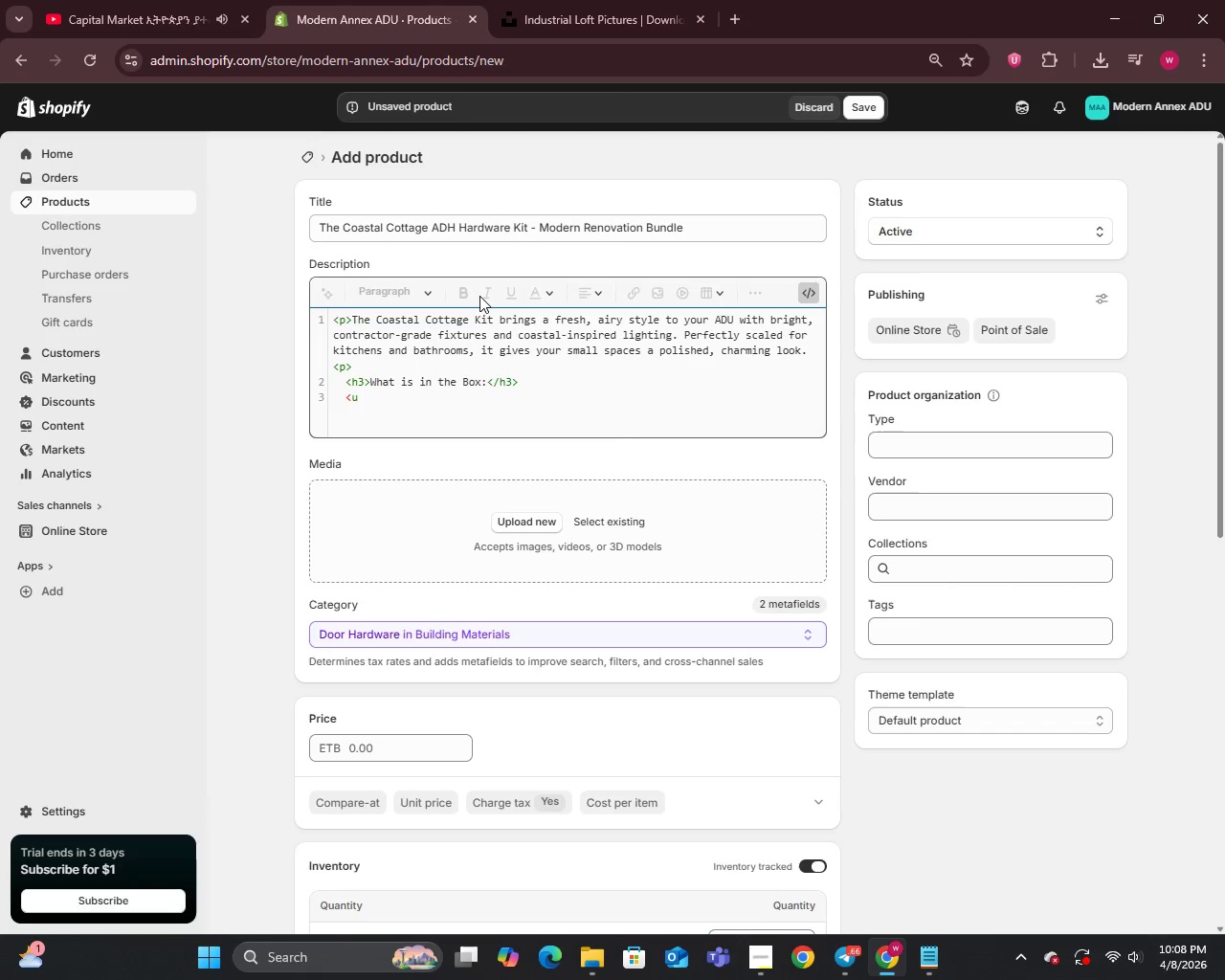 
hold_key(key=ShiftRight, duration=1.51)
 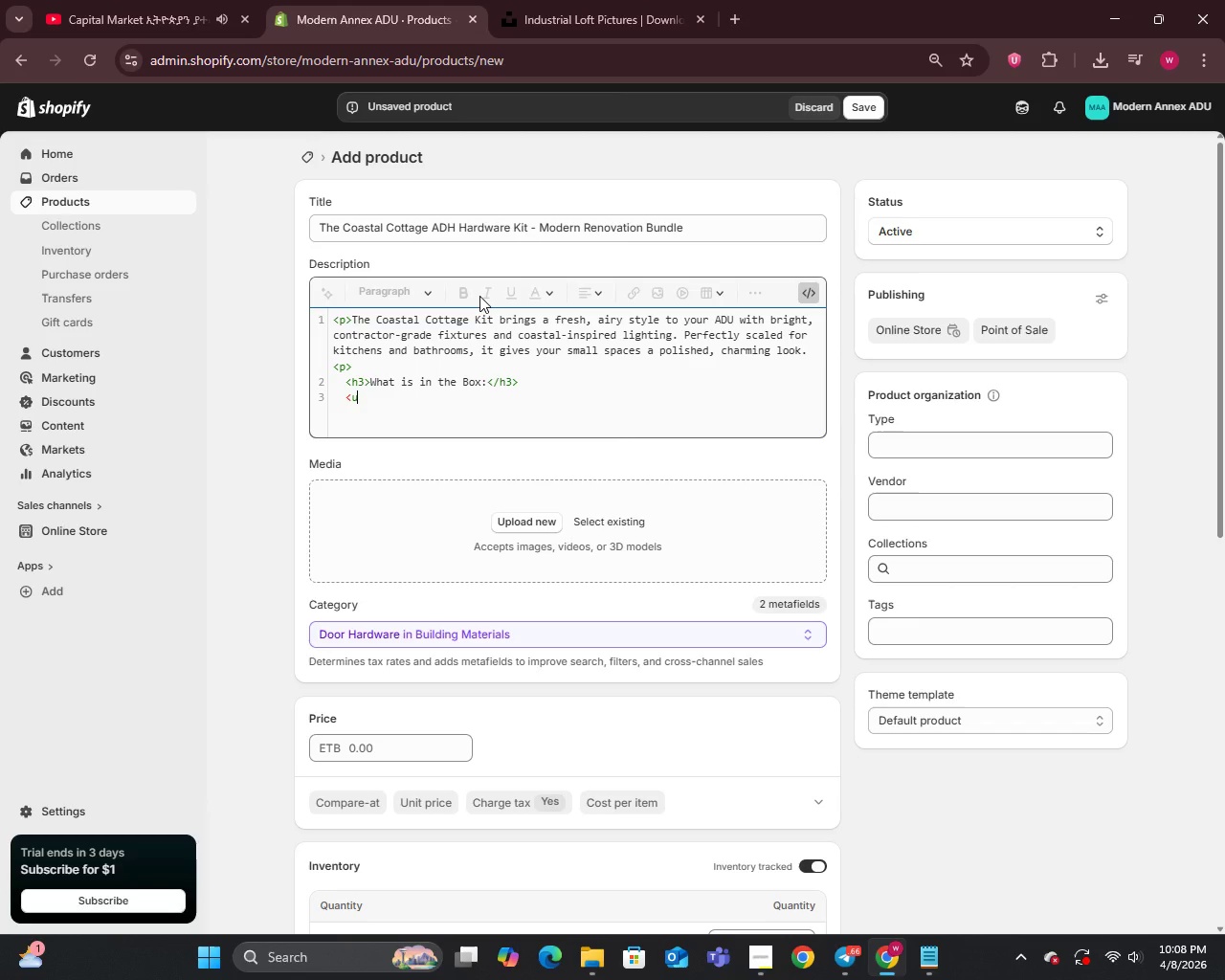 
key(Shift+I)
 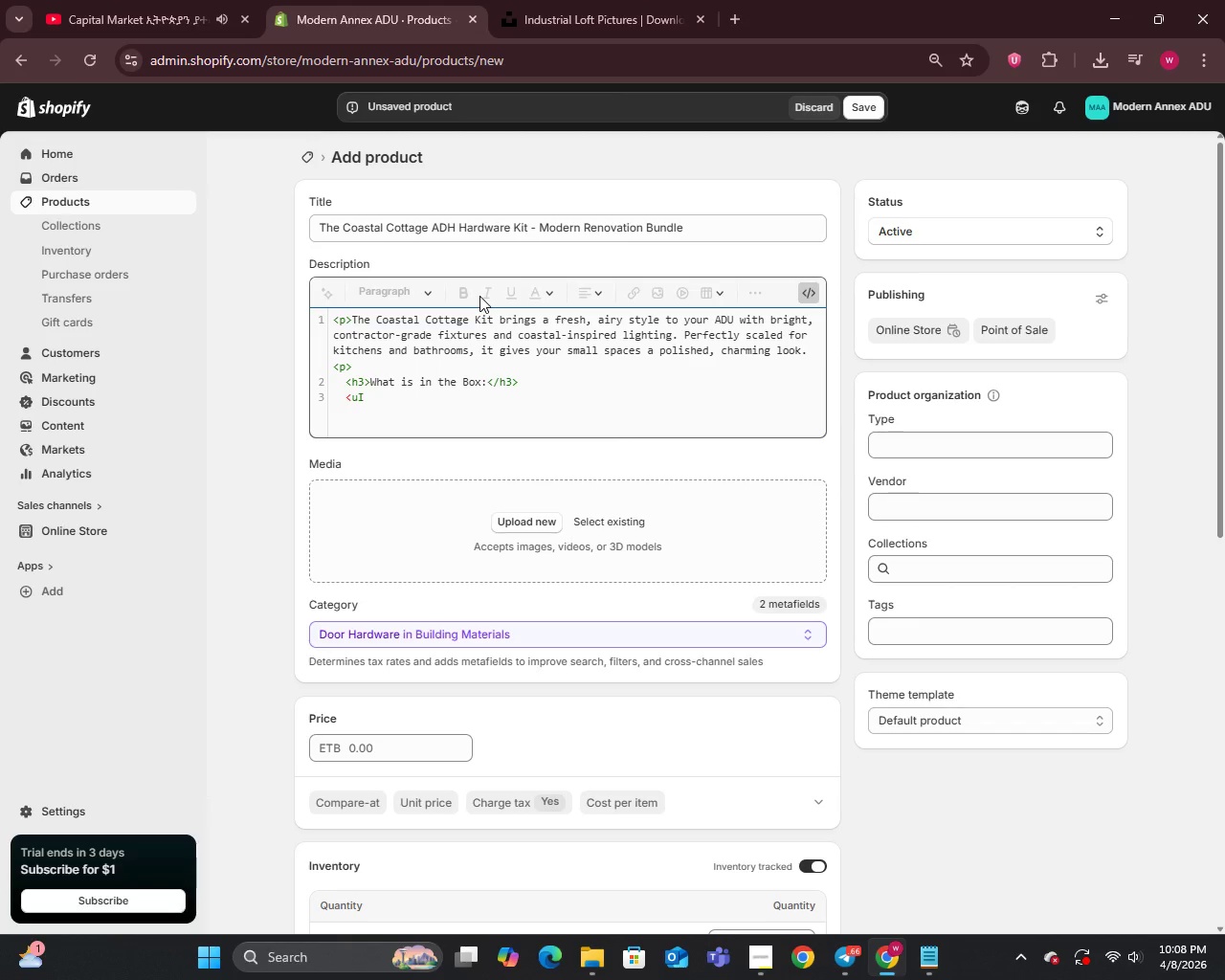 
key(Backspace)
 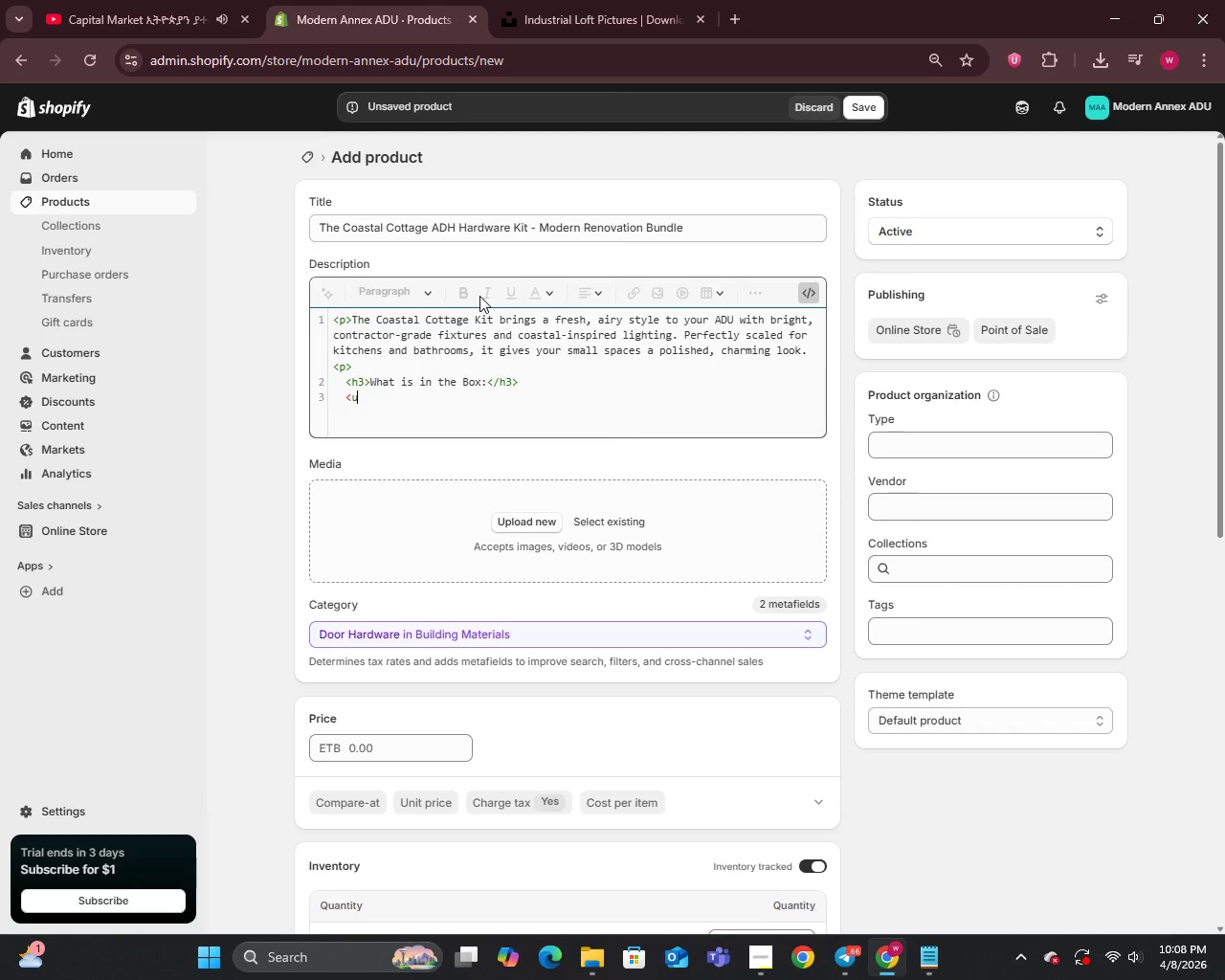 
key(L)
 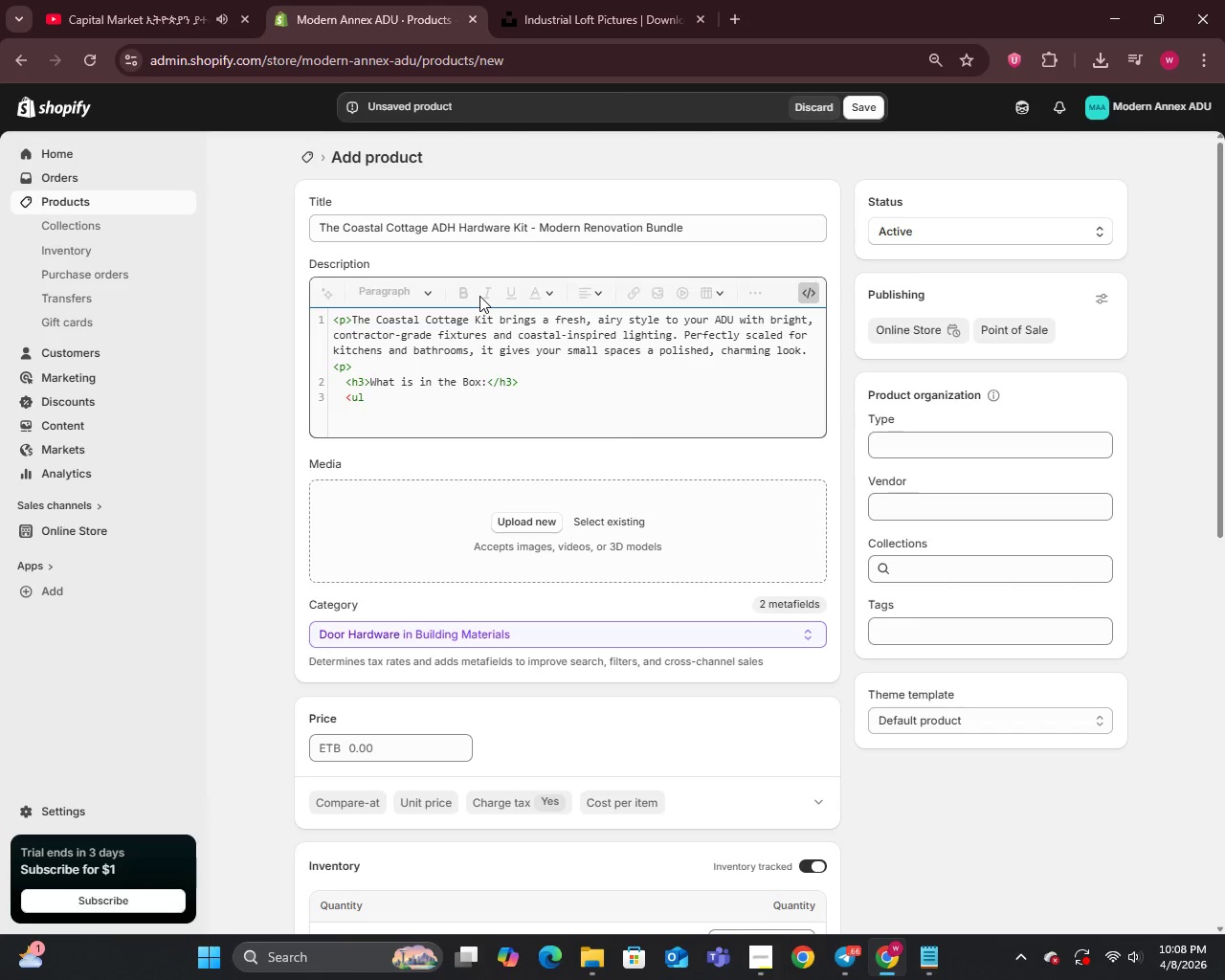 
wait(5.33)
 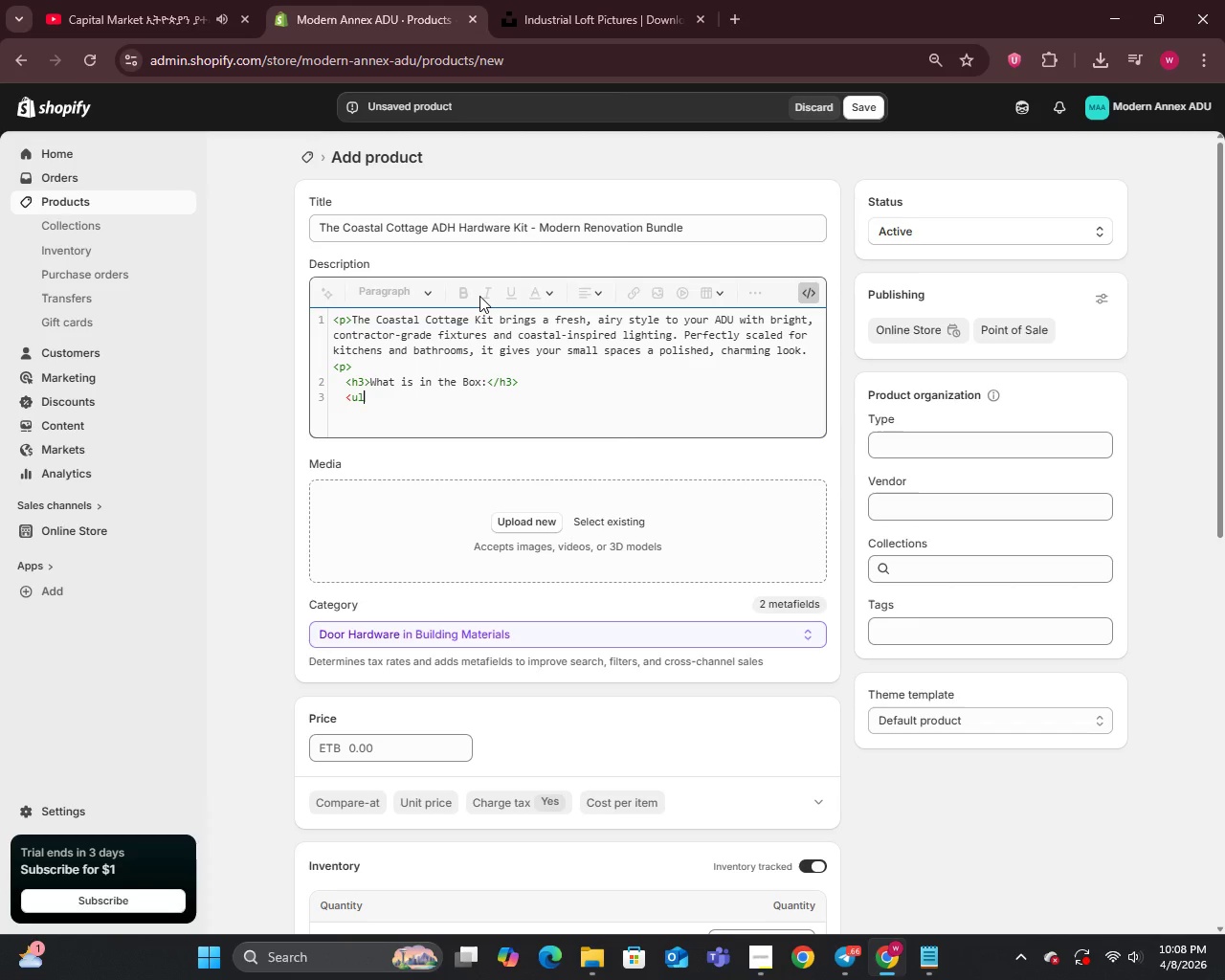 
key(Shift+Period)
 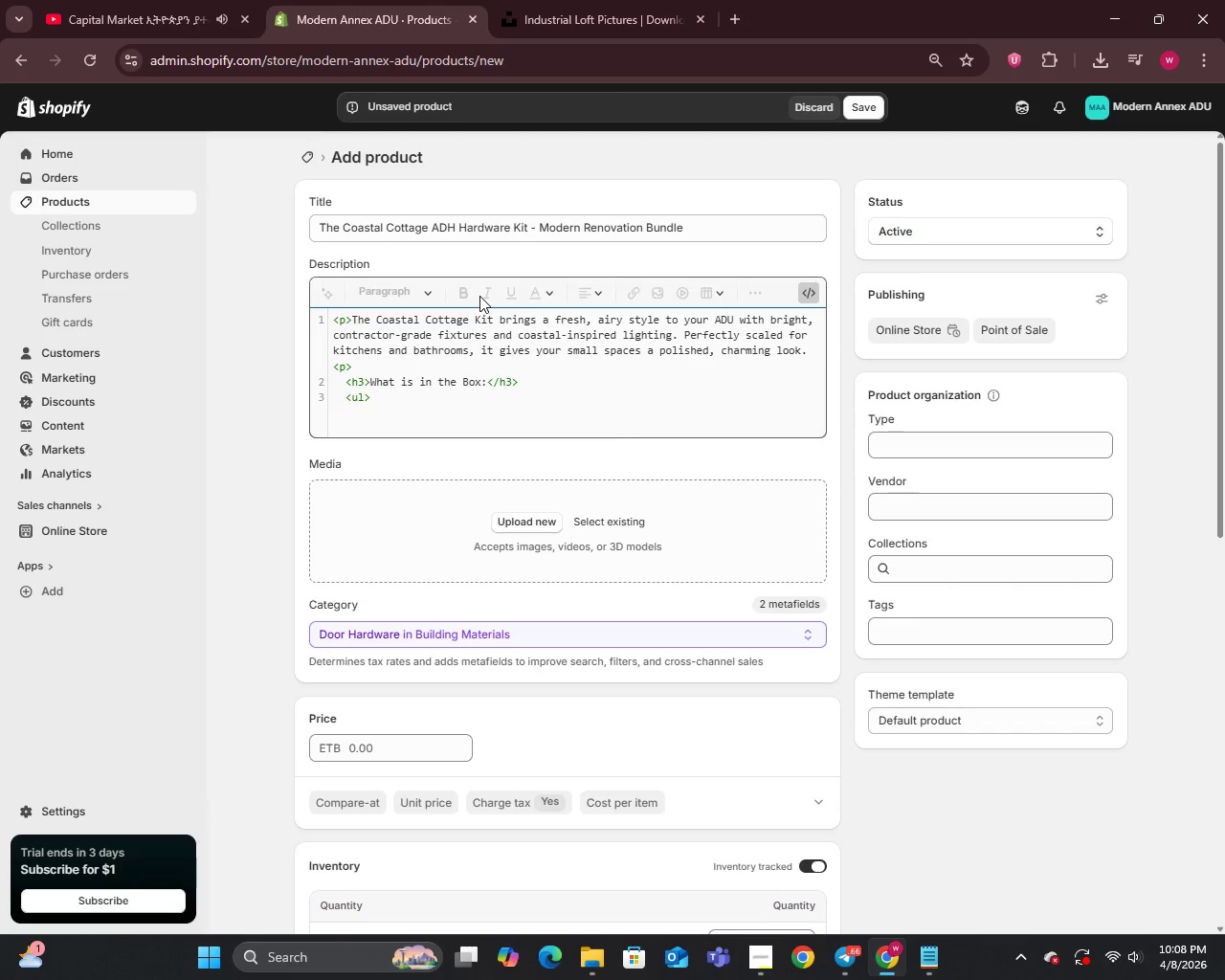 
key(Space)
 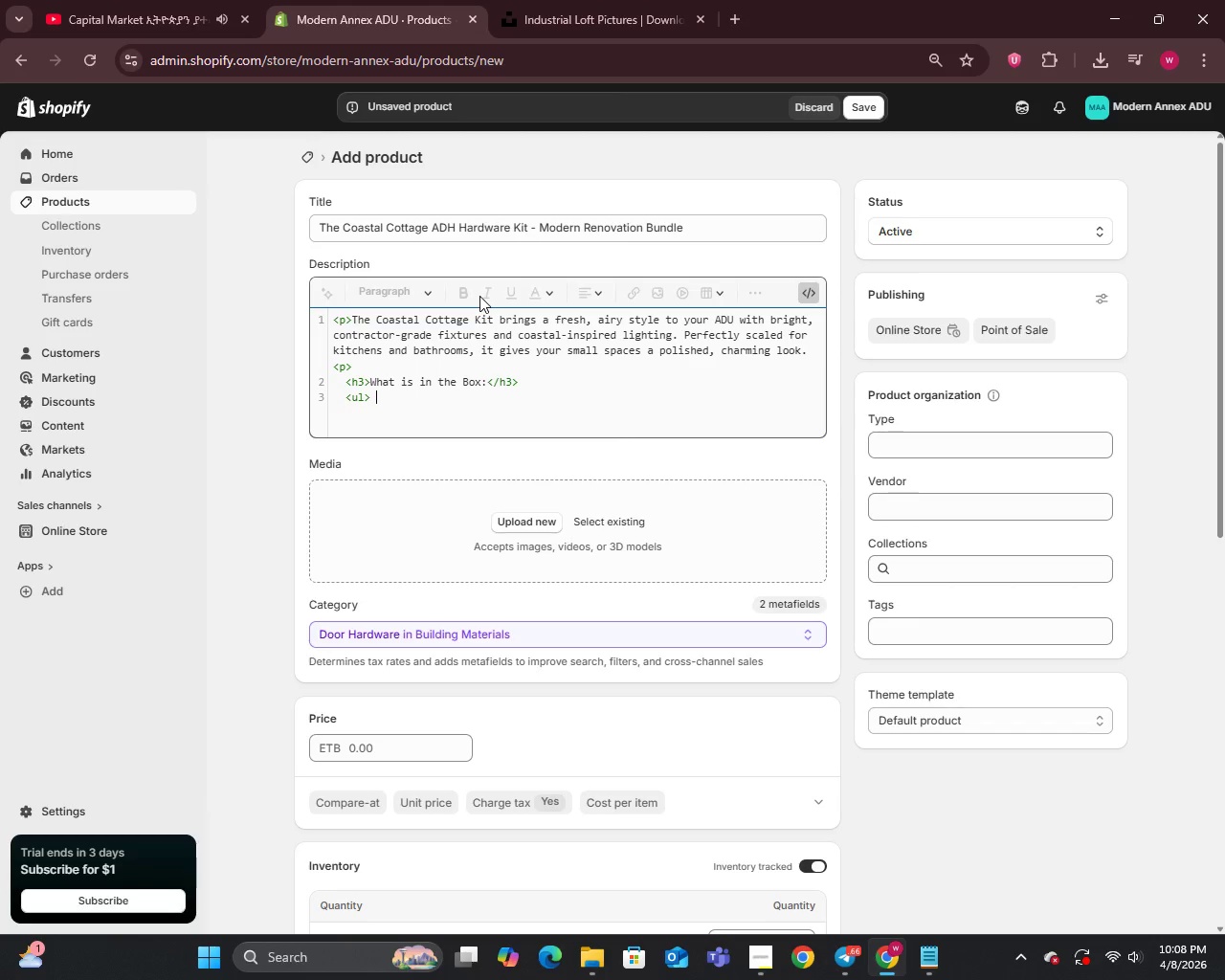 
key(Backspace)
 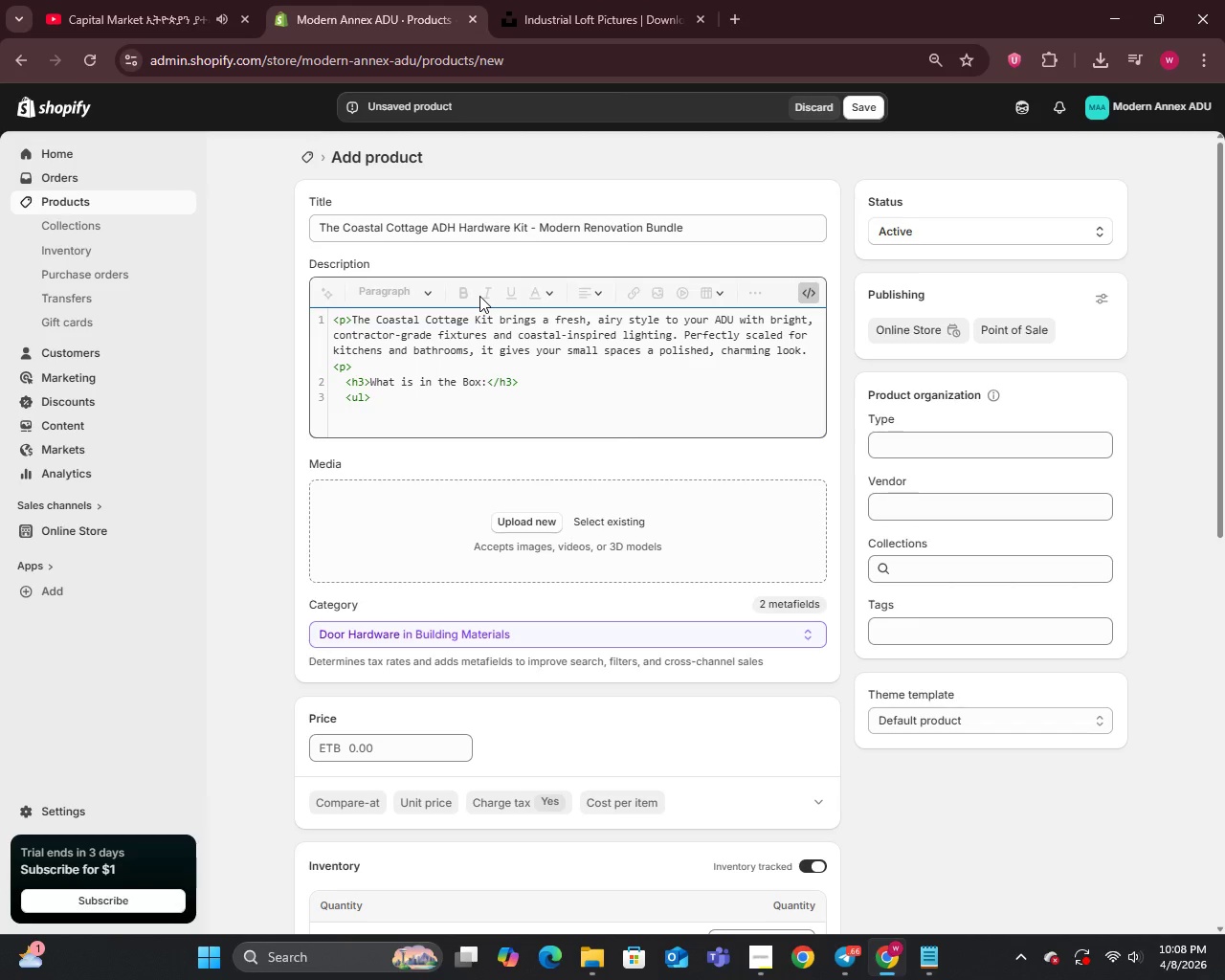 
key(Enter)
 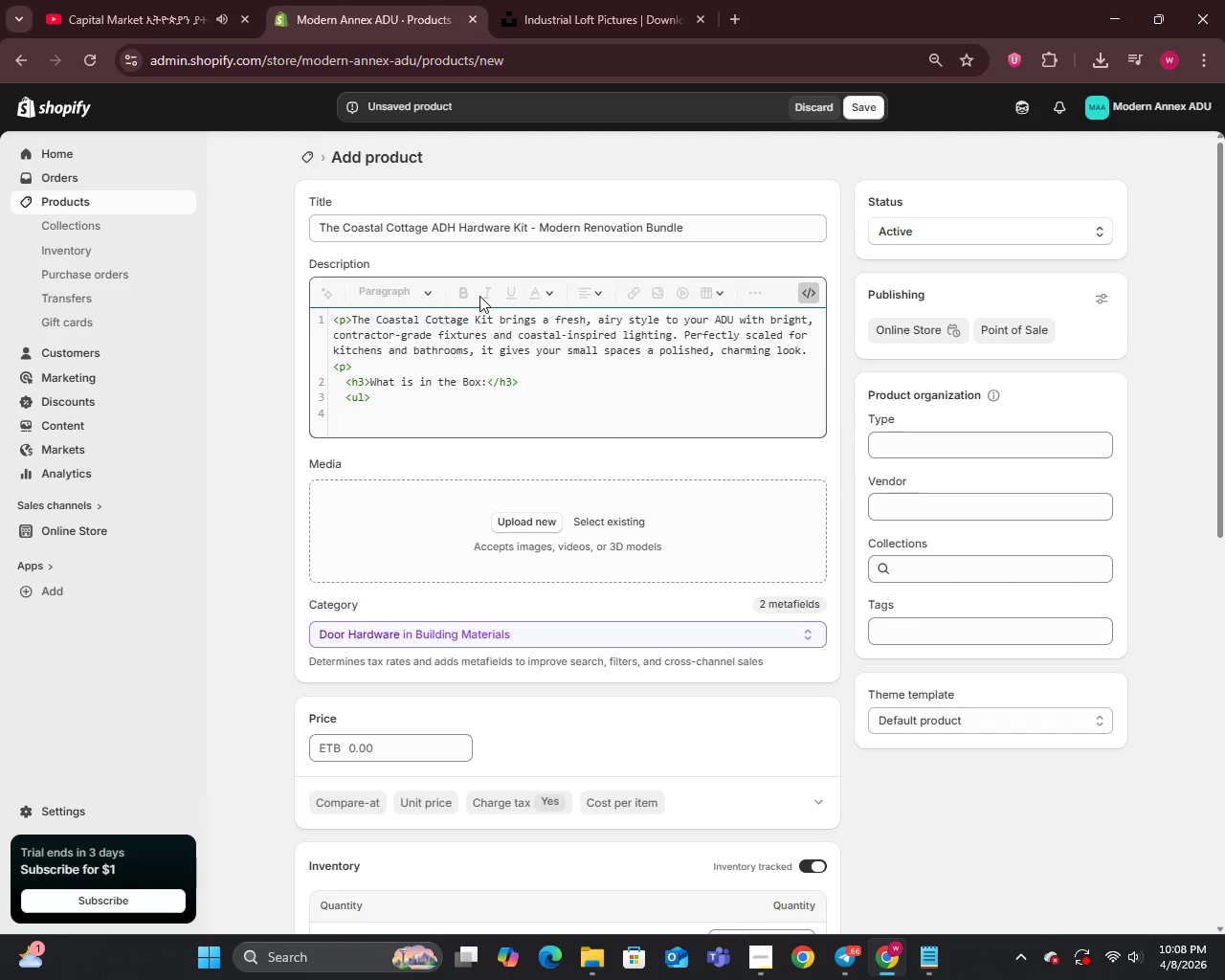 
type(<li)
 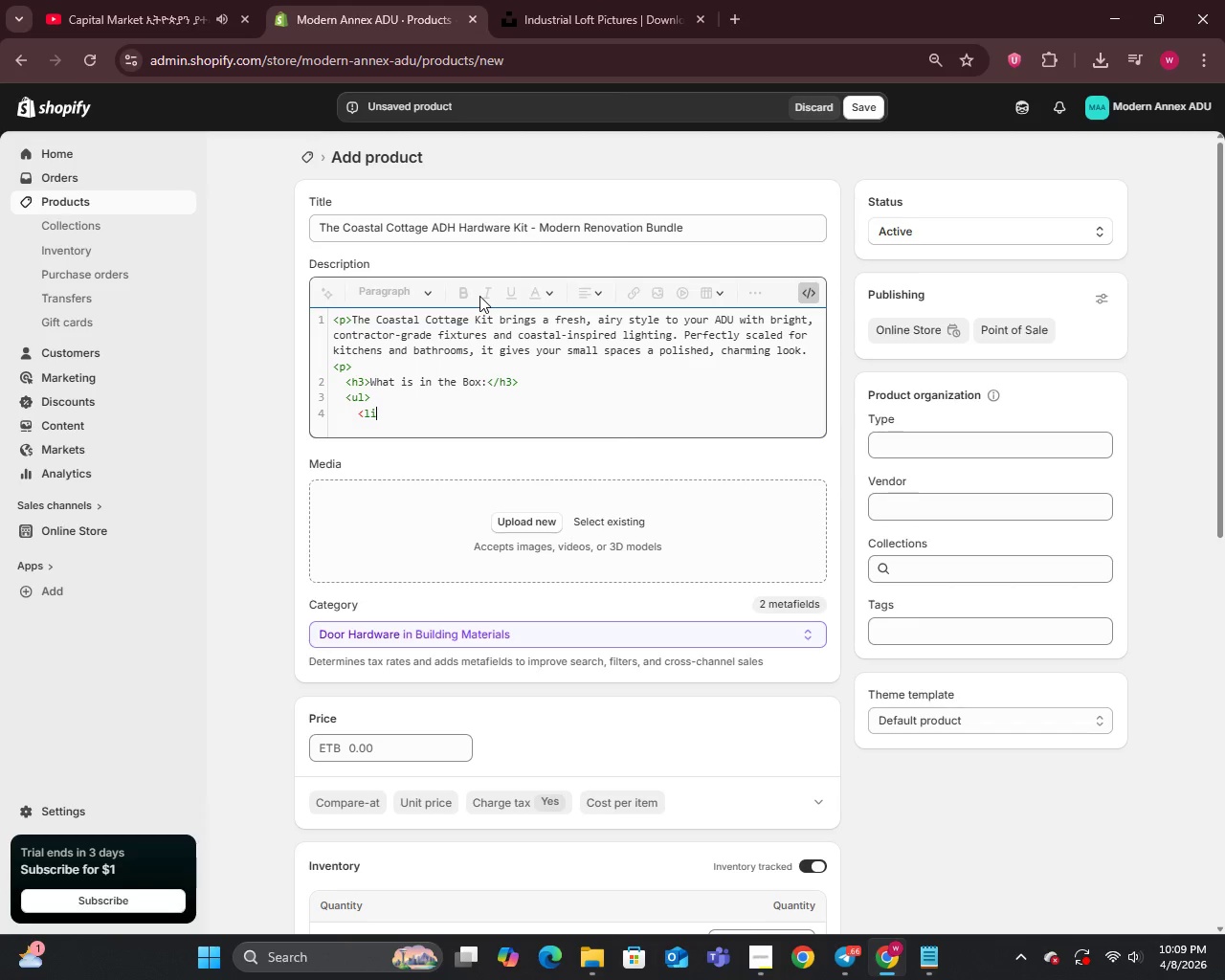 
key(Shift+Period)
 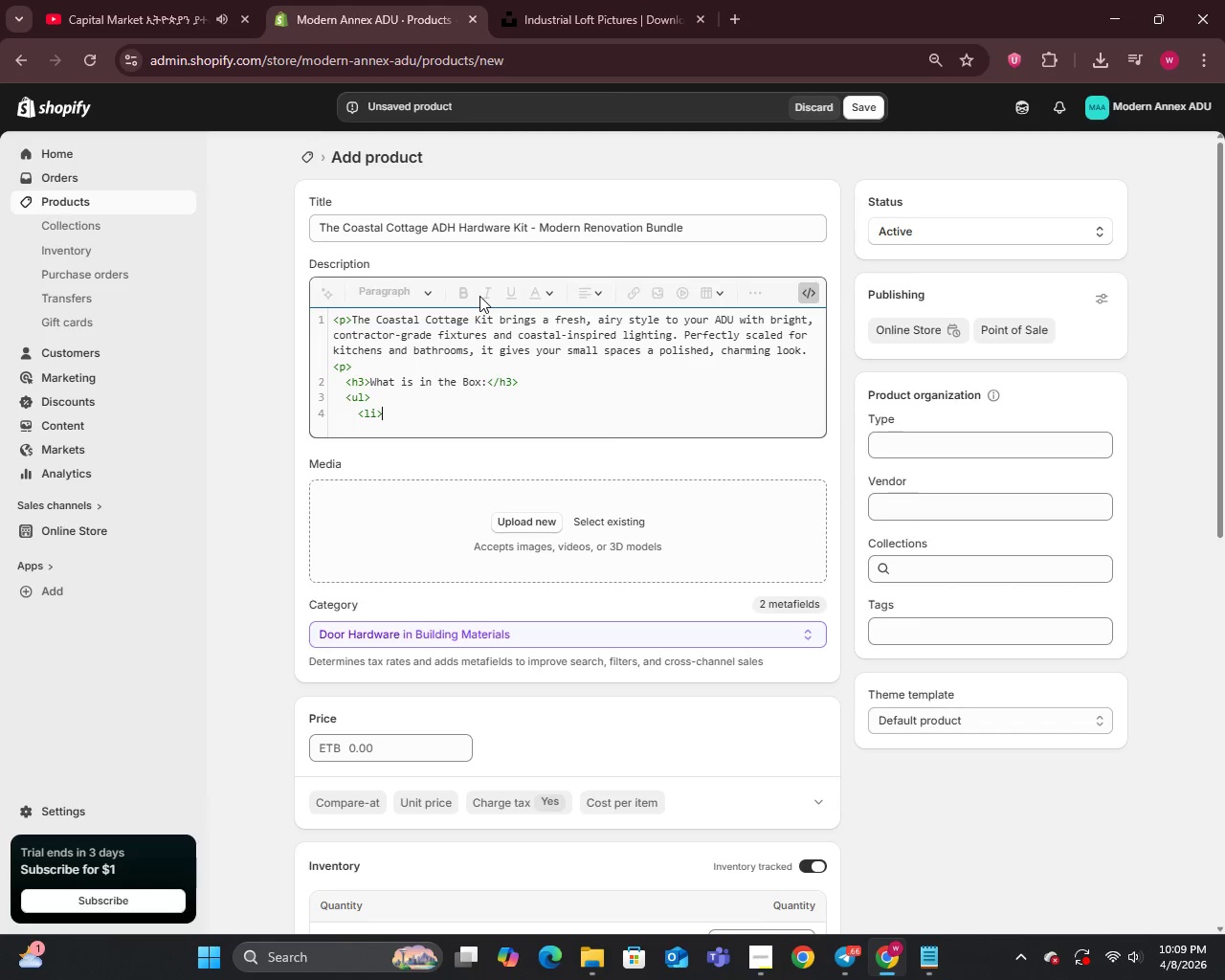 
key(1)
 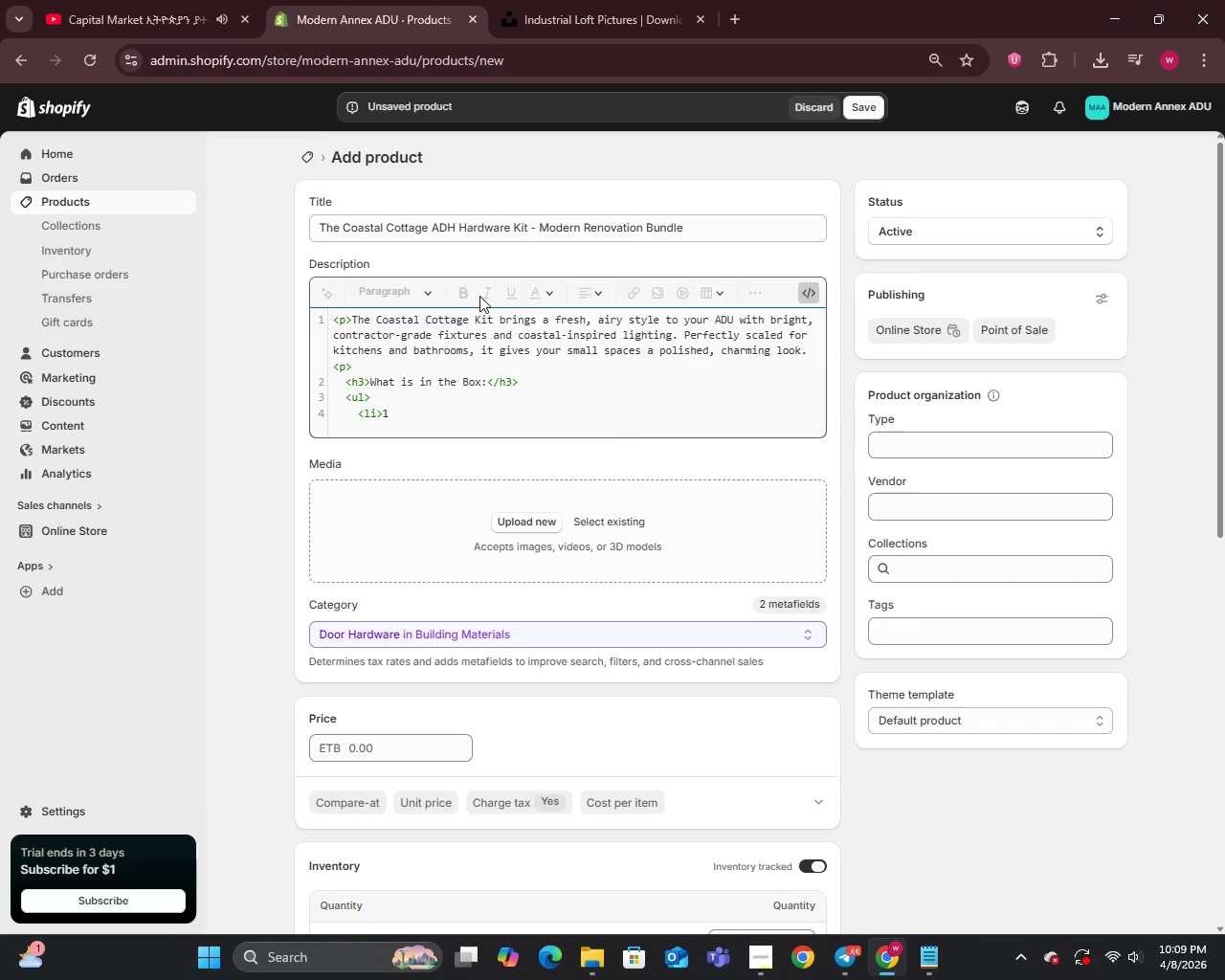 
key(X)
 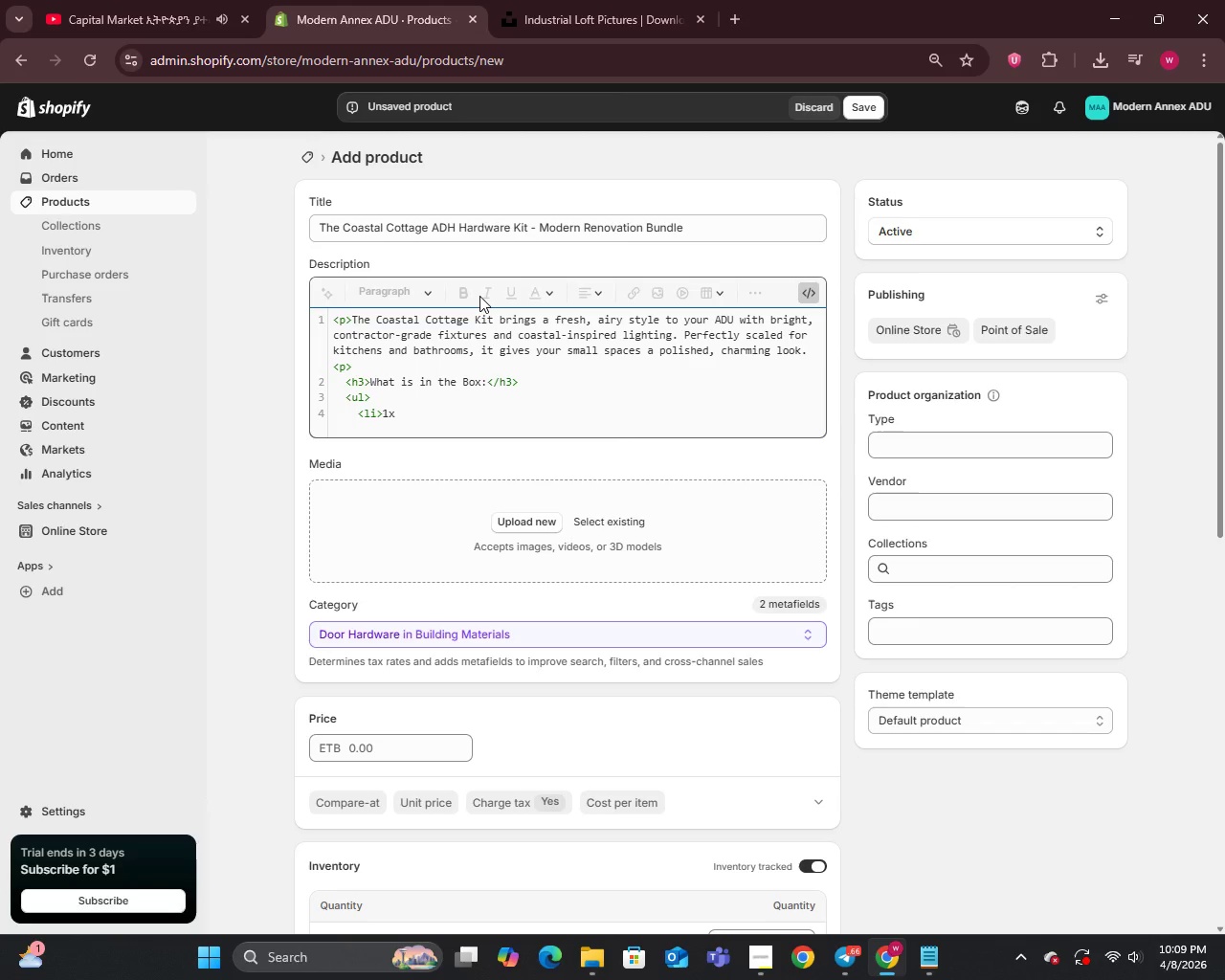 
key(Space)
 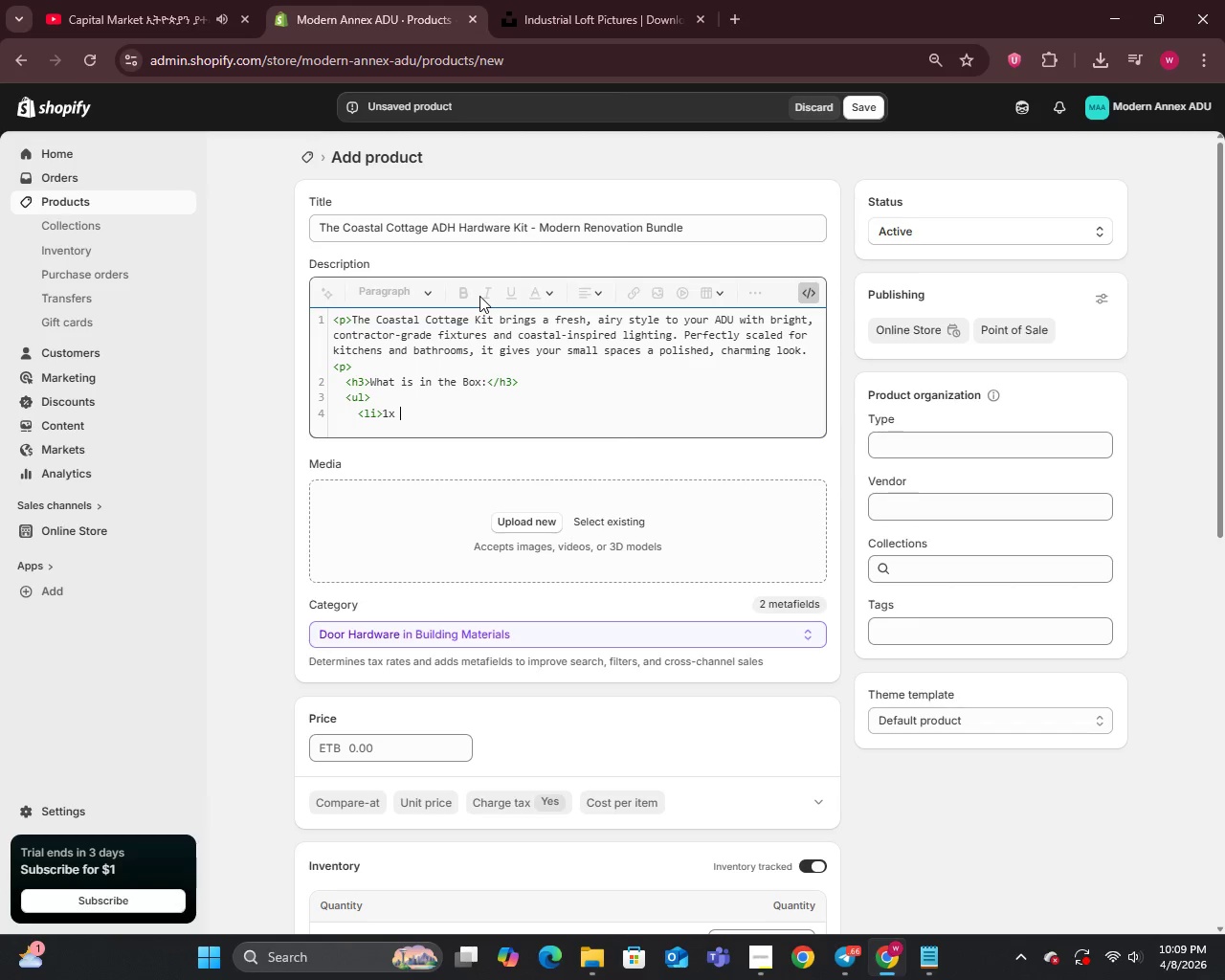 
key(CapsLock)
 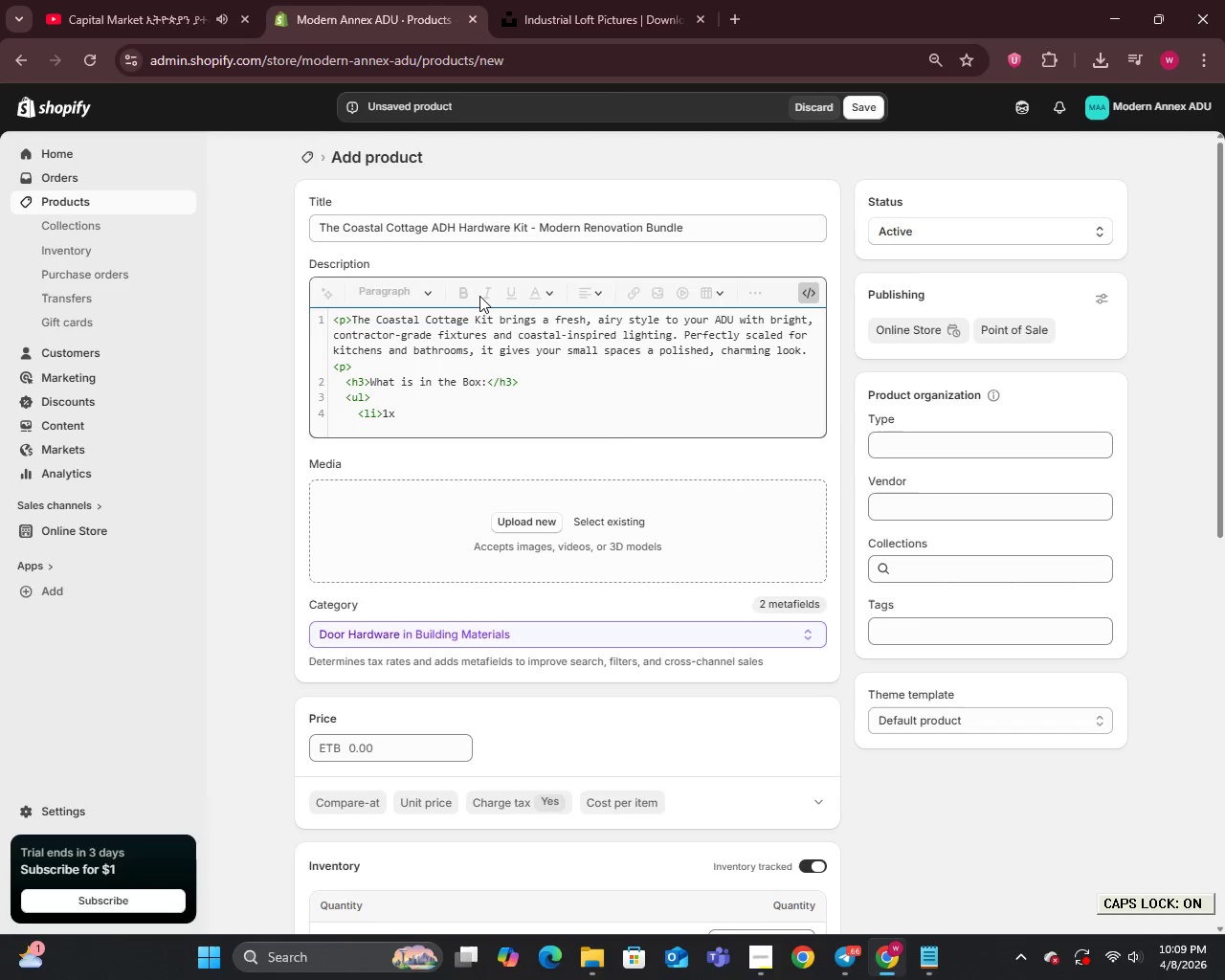 
key(B)
 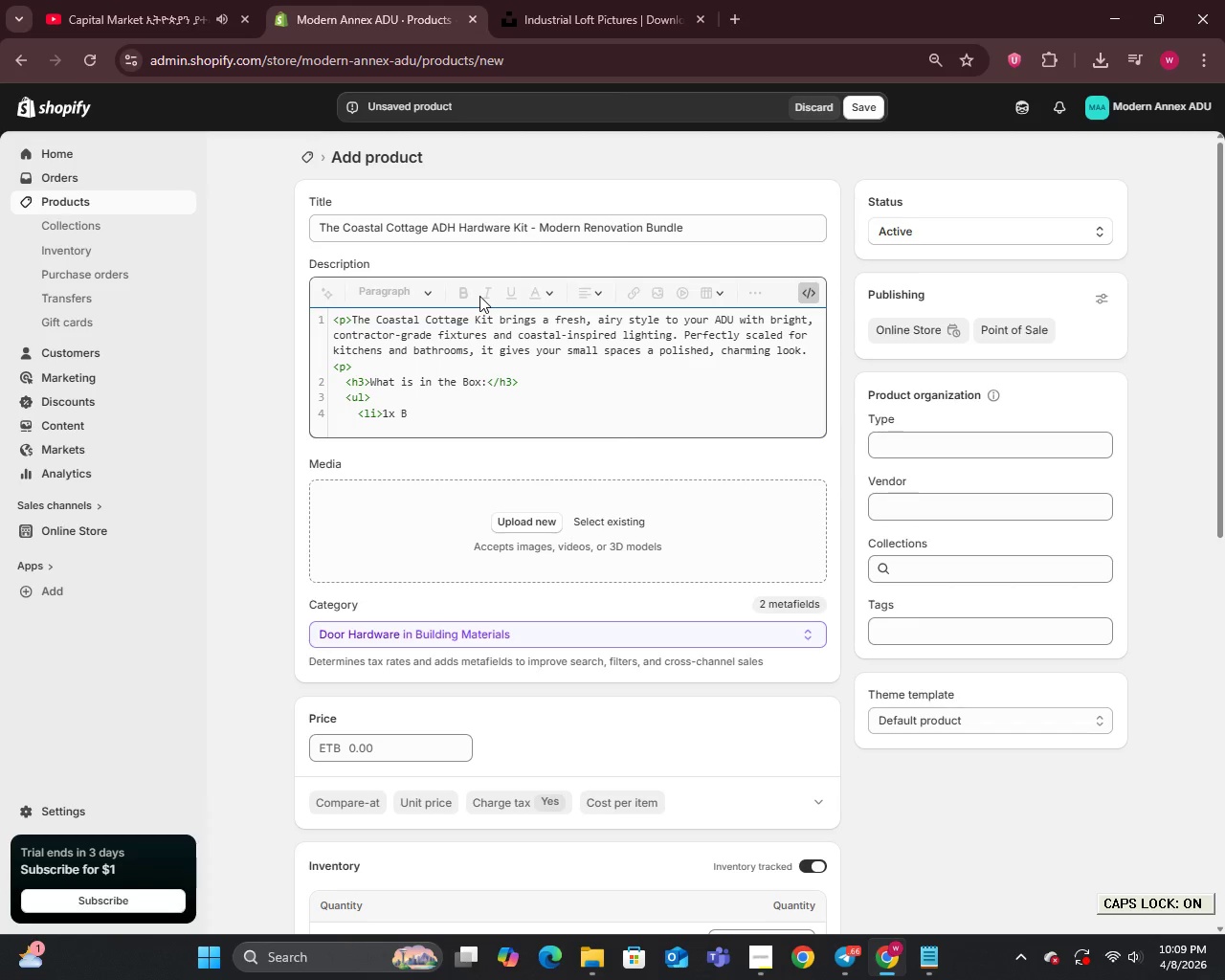 
key(CapsLock)
 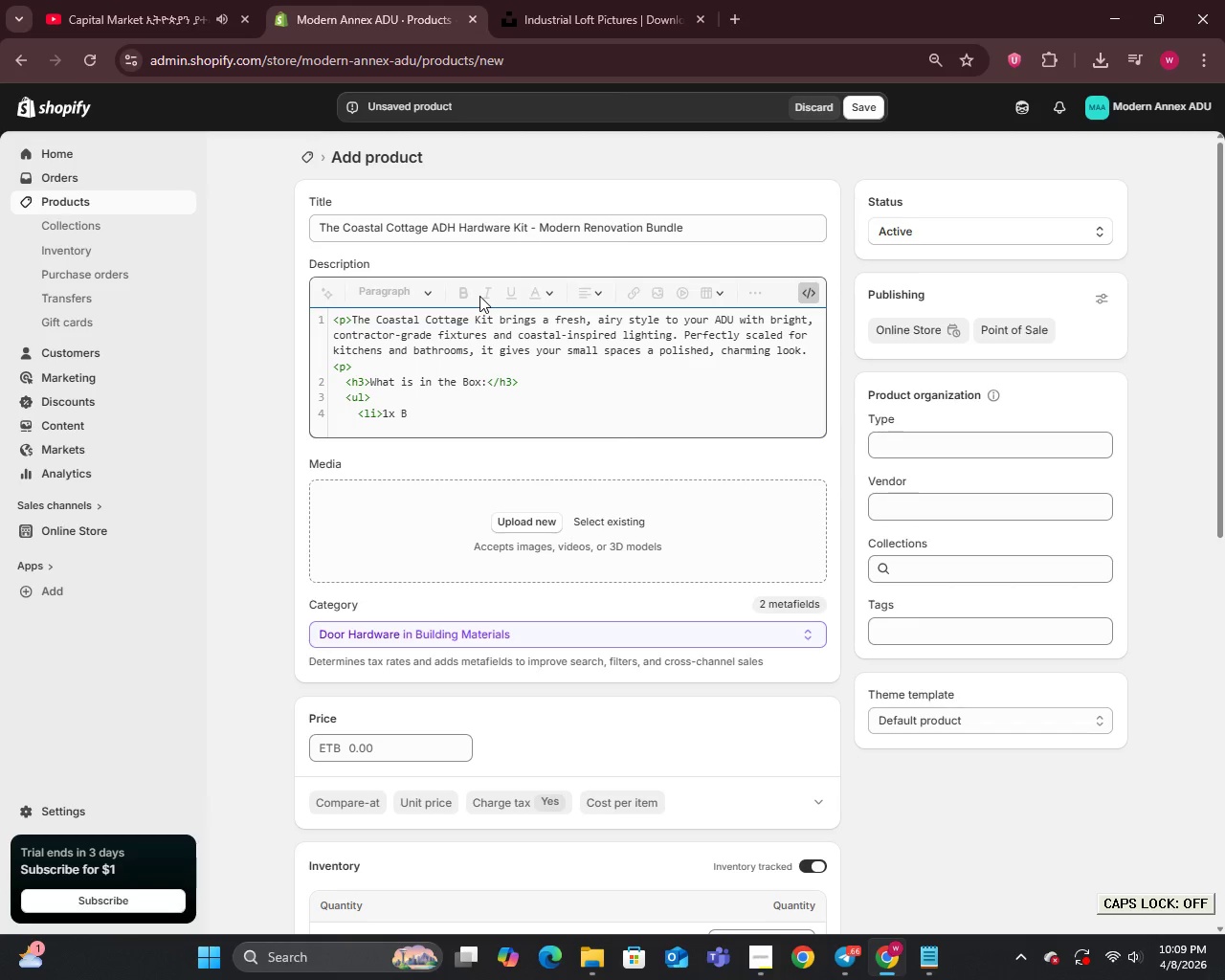 
key(CapsLock)
 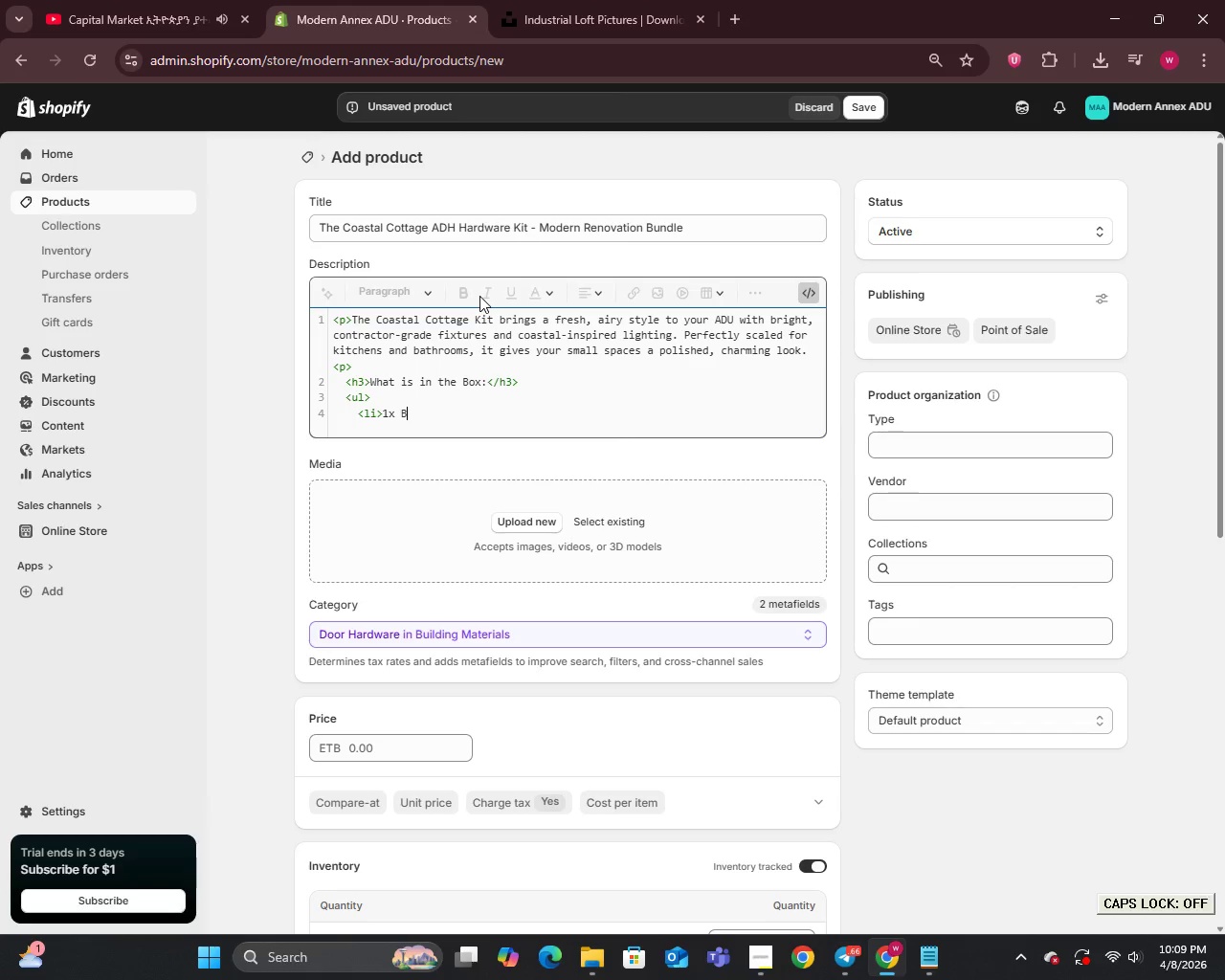 
key(CapsLock)
 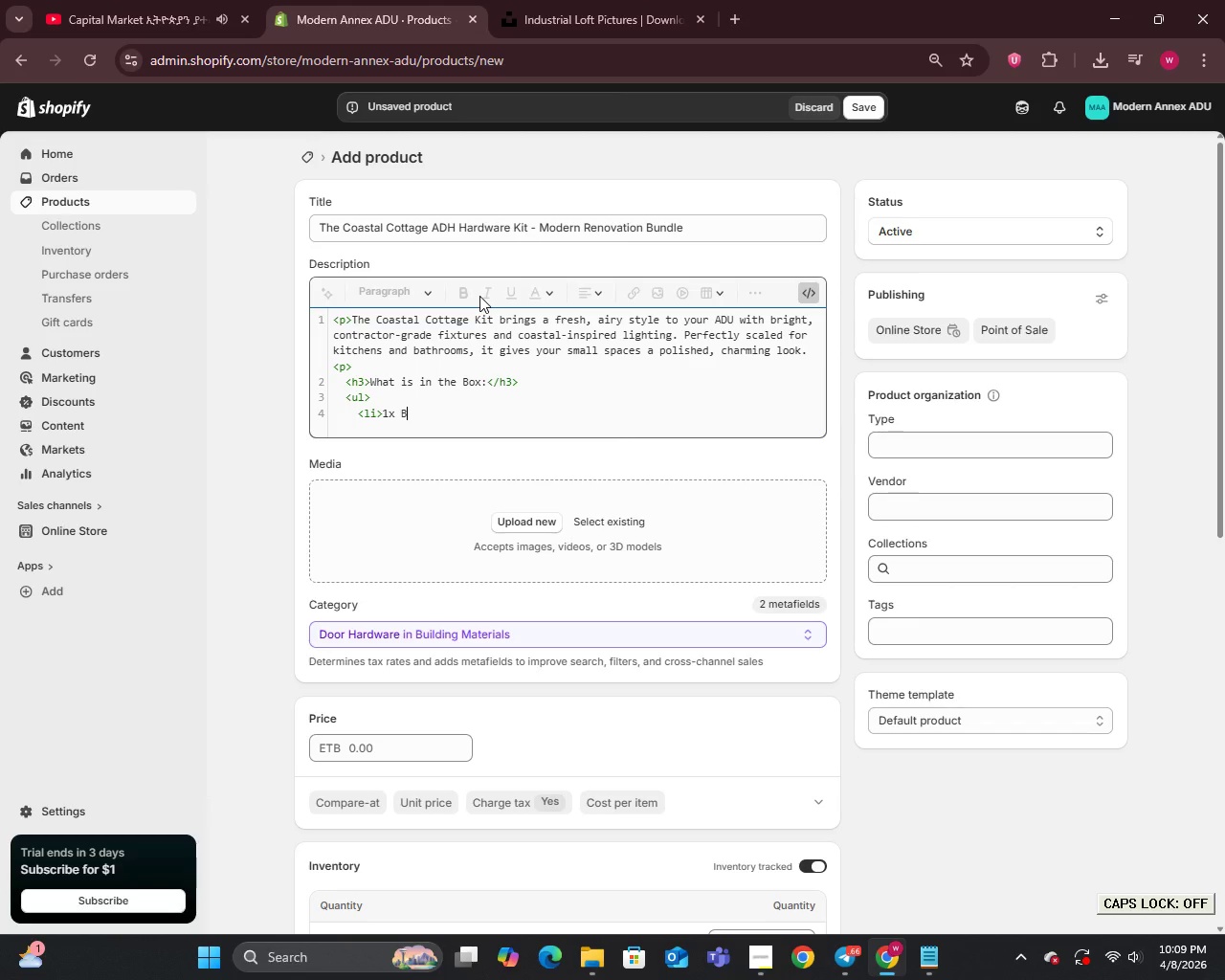 
type(ridge Kitchen Faucet )
 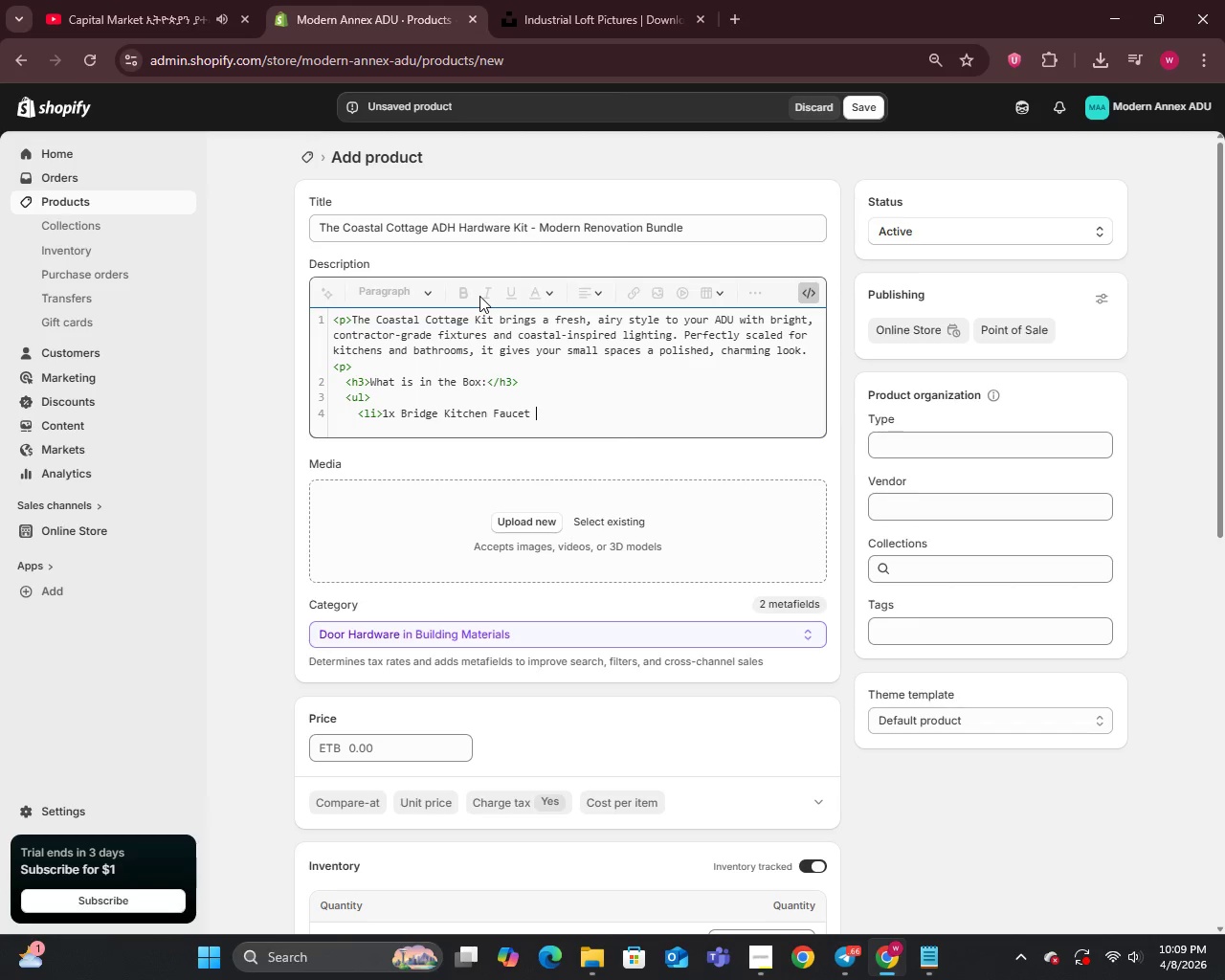 
hold_key(key=ShiftRight, duration=1.52)
 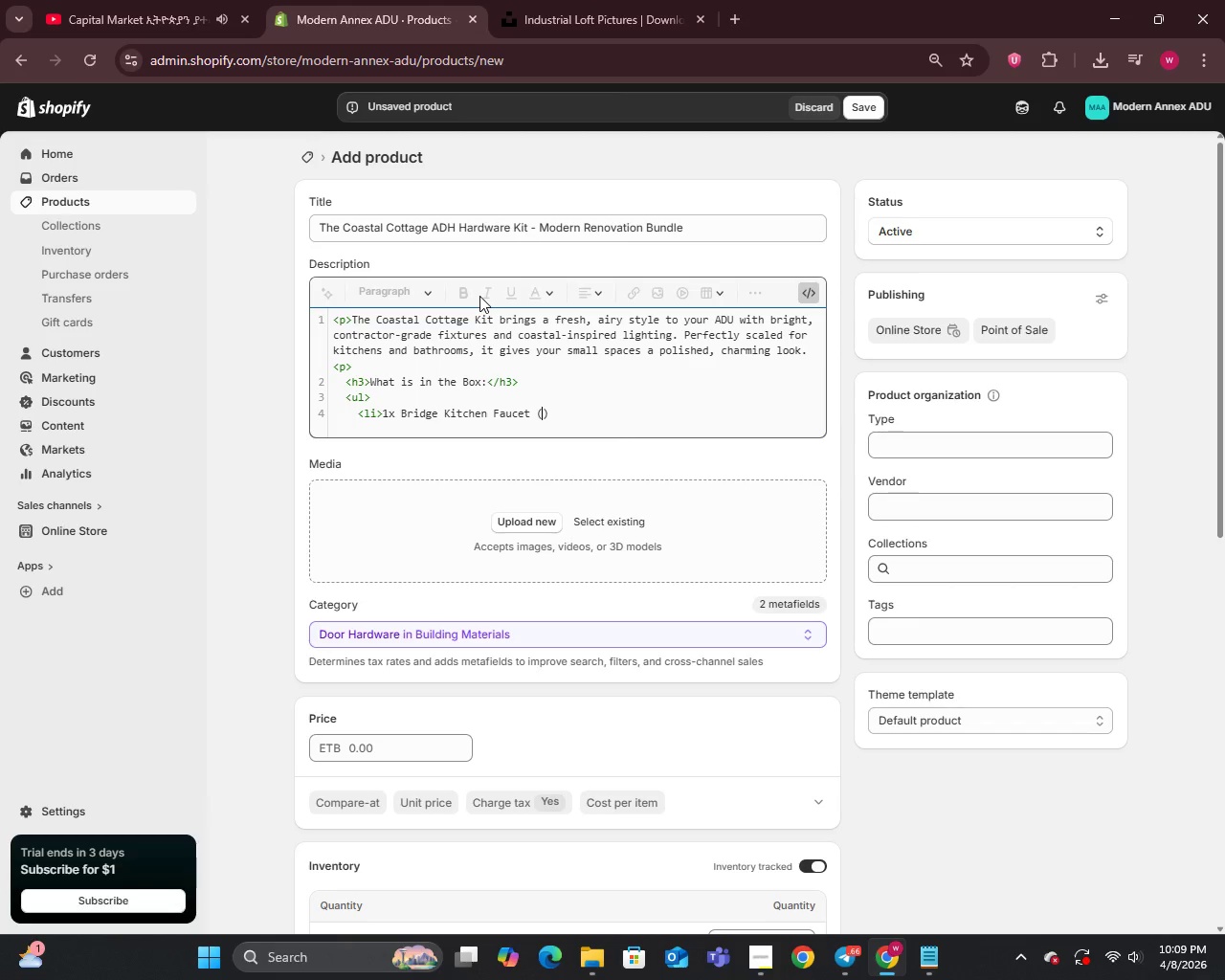 
key(Shift+9)
 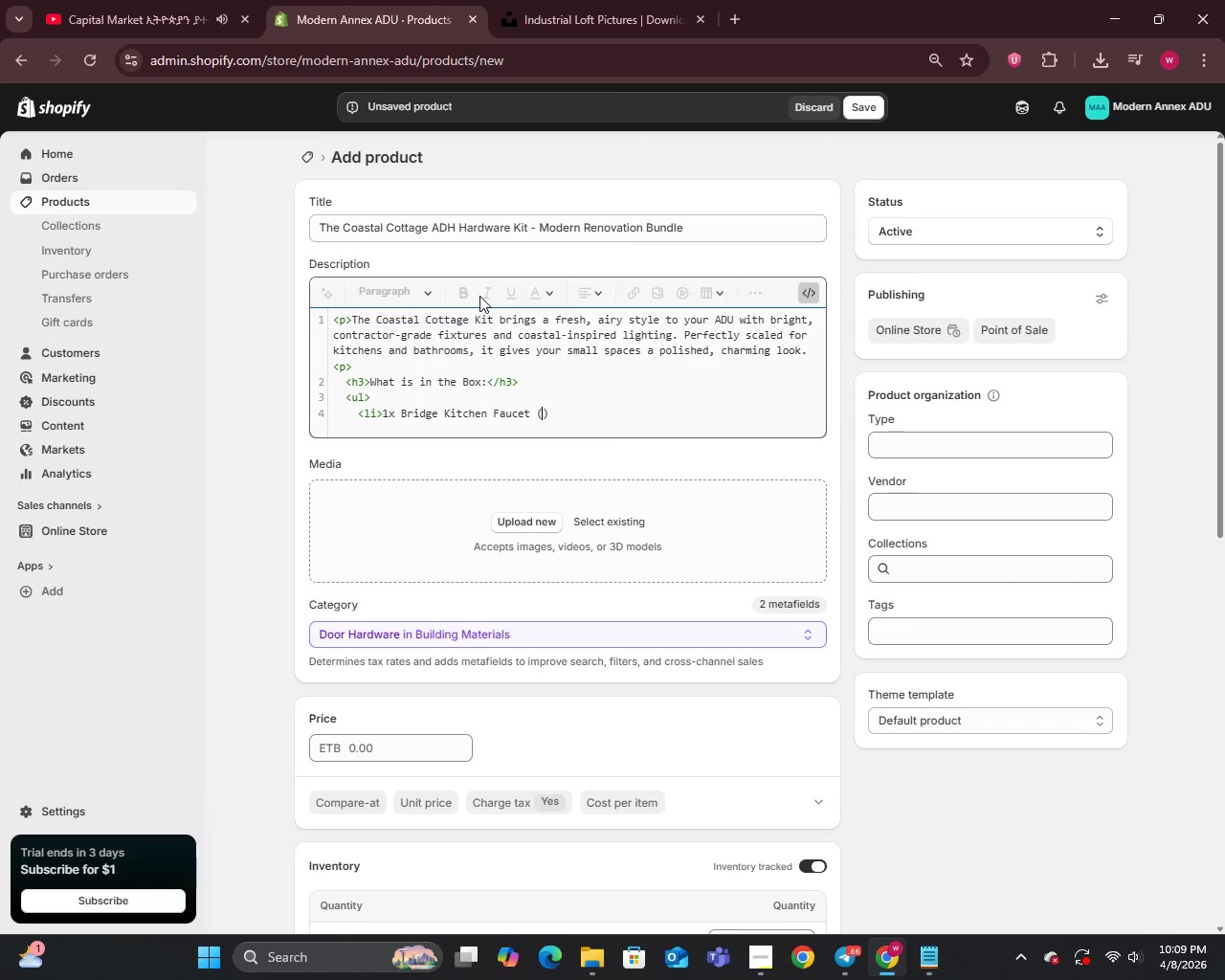 
type(Matte )
 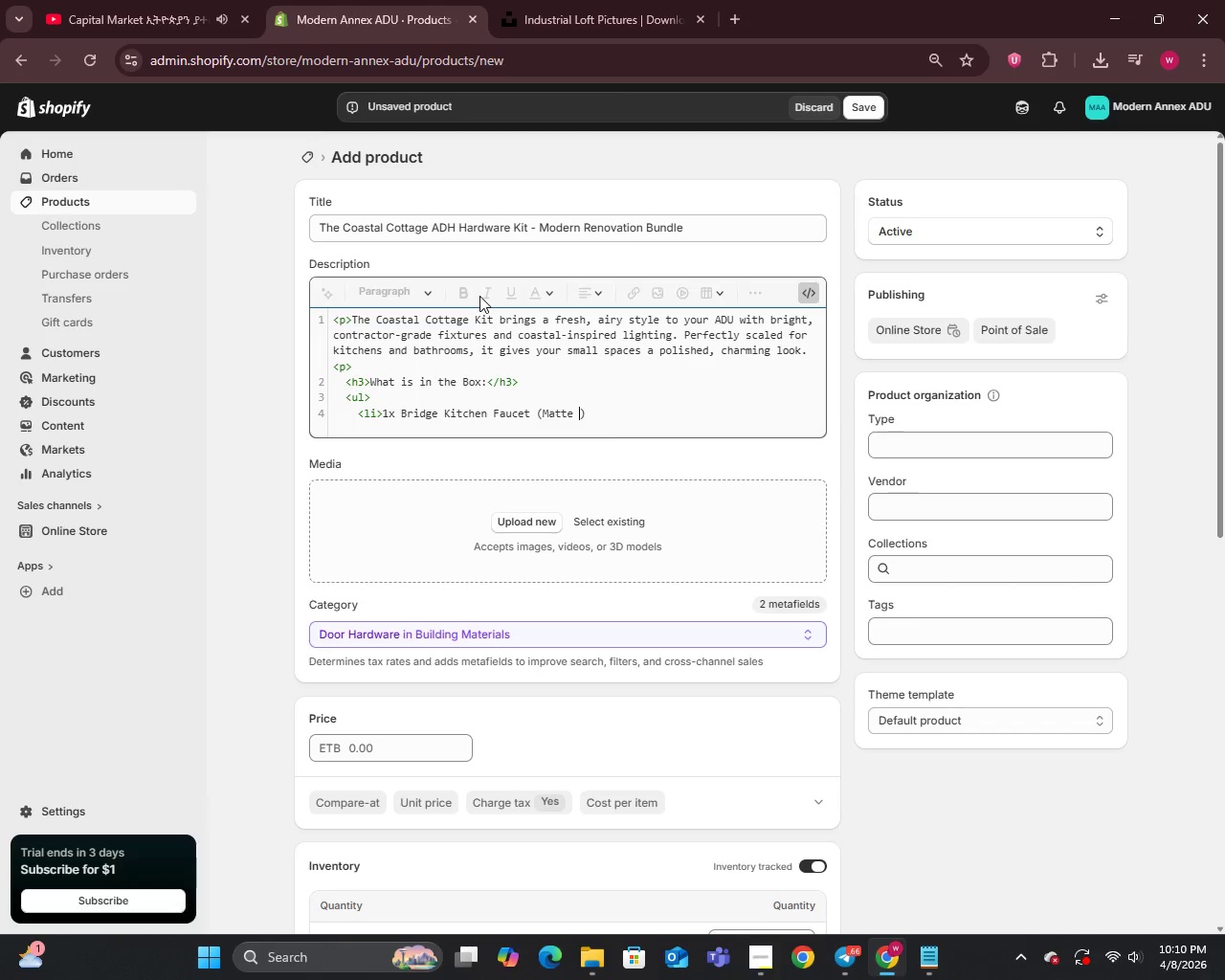 
type(Black, Brushed Brass,)
 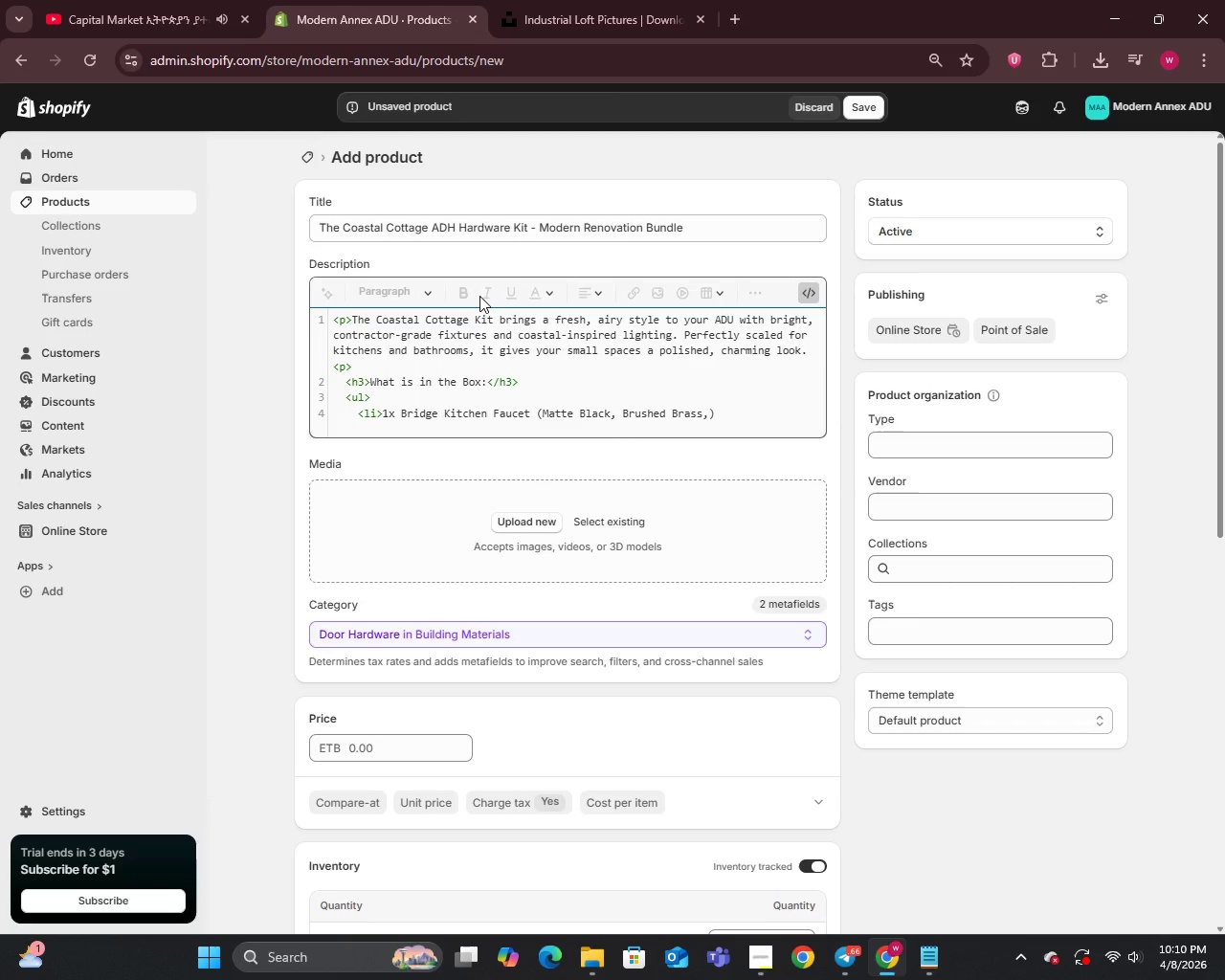 
wait(5.94)
 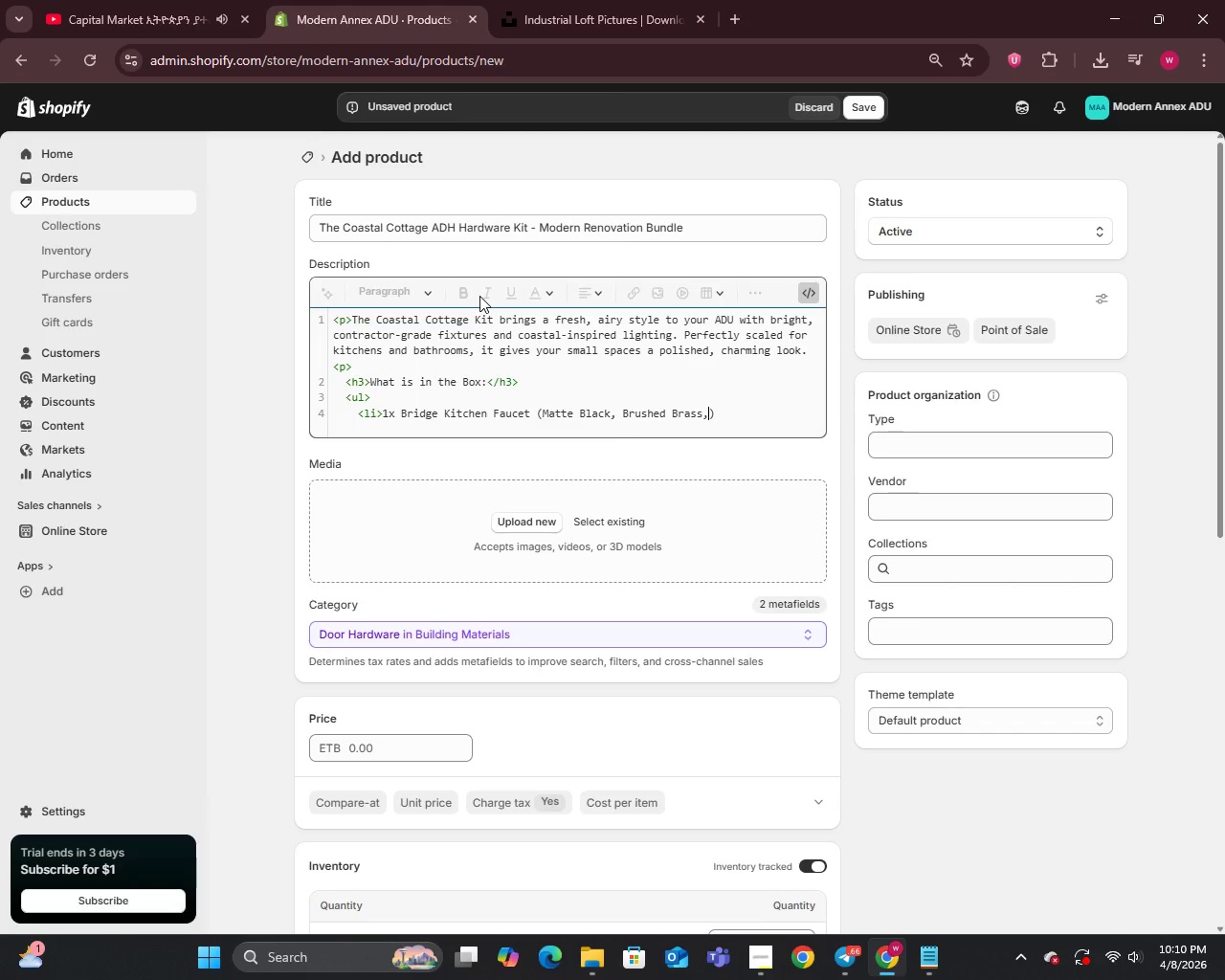 
type( or)
 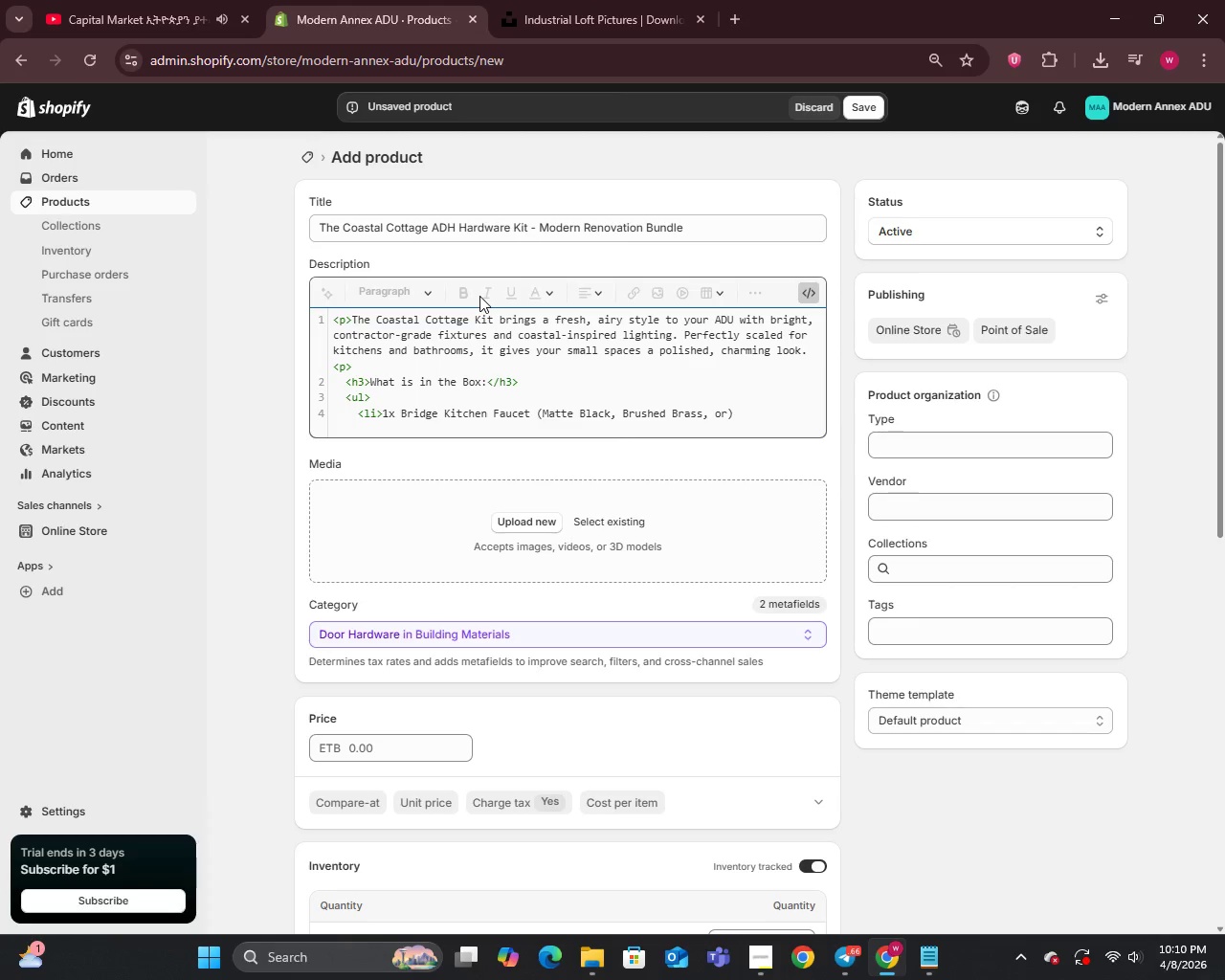 
type( satin N)
 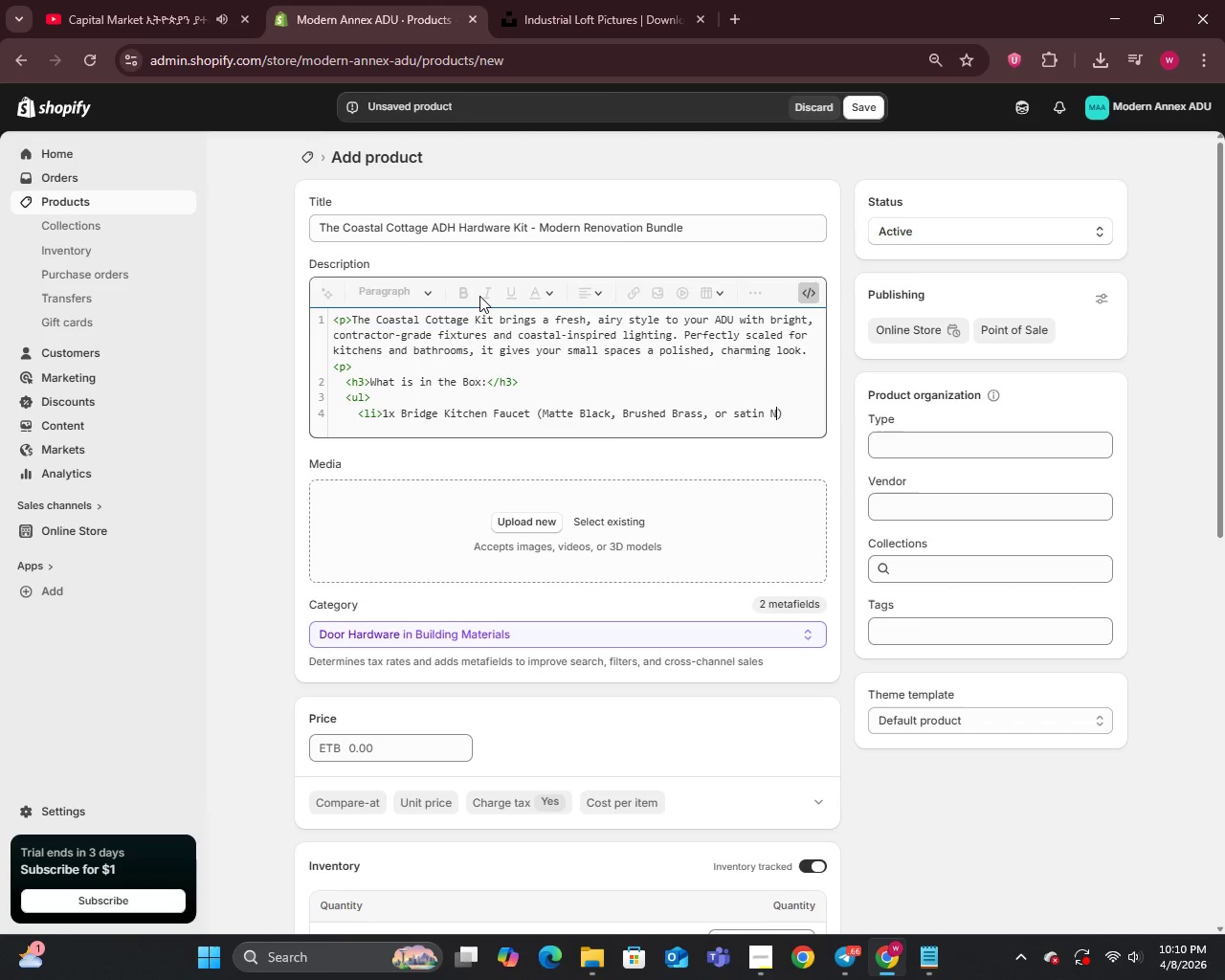 
type(ickel)
 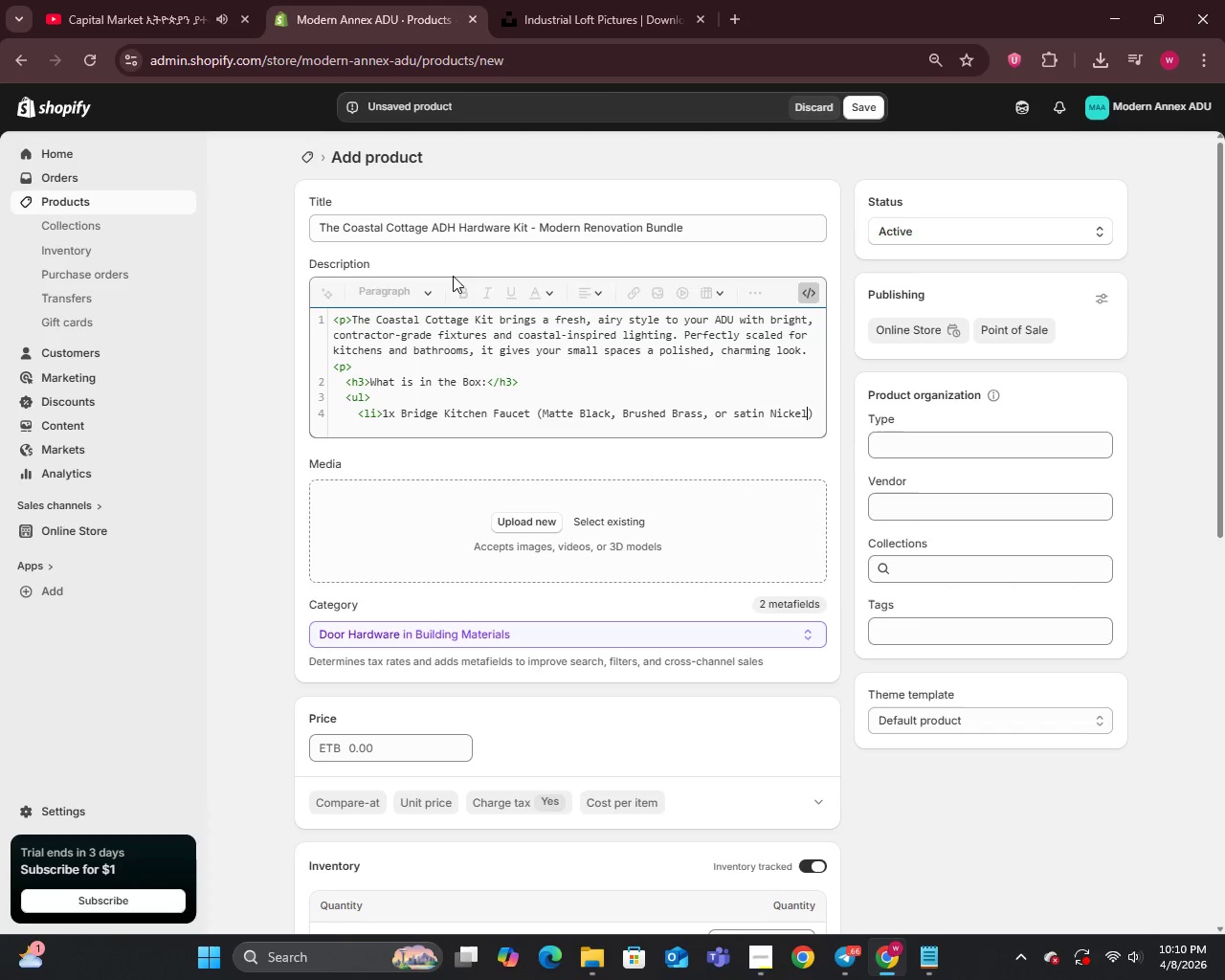 
wait(5.05)
 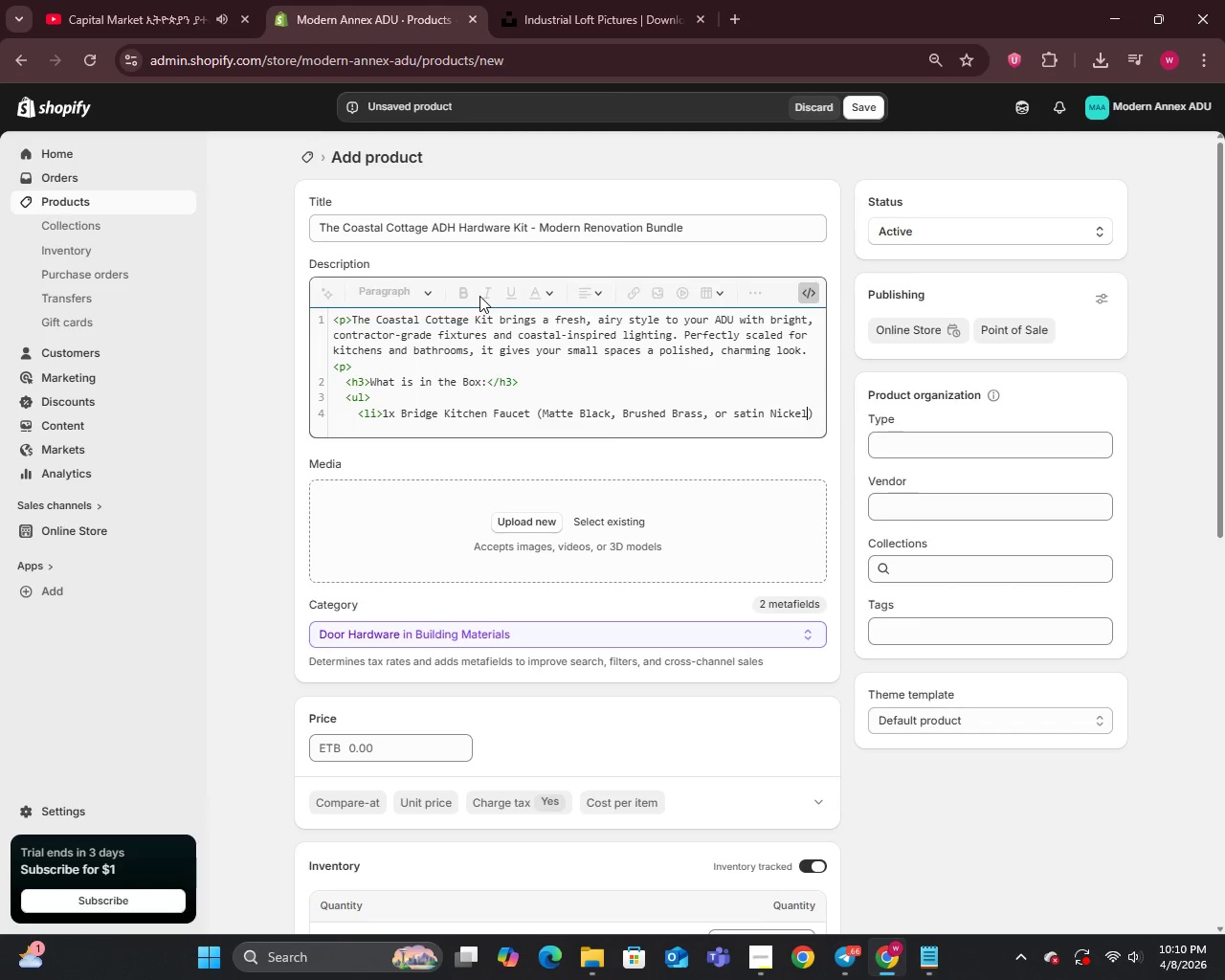 
left_click([736, 407])
 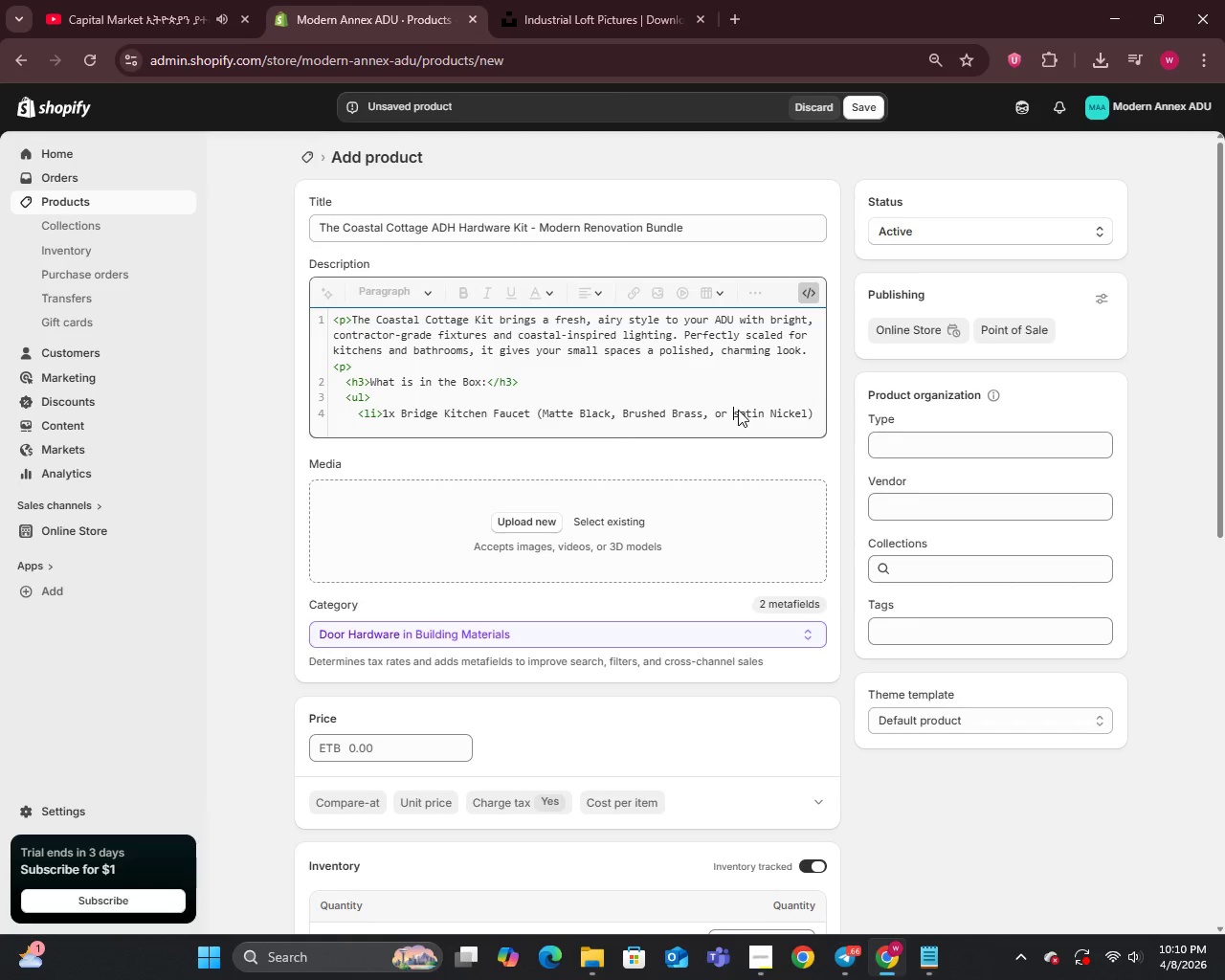 
left_click([739, 410])
 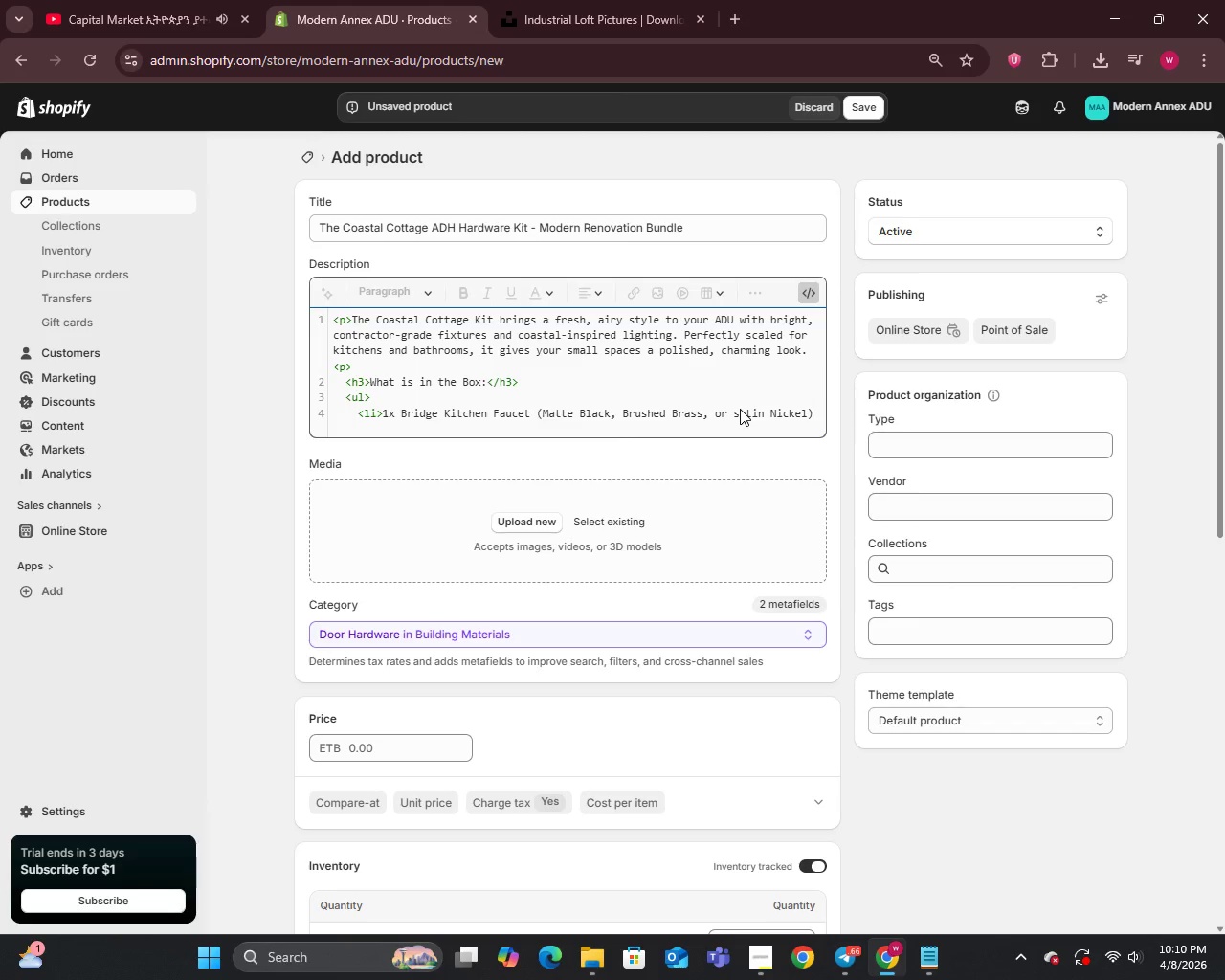 
key(Backspace)
 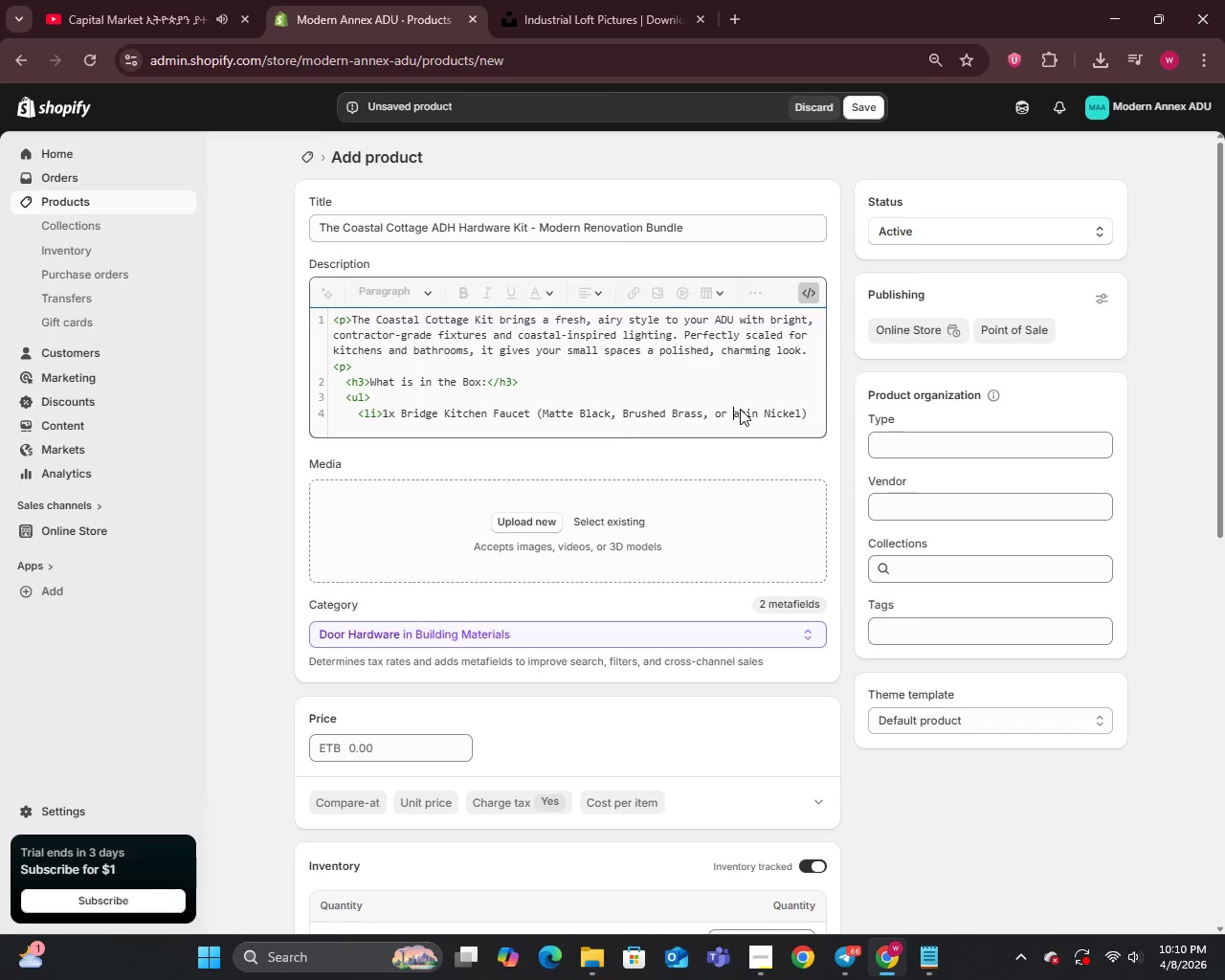 
key(CapsLock)
 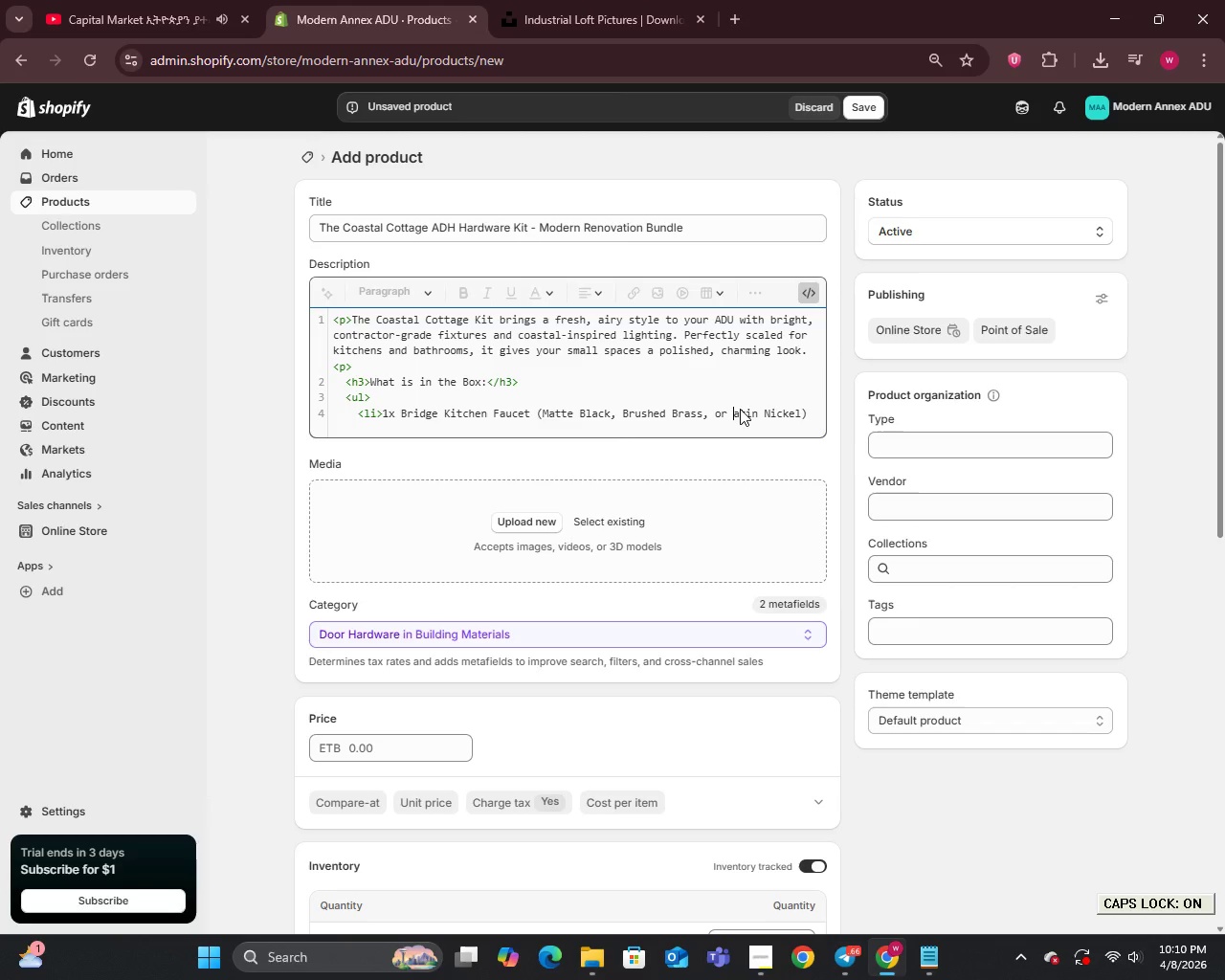 
key(CapsLock)
 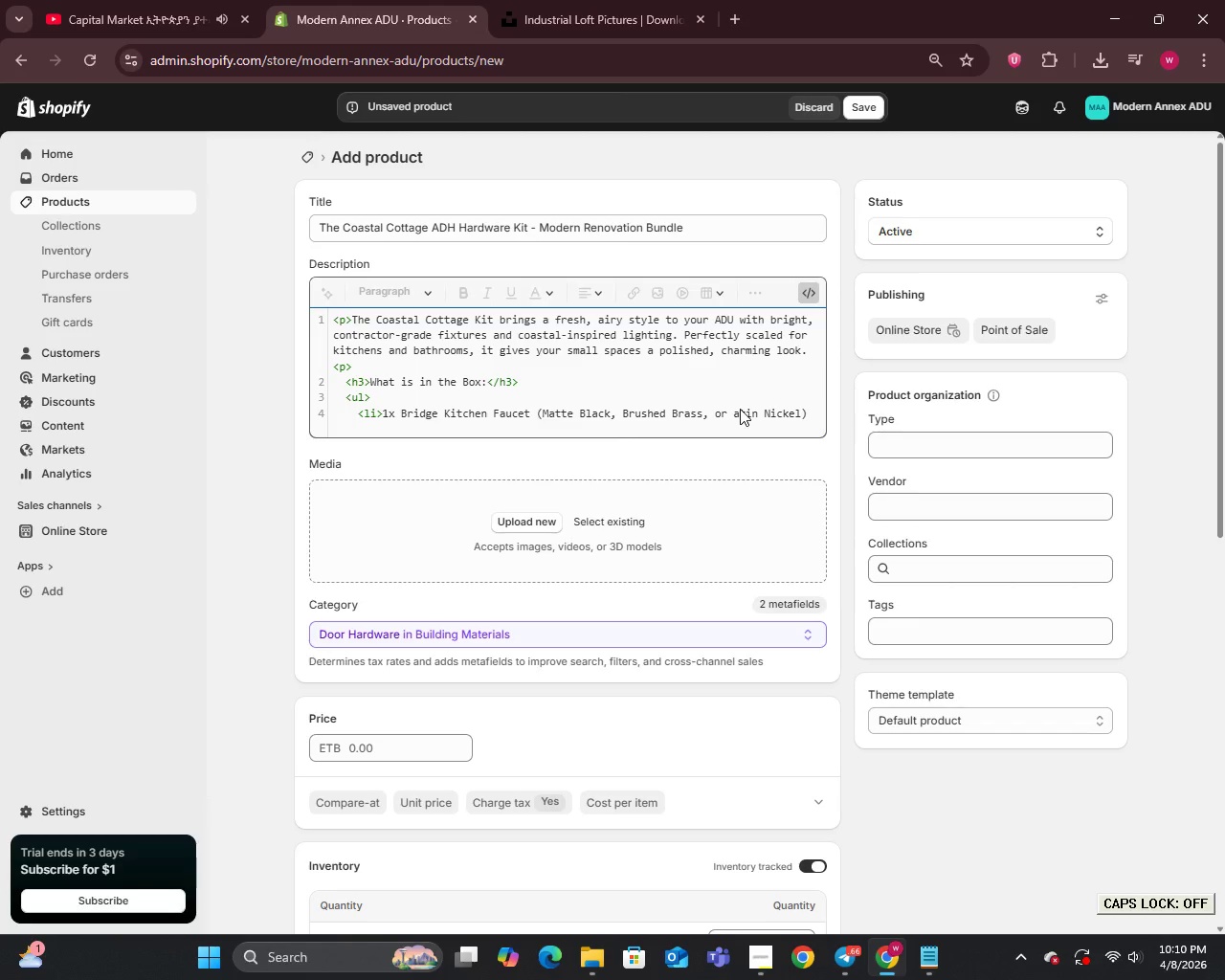 
key(S)
 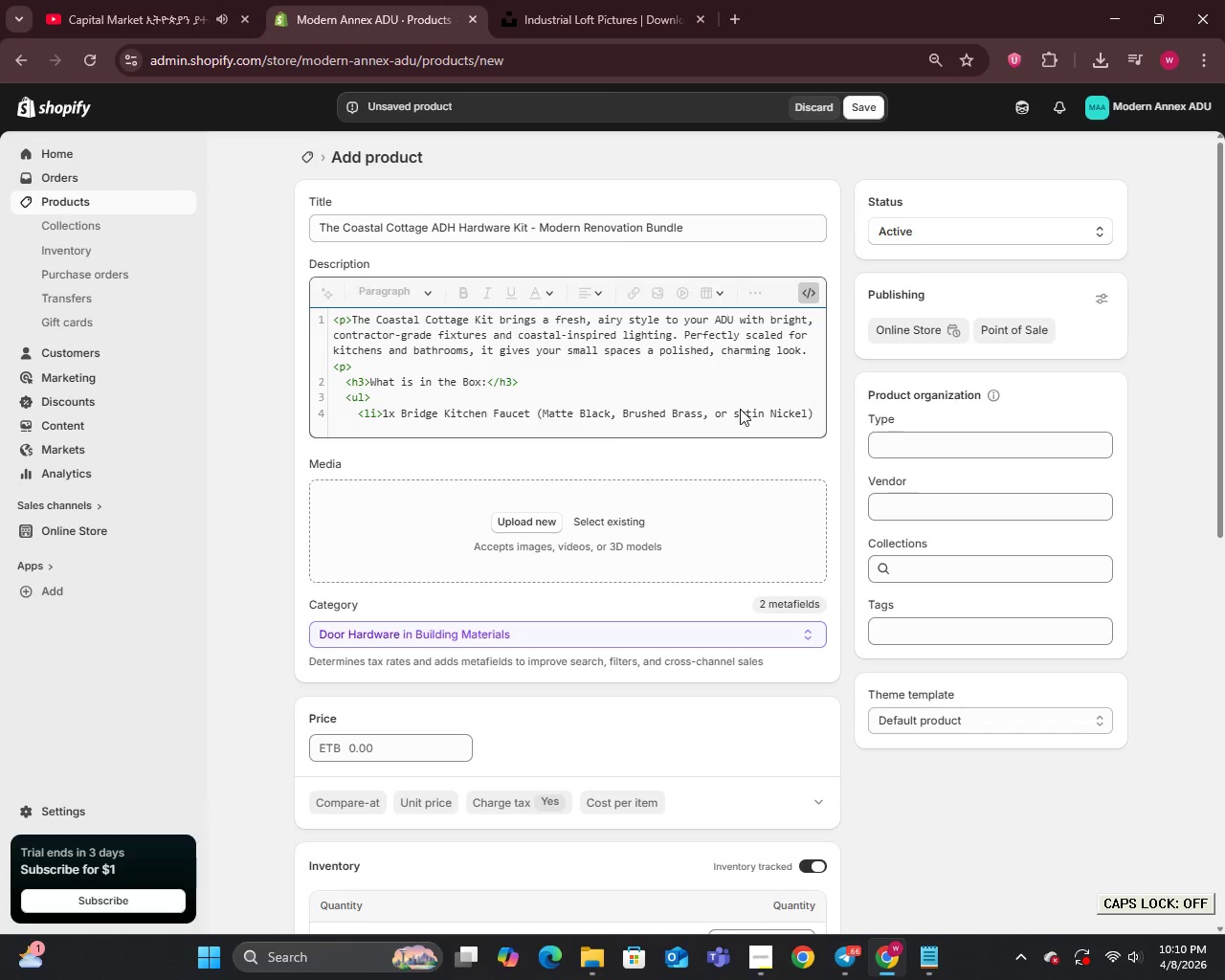 
key(Backspace)
 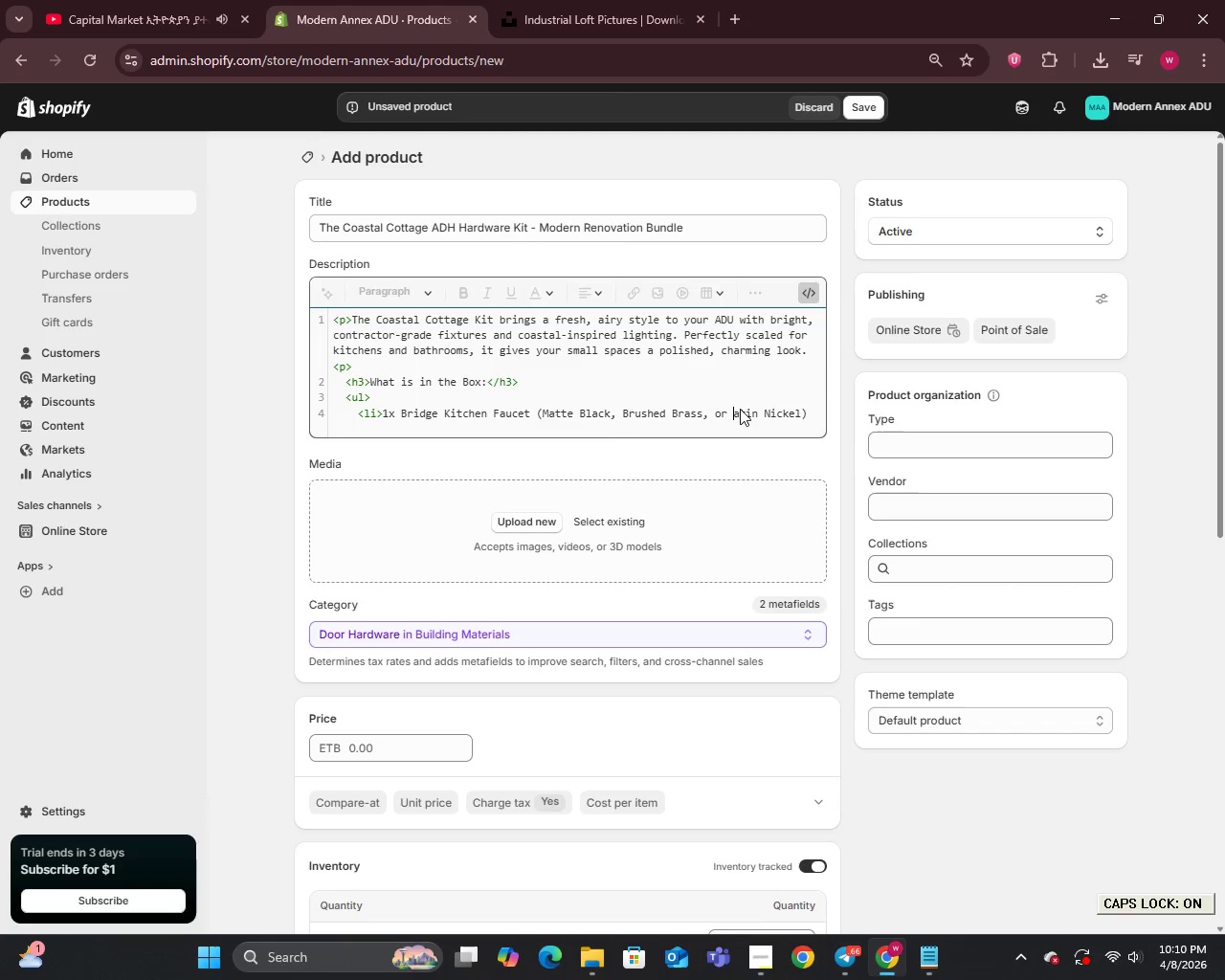 
key(CapsLock)
 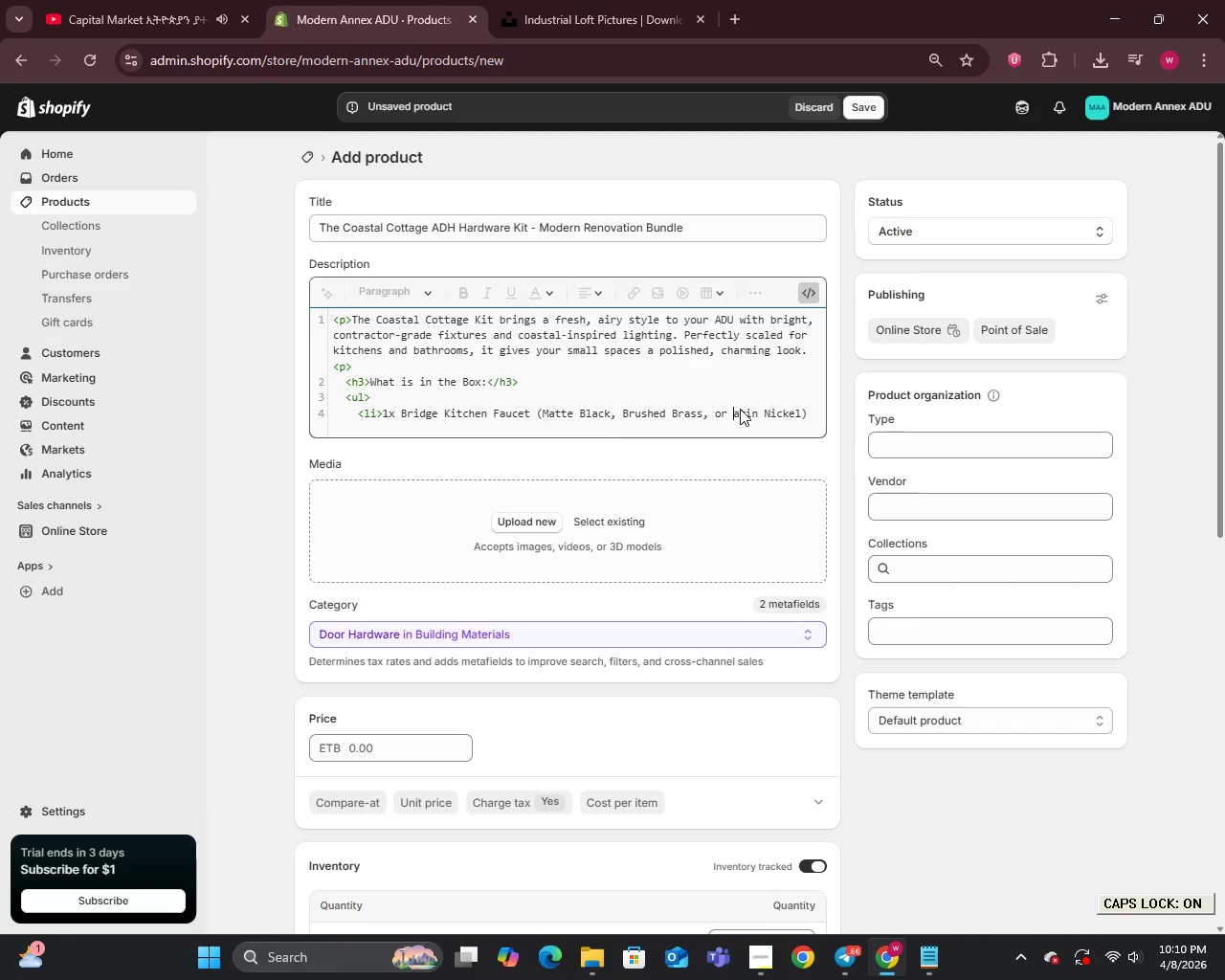 
key(S)
 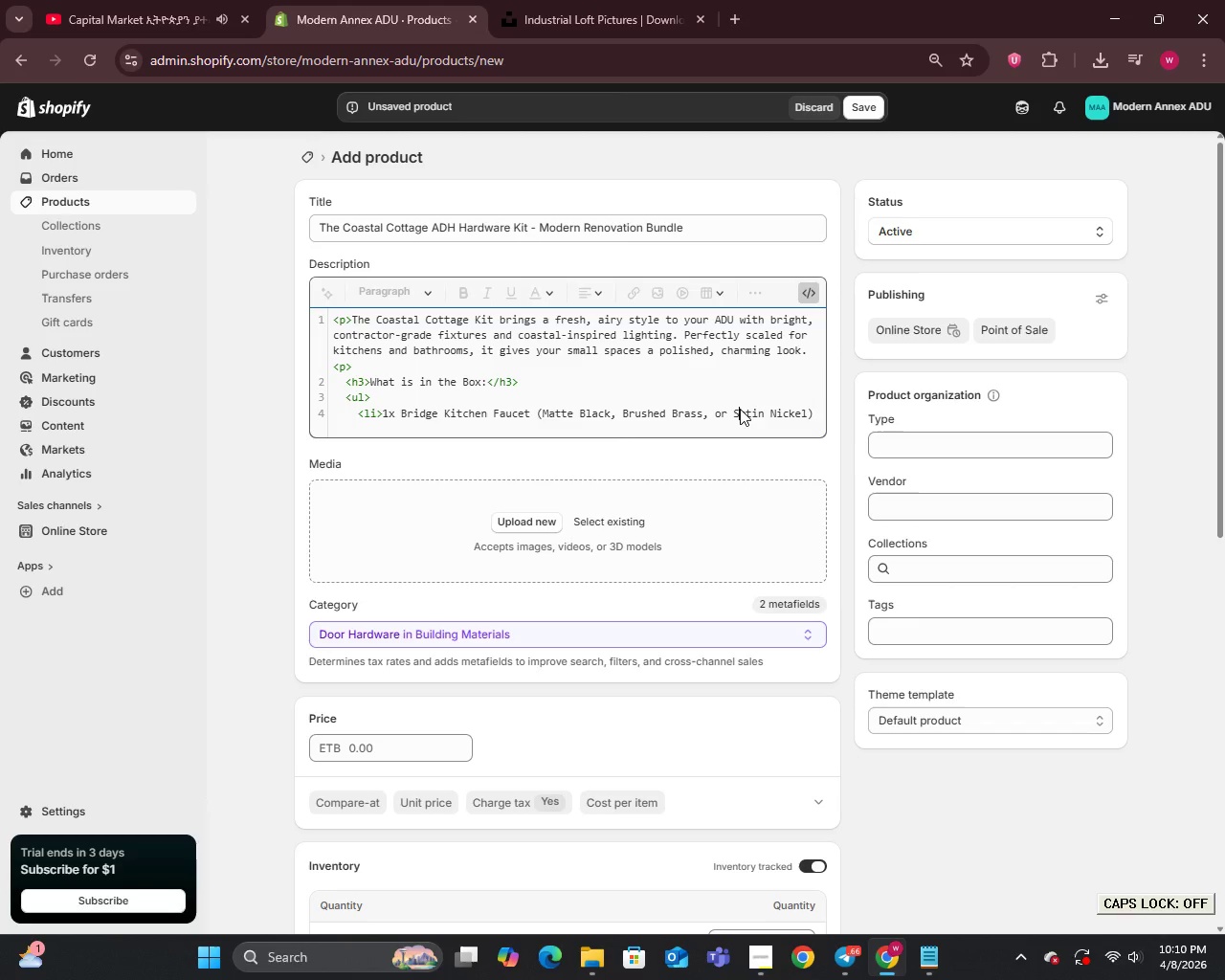 
key(CapsLock)
 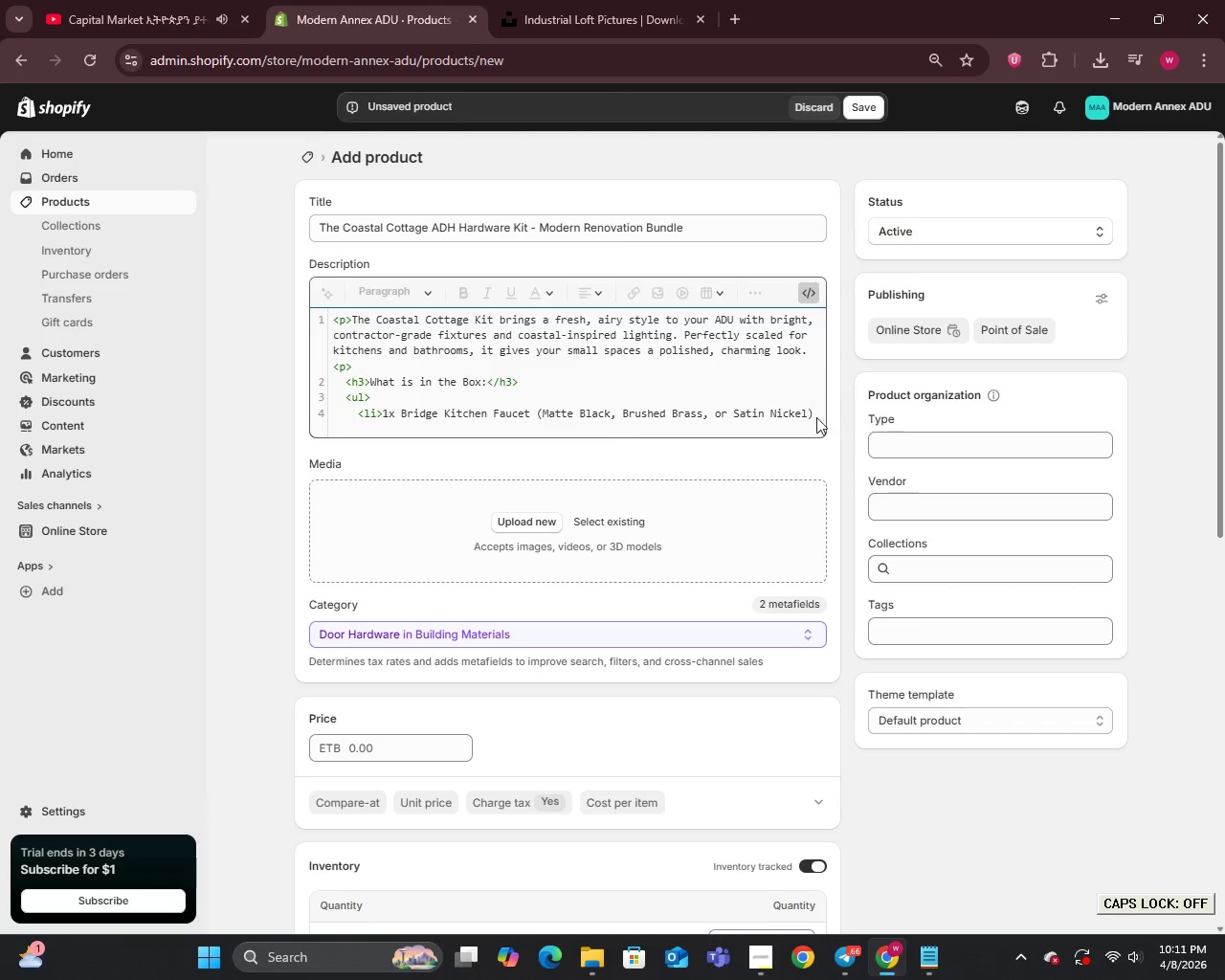 
left_click([814, 415])
 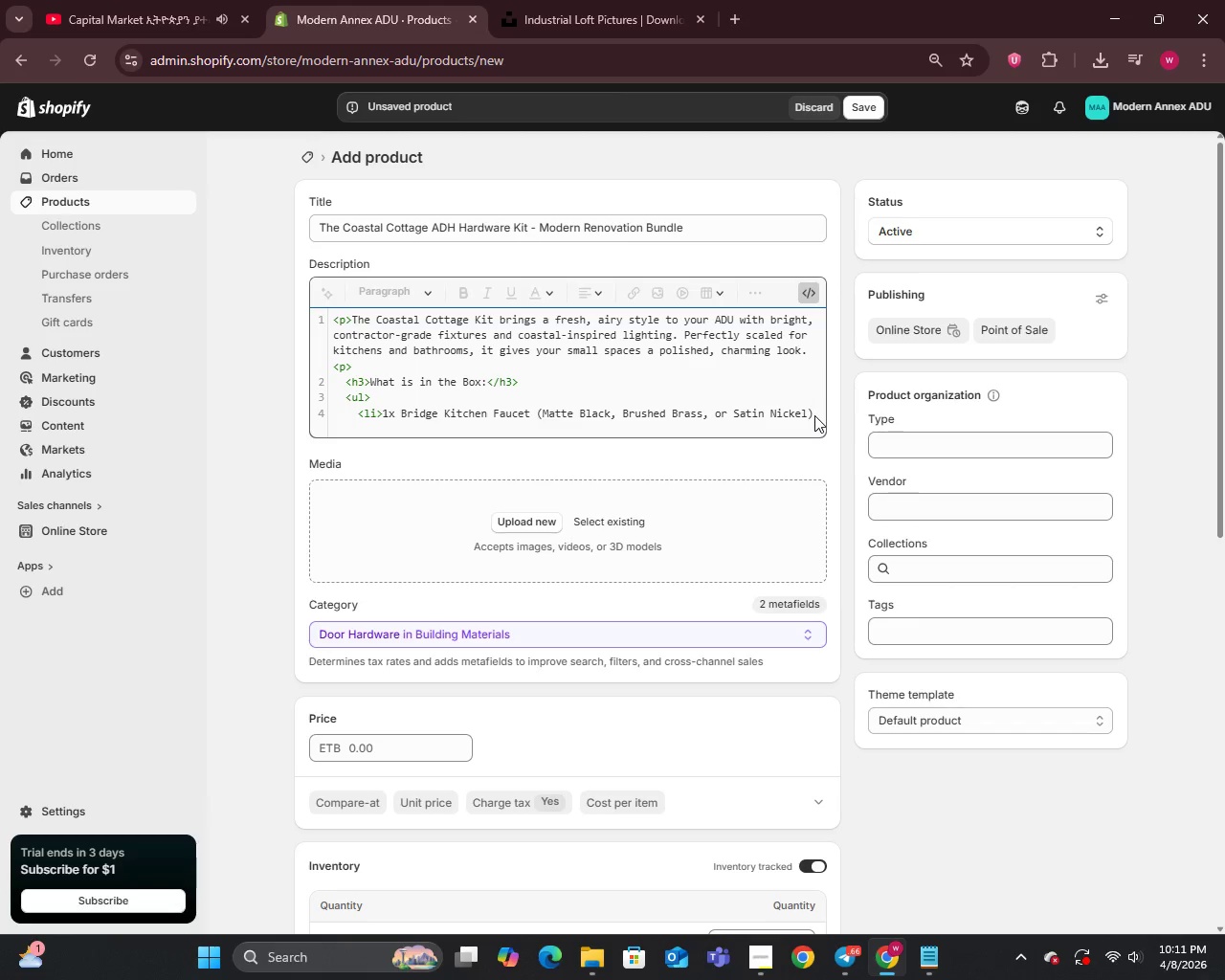 
key(Shift+Comma)
 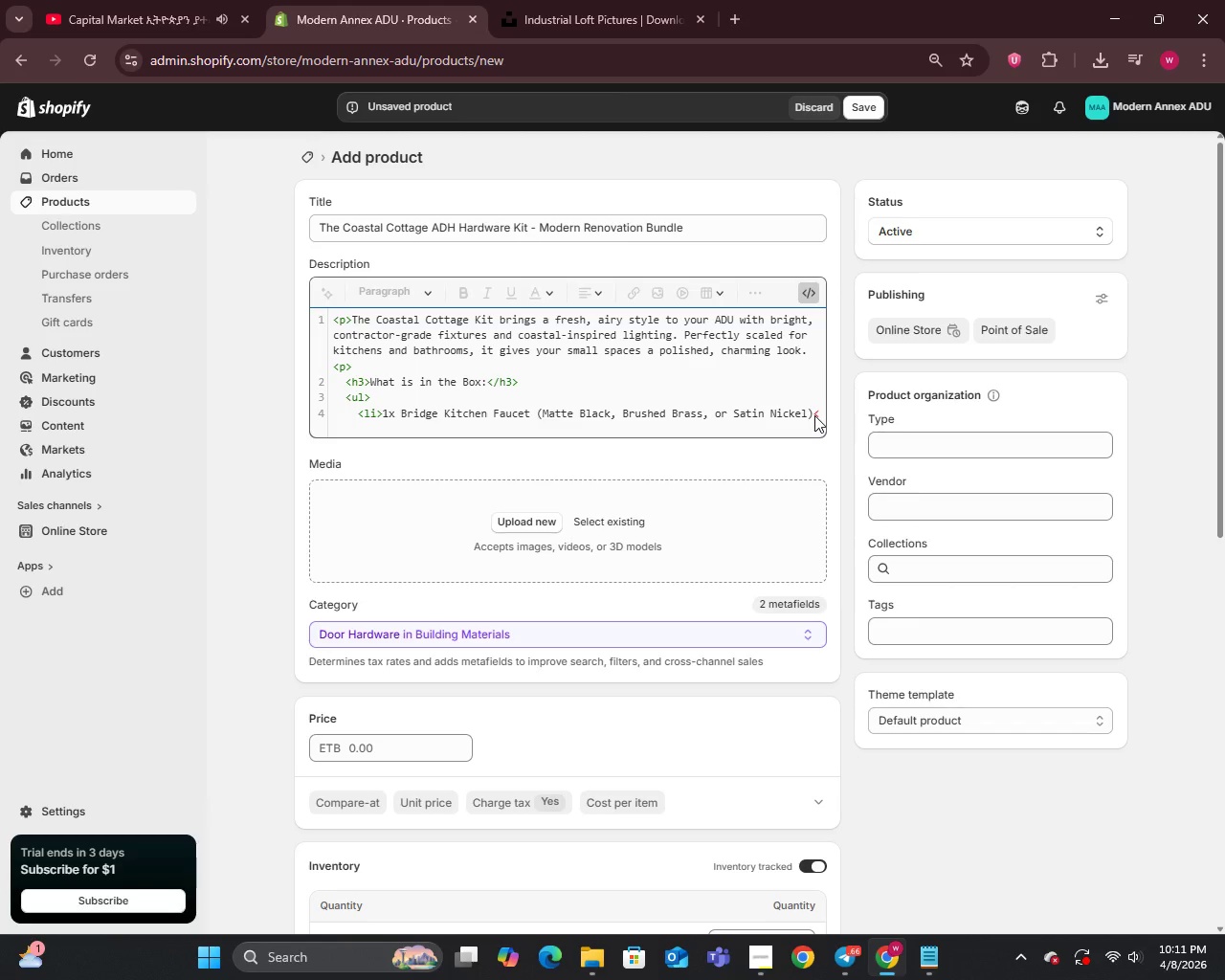 
wait(5.77)
 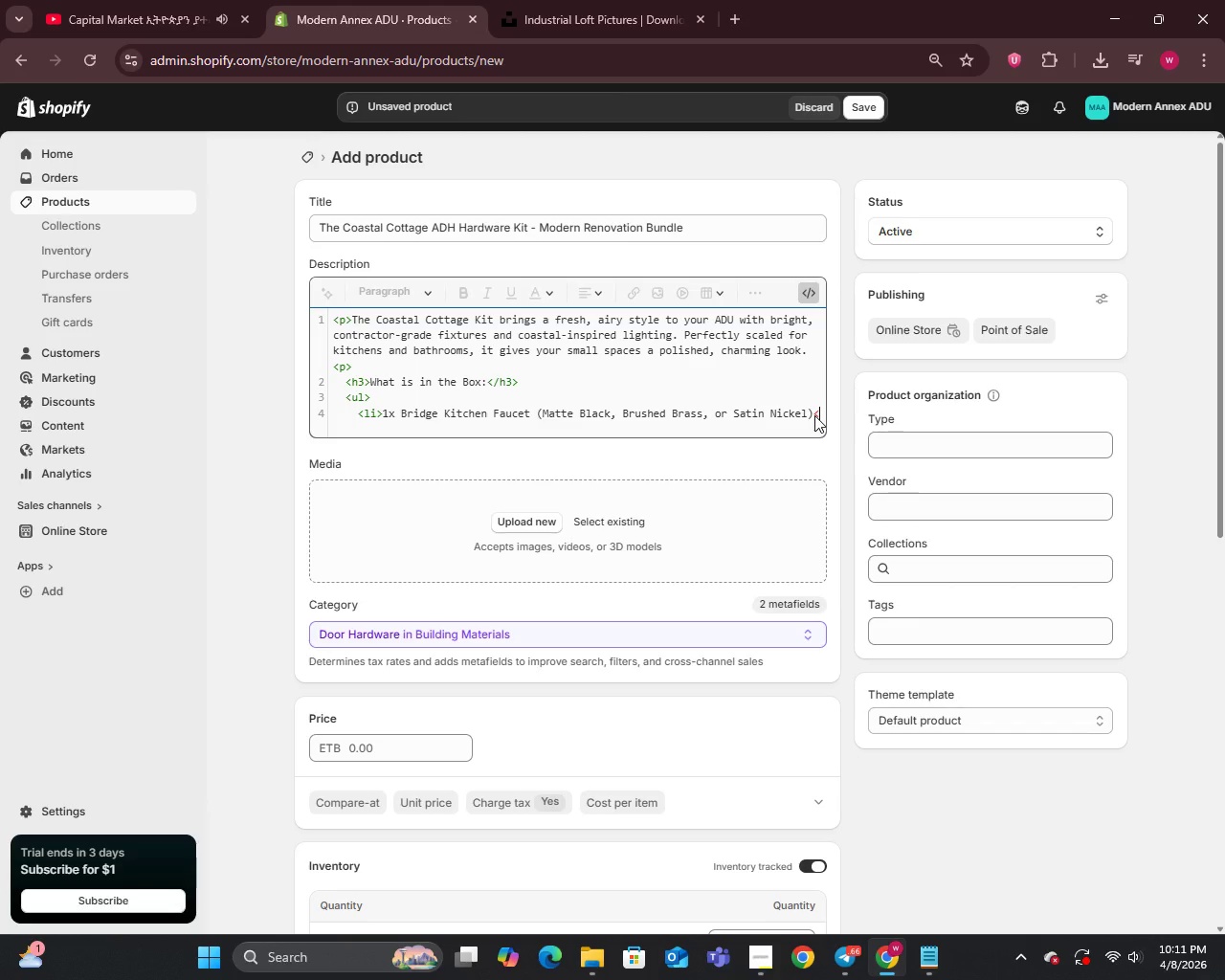 
type(/li>)
 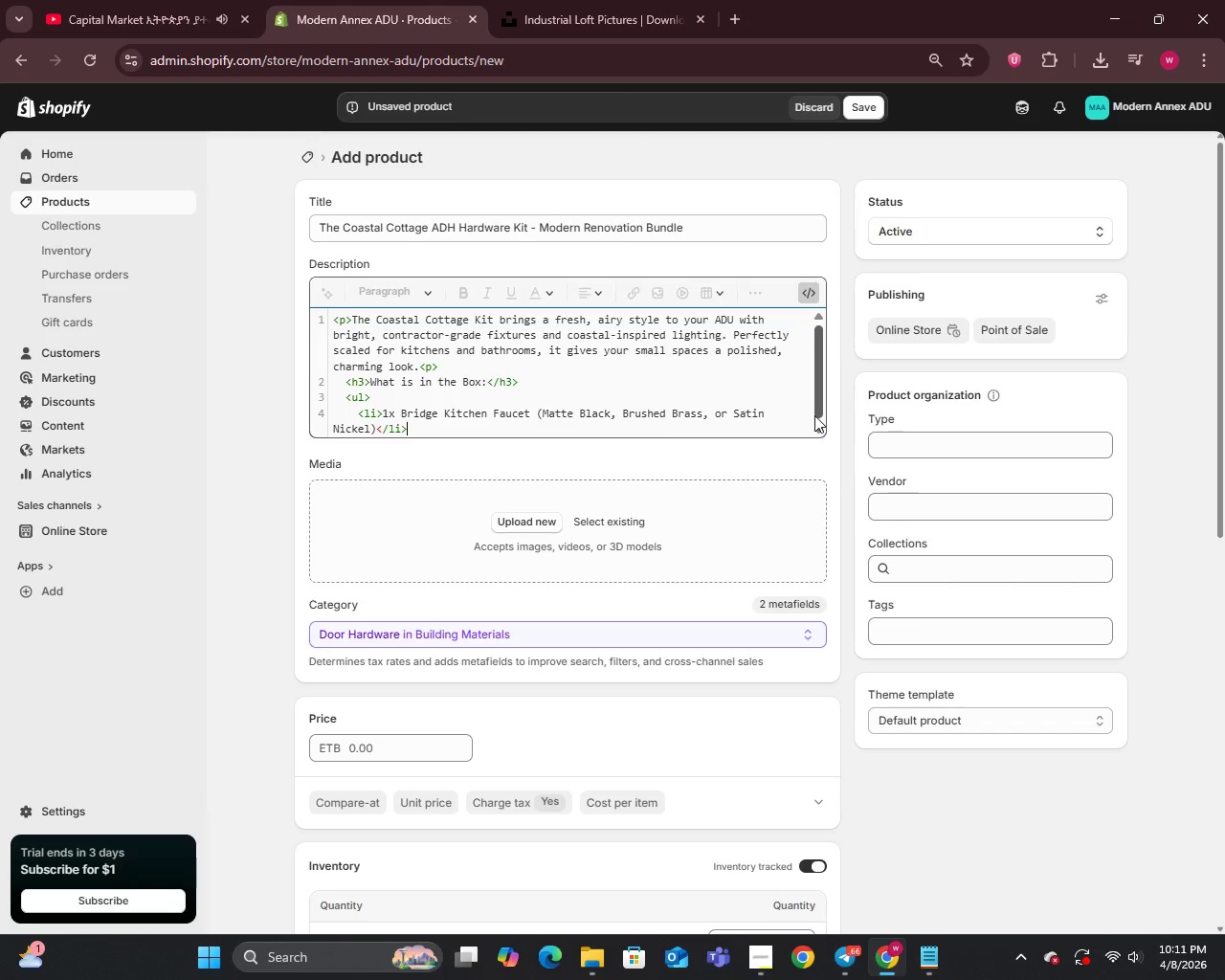 
wait(7.78)
 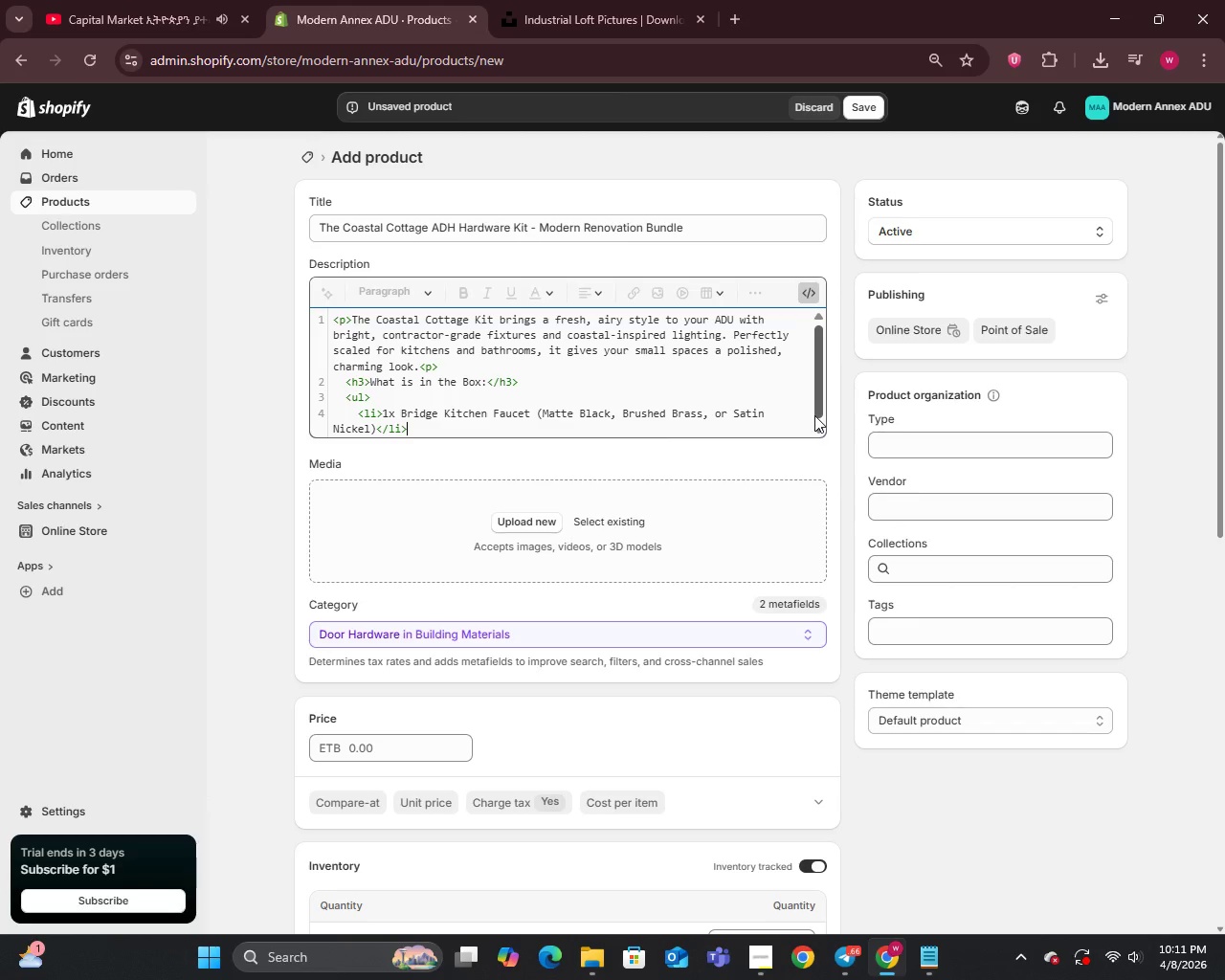 
key(Enter)
 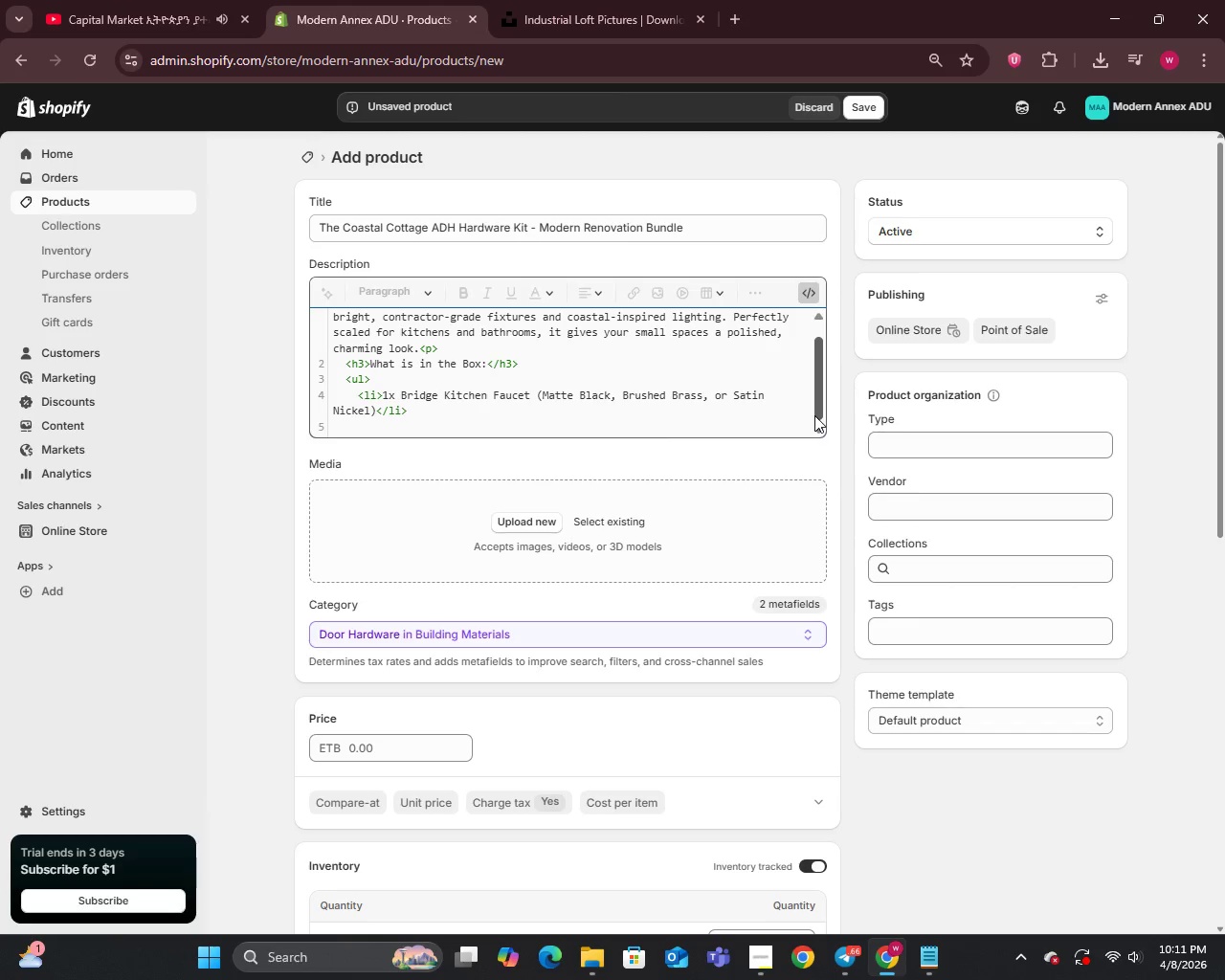 
type(<li>)
 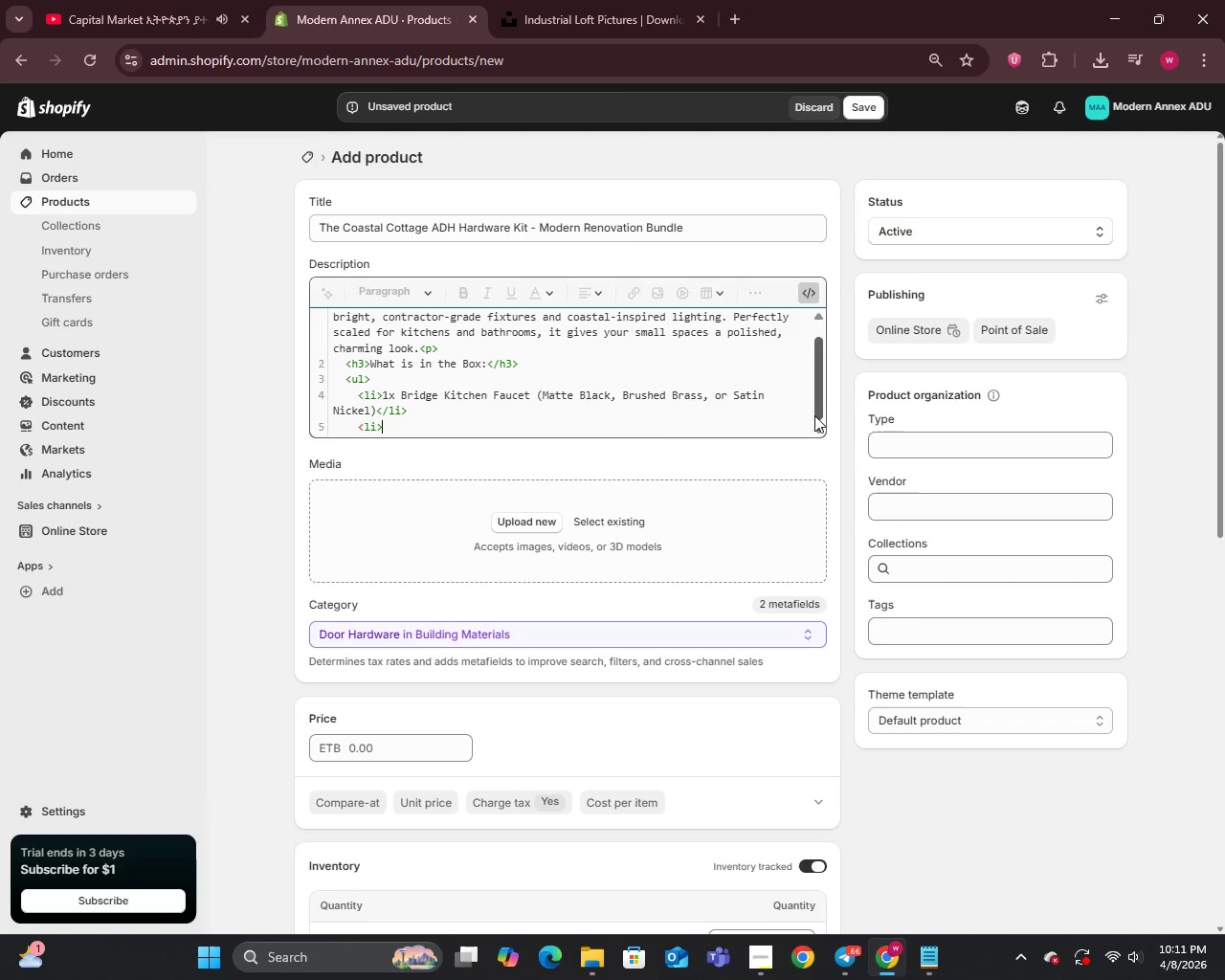 
type(12x C)
 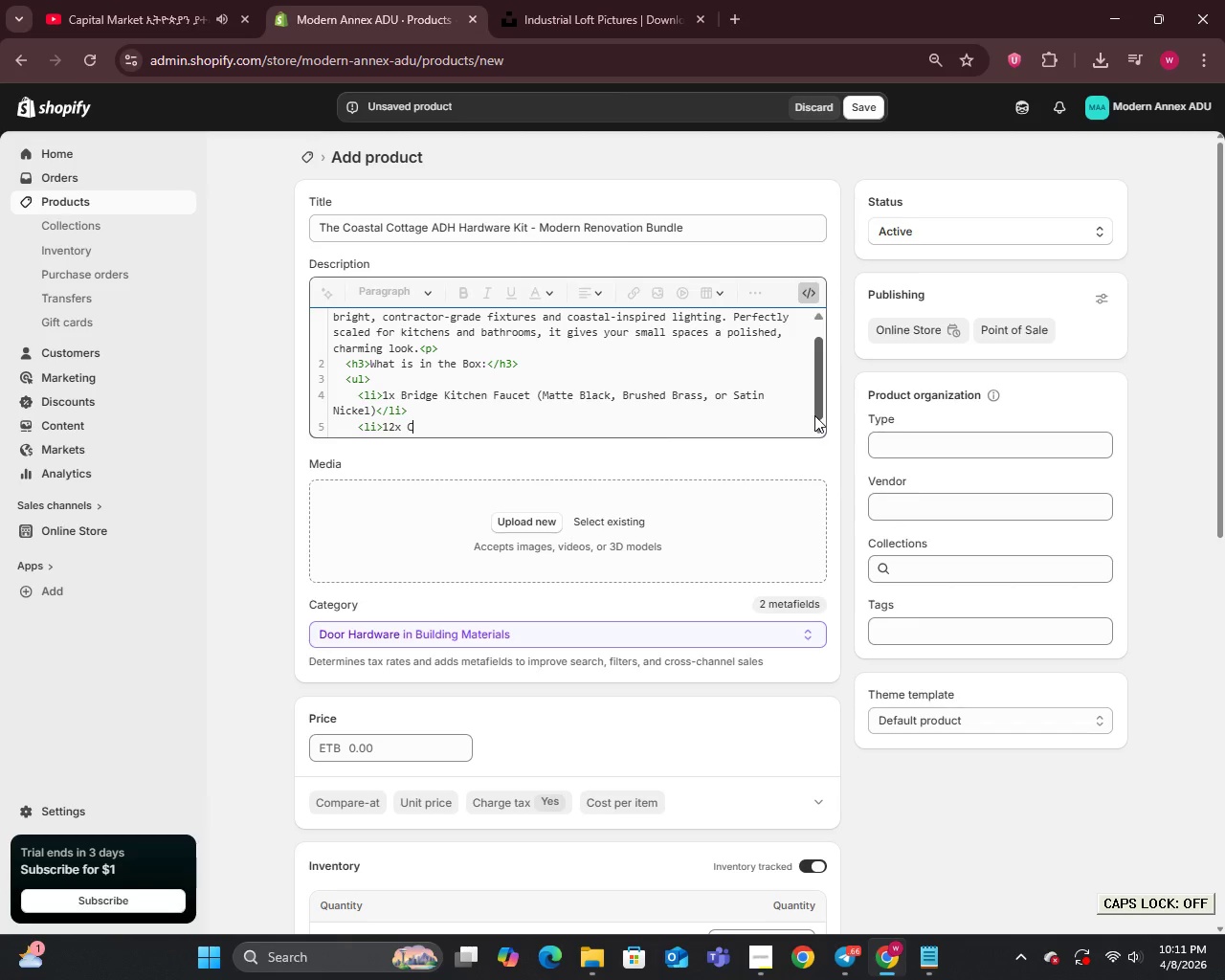 
type(abinet Knobs</li>)
 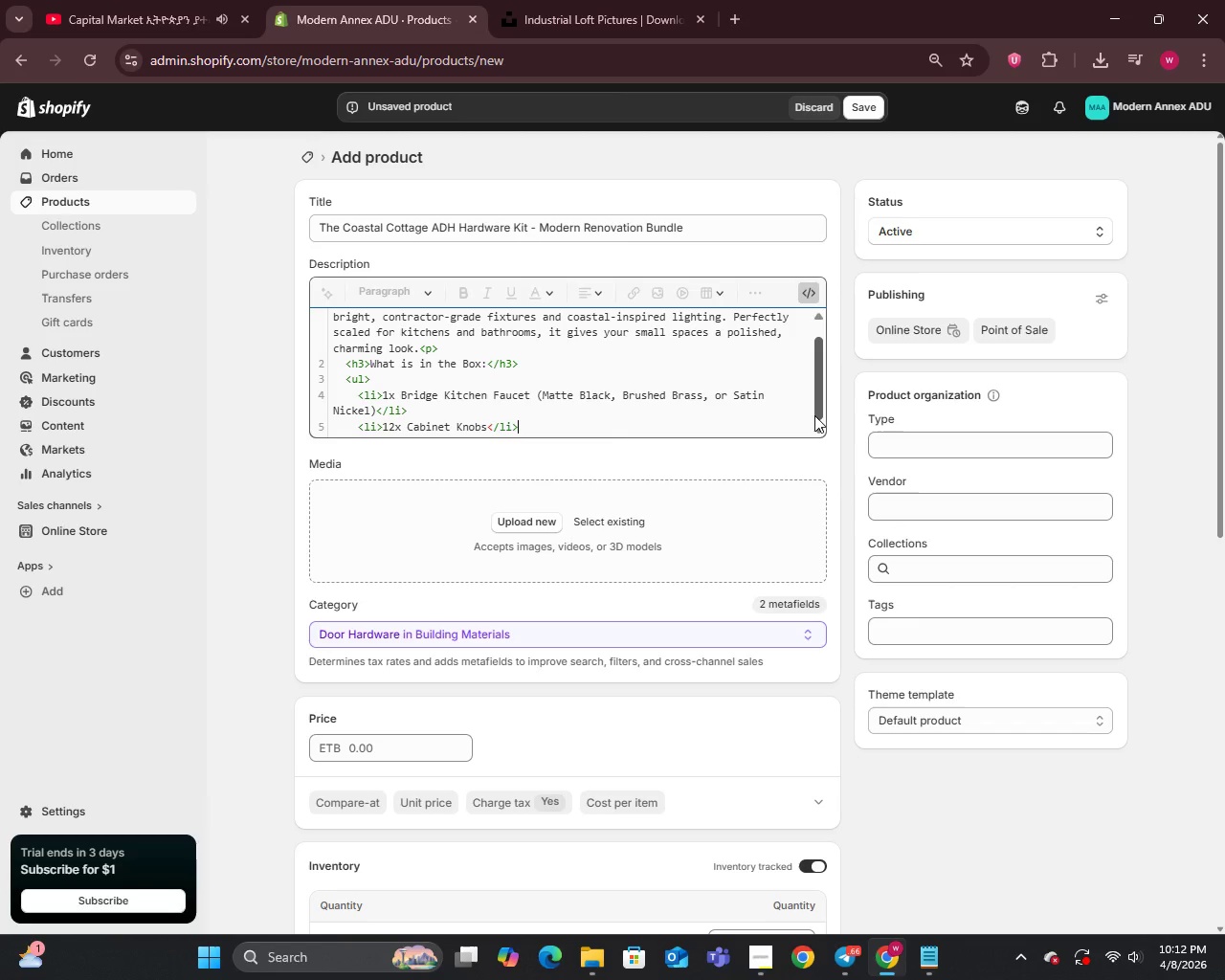 
key(Enter)
 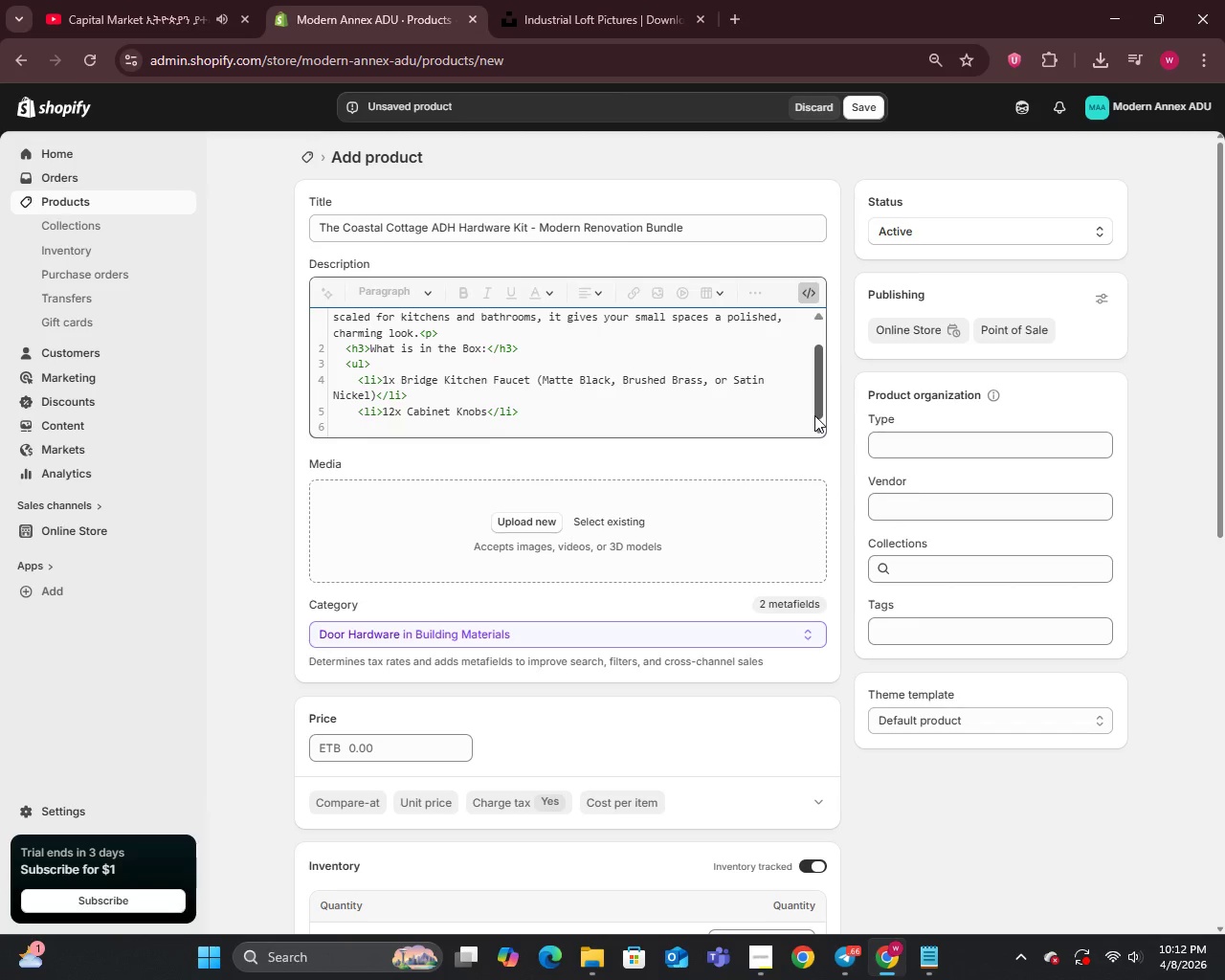 
key(Shift+Comma)
 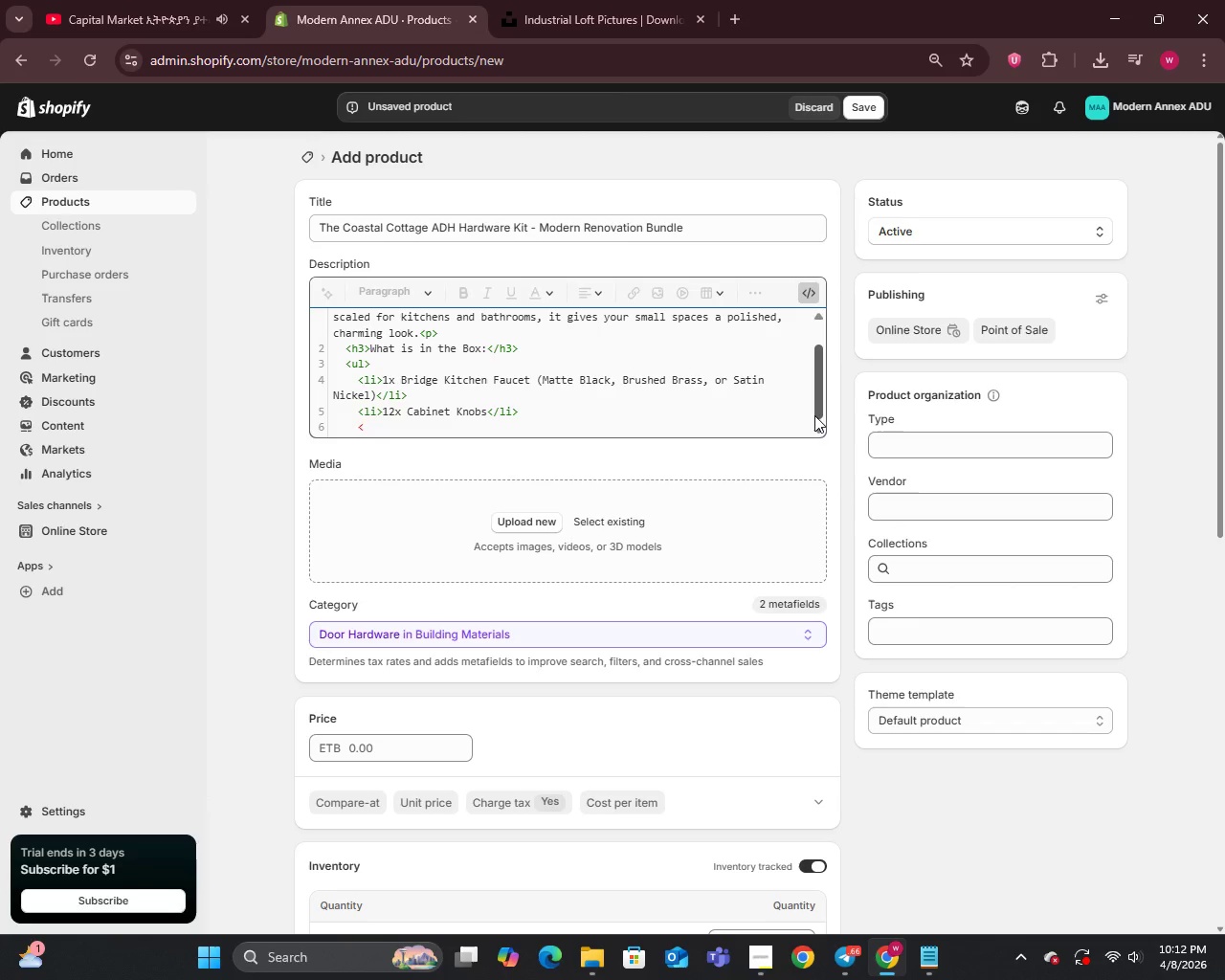 
type(li>2x Coastal V)
 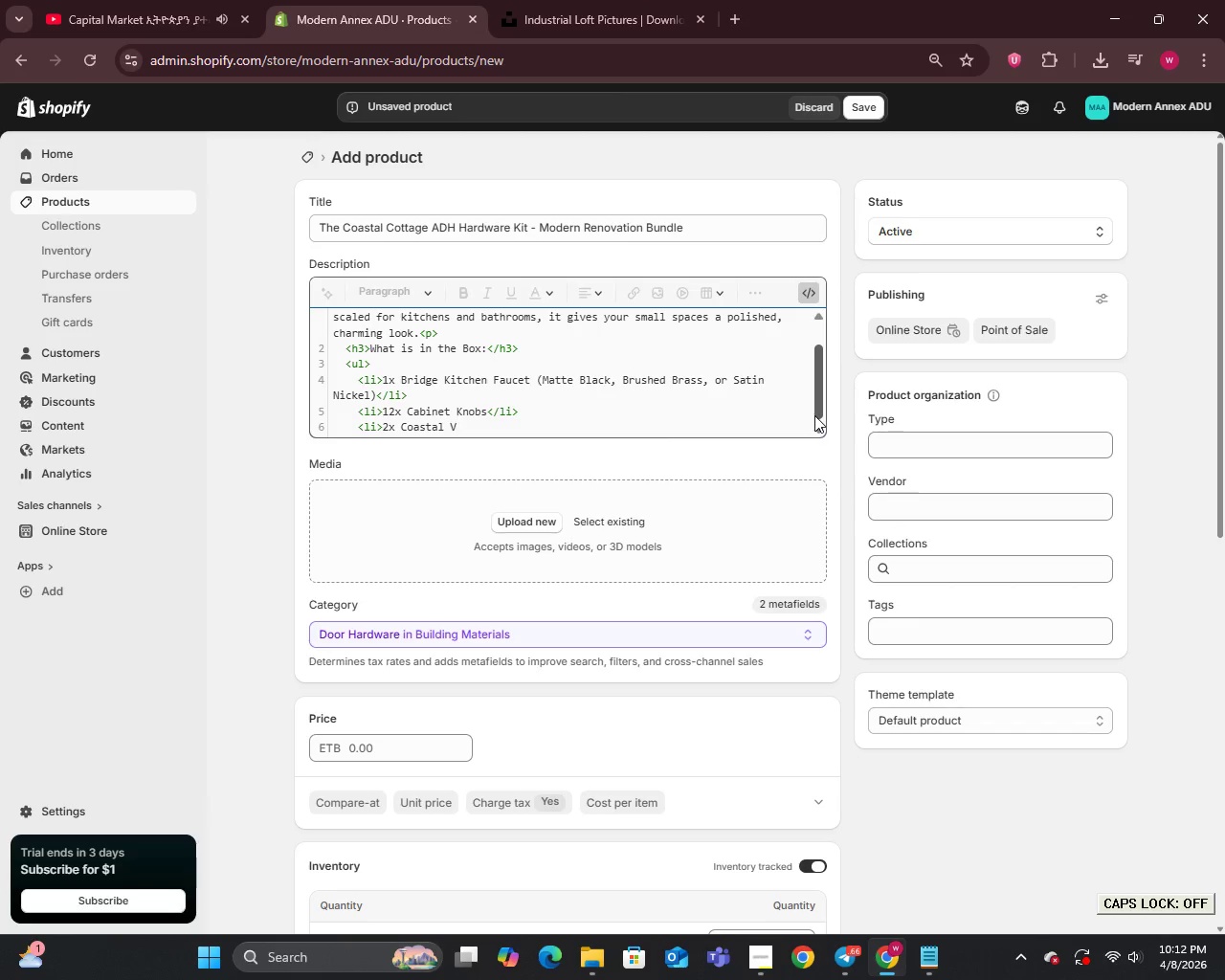 
type(an)
 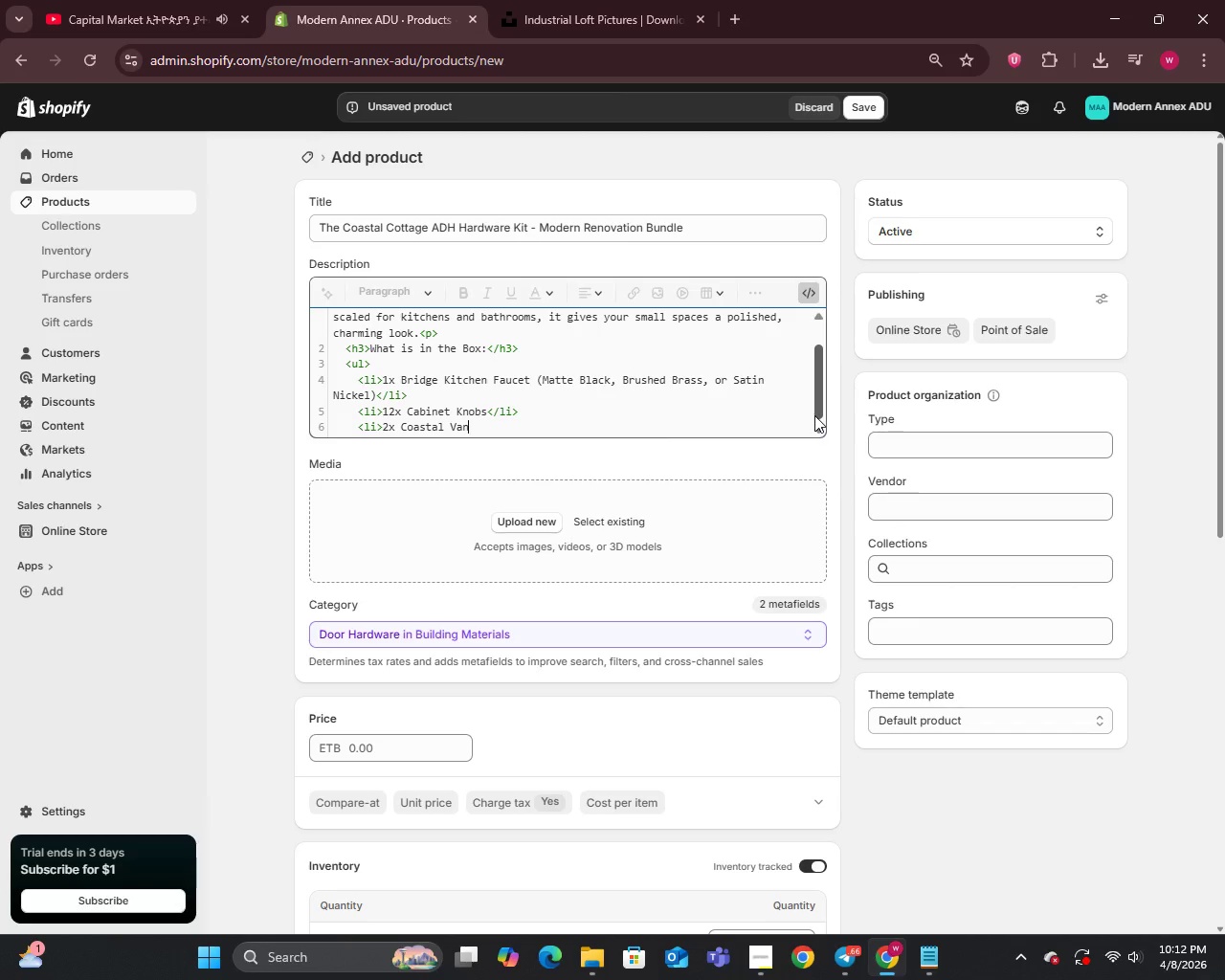 
wait(6.41)
 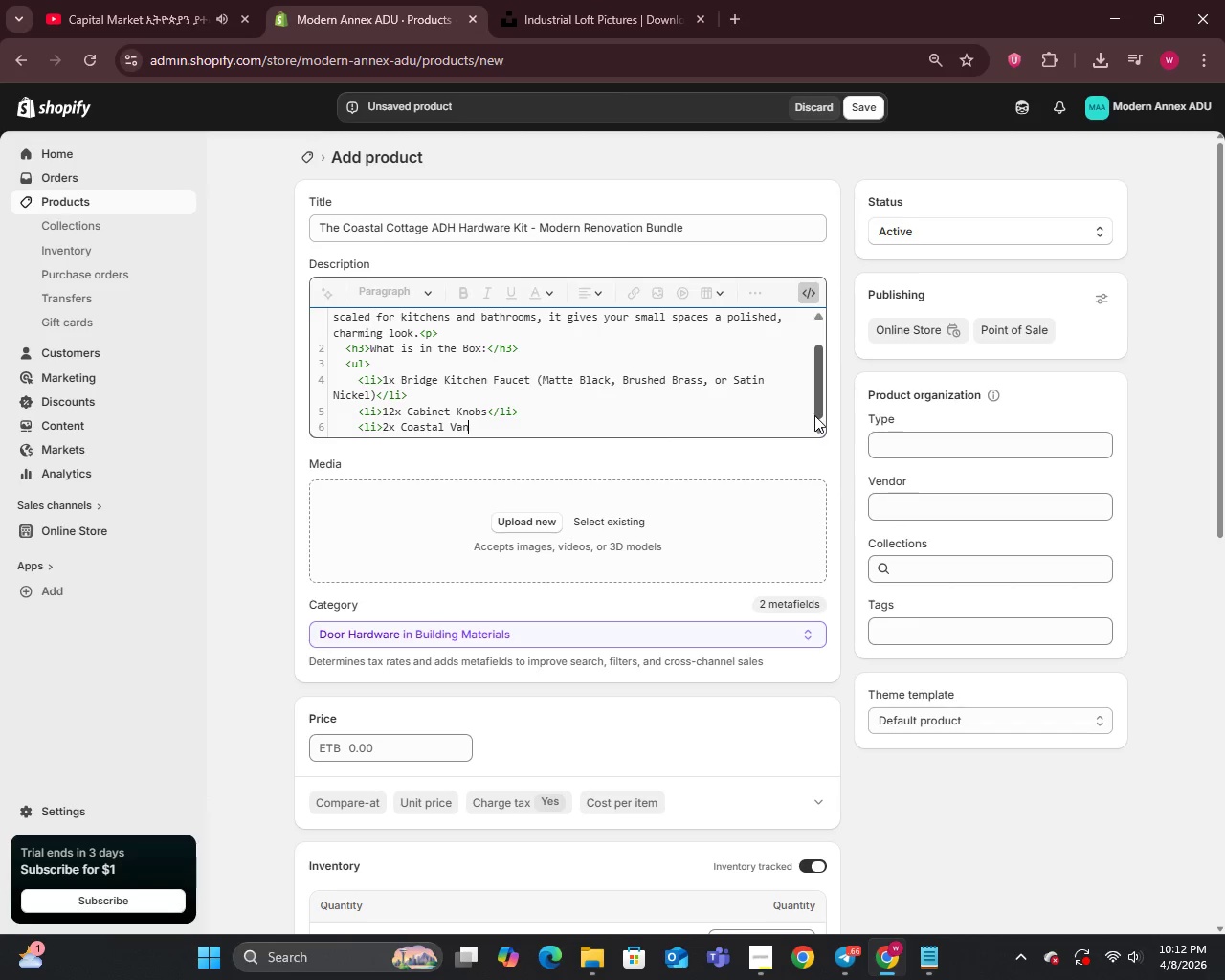 
type(ity K)
key(Backspace)
type(Lights)
 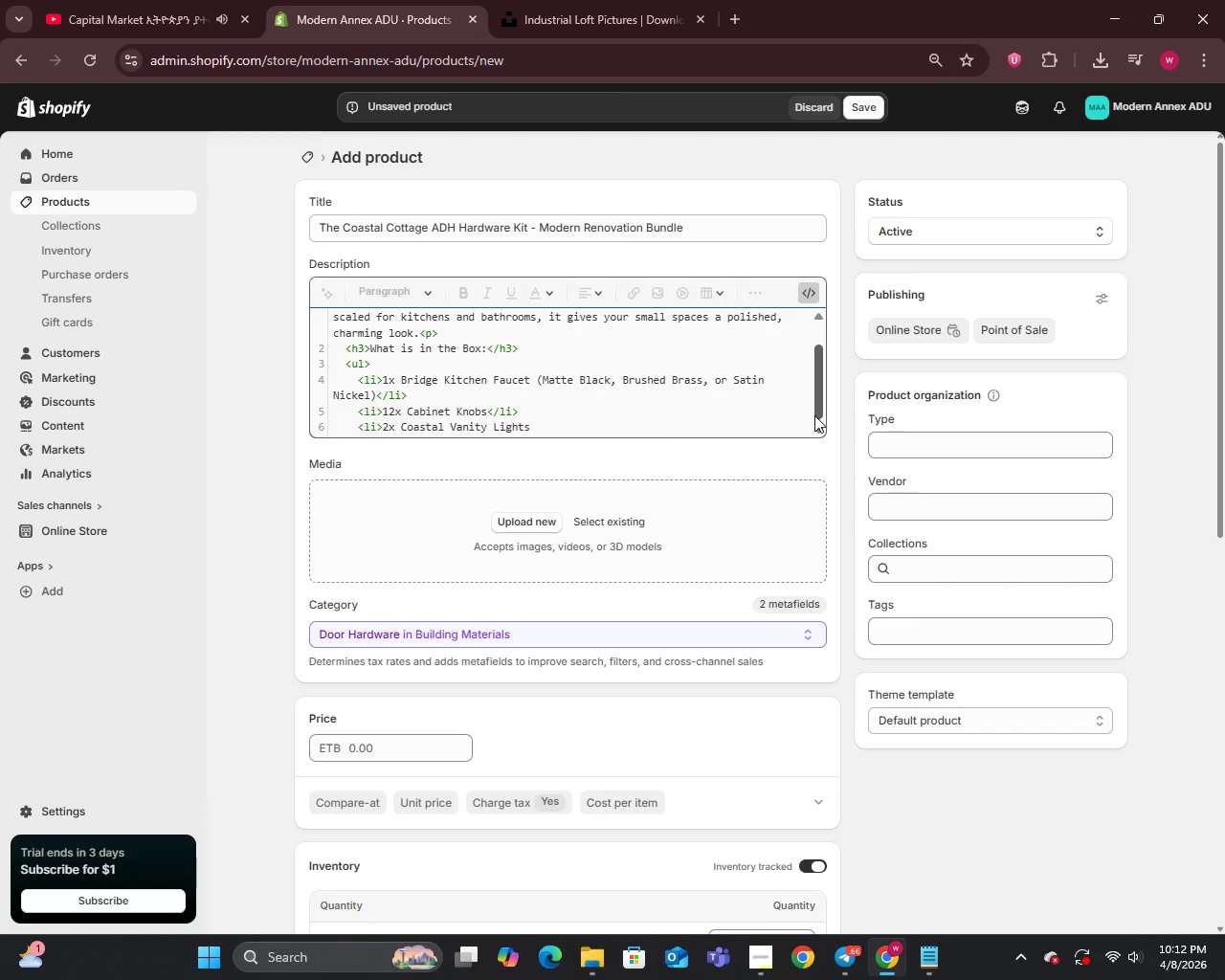 
type(</li>)
 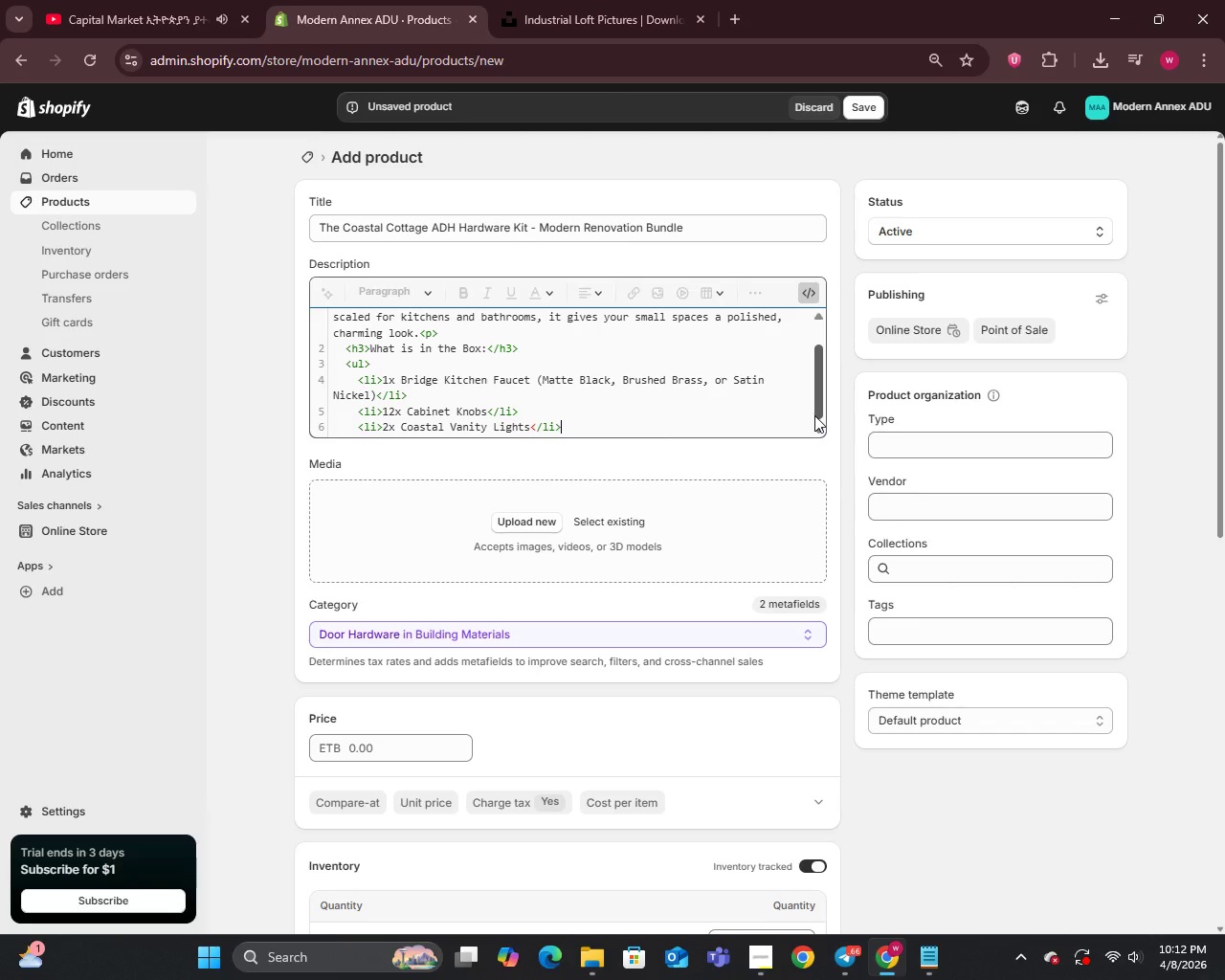 
key(Enter)
 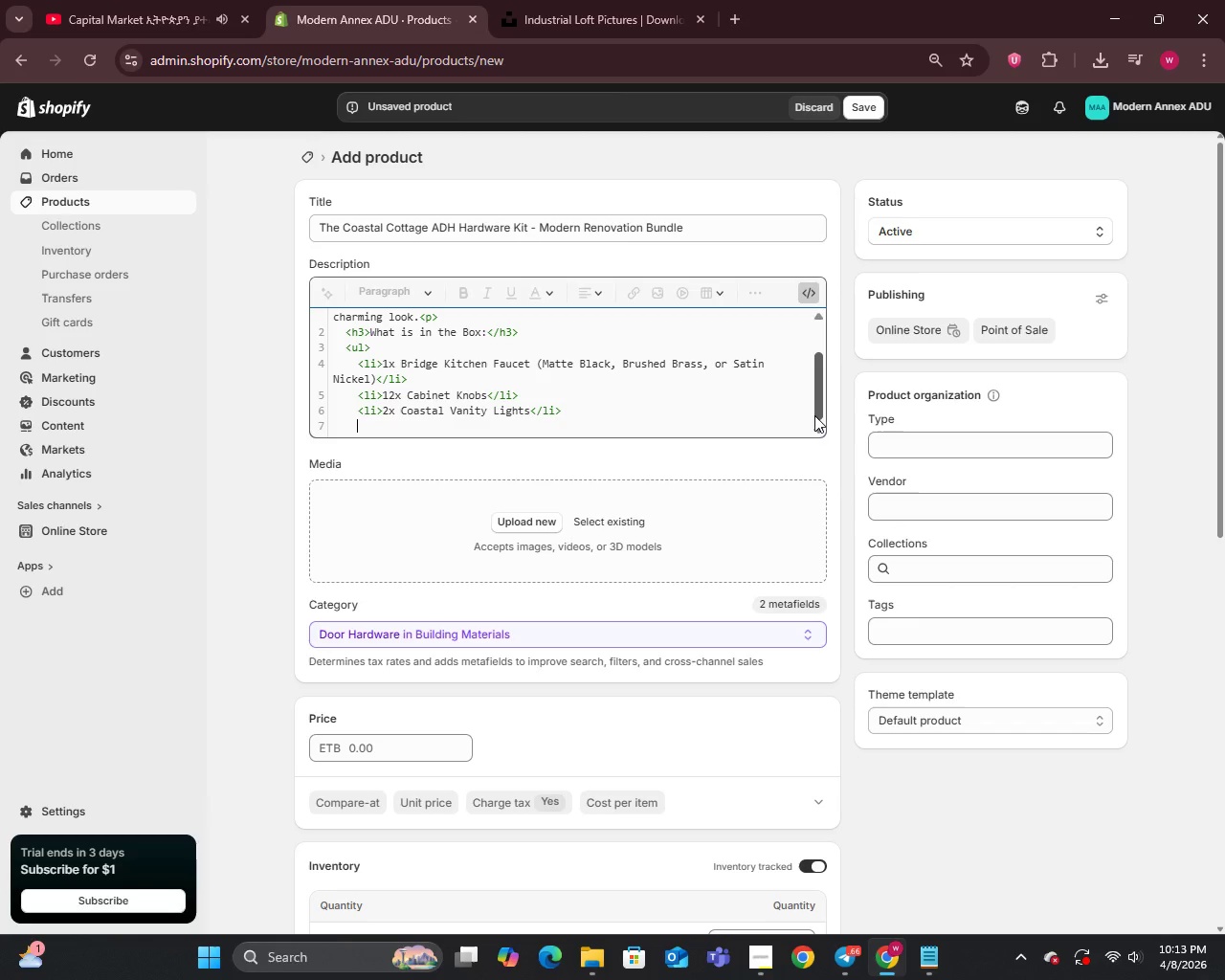 
hold_key(key=ShiftRight, duration=1.5)
 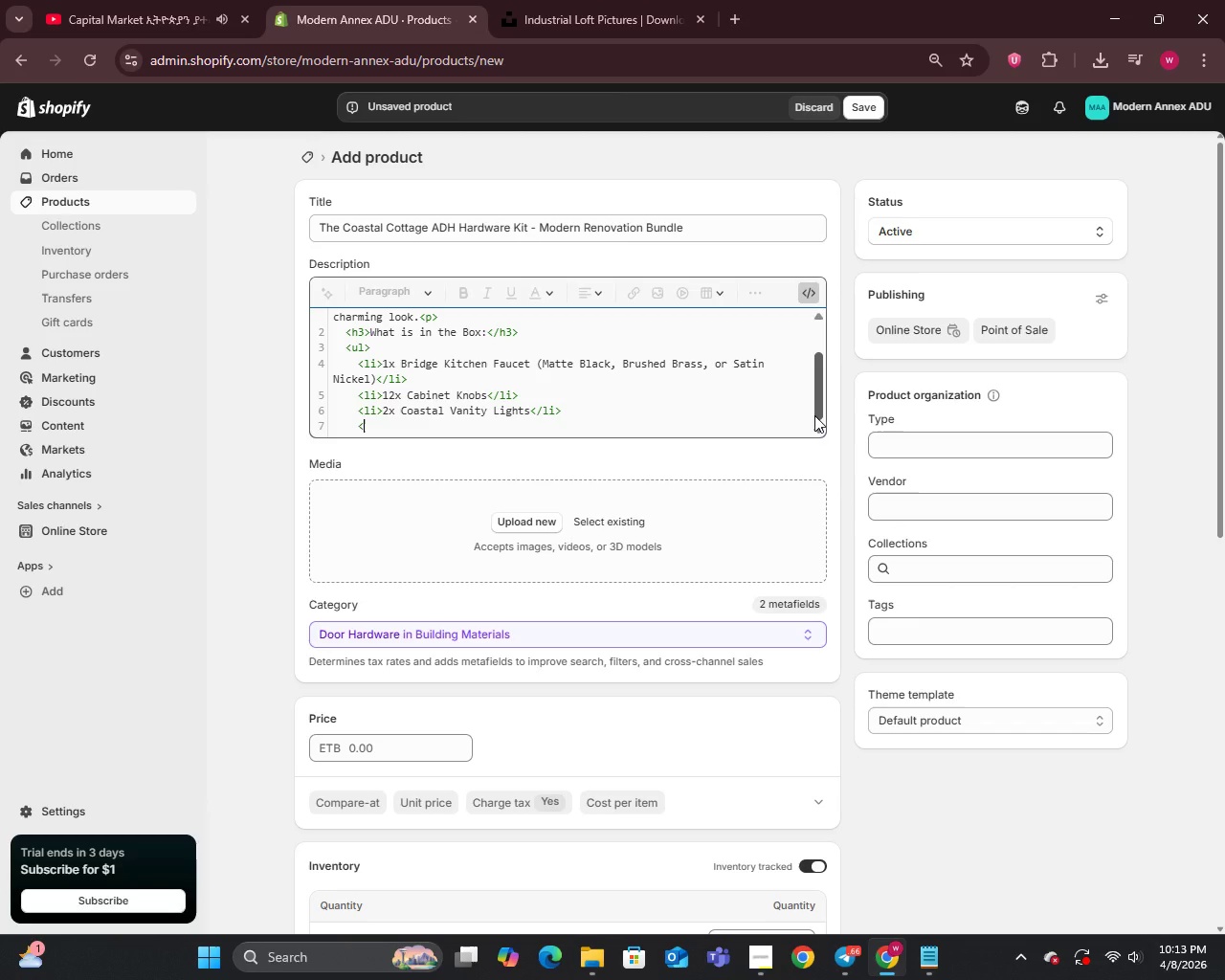 
type(<li>1x Shower)
 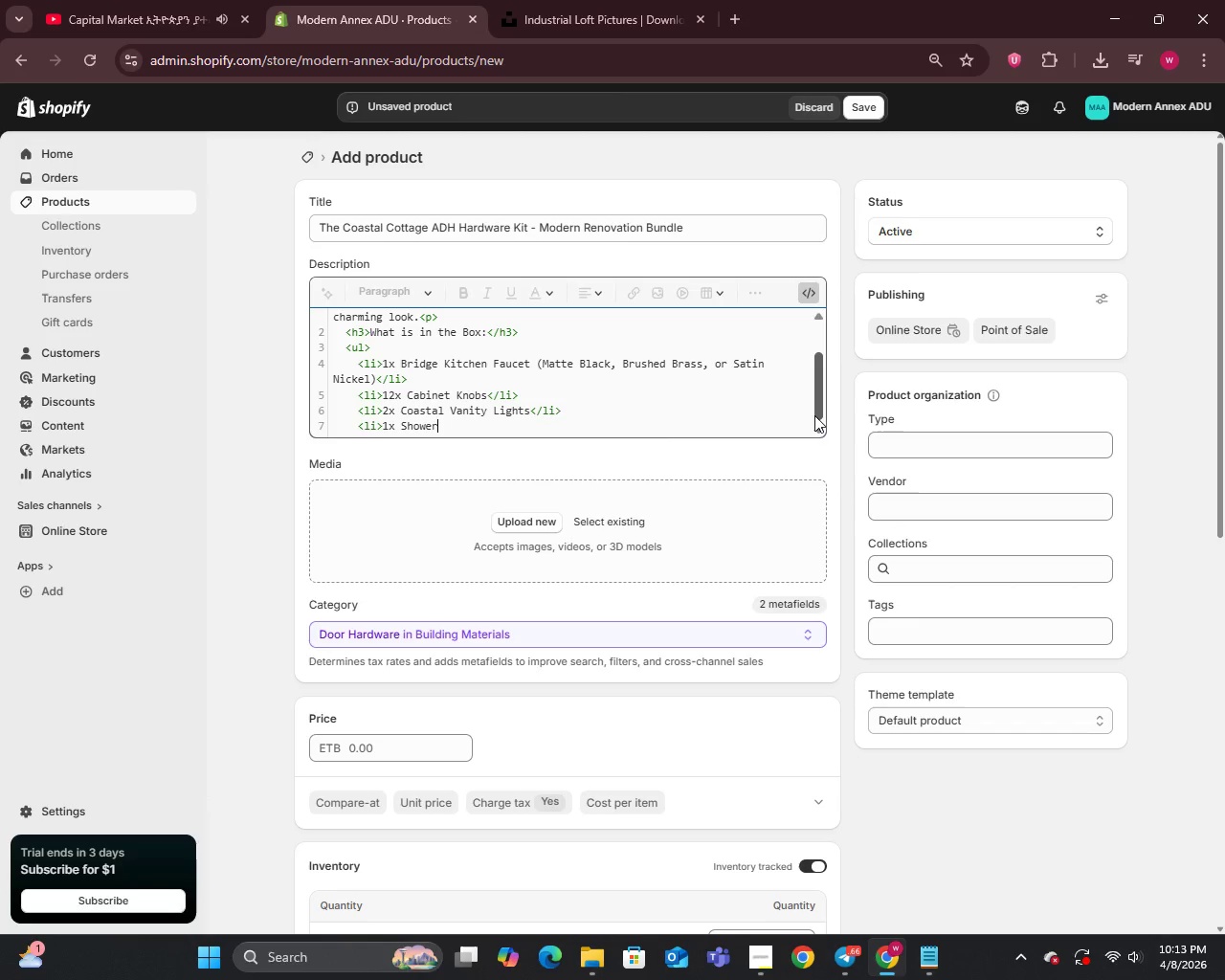 
type( Curtain Rod</li)
 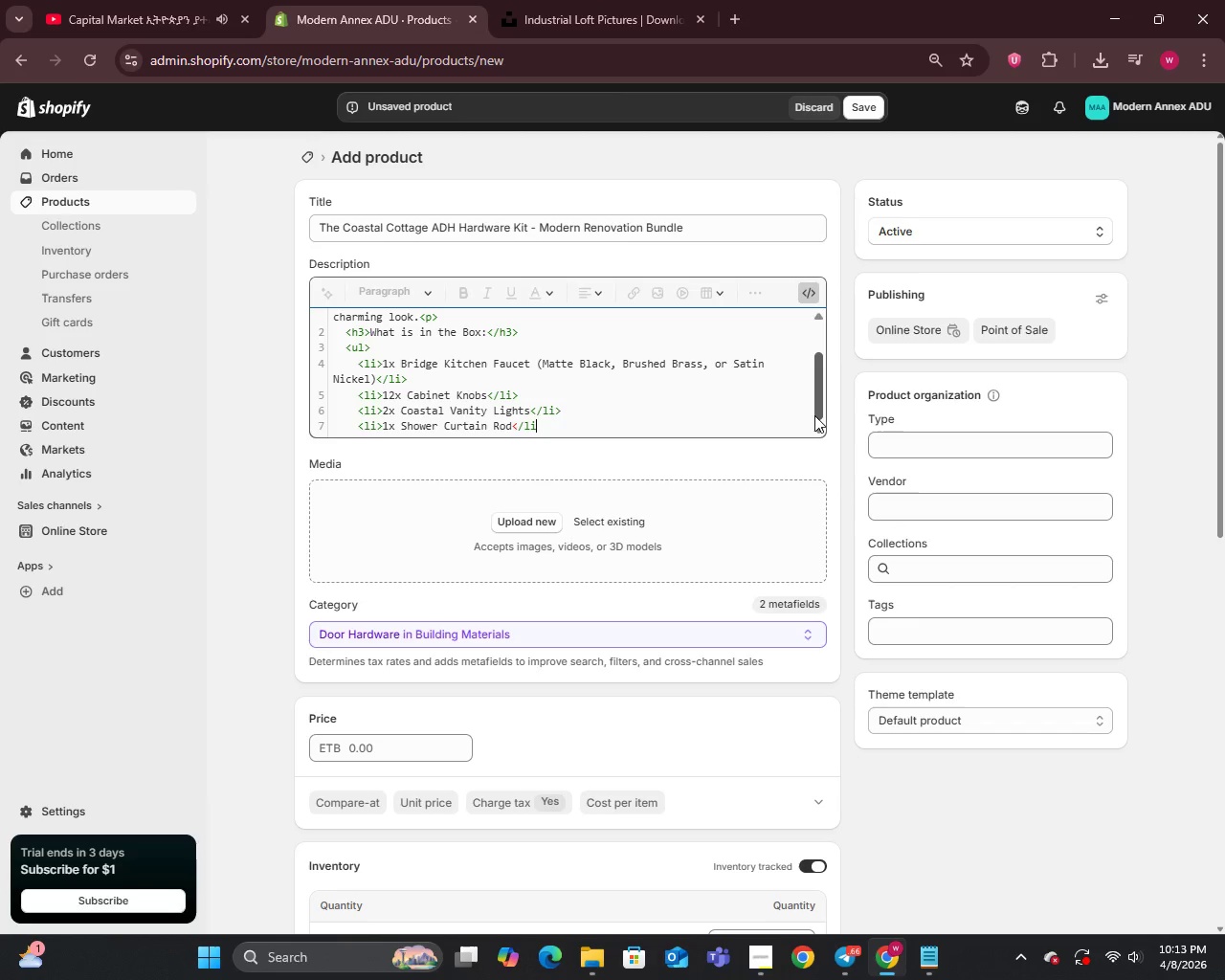 
wait(5.19)
 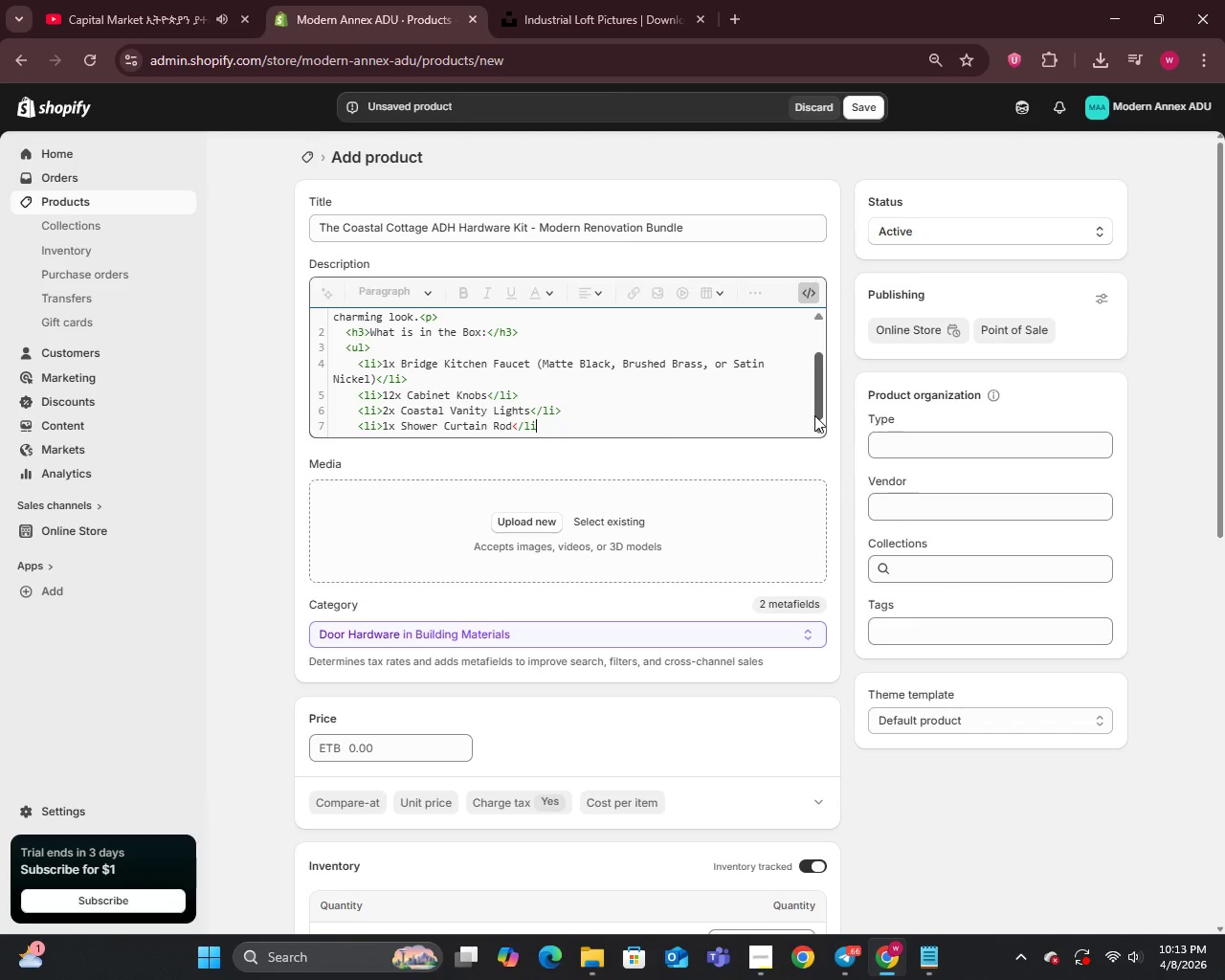 
key(Shift+Period)
 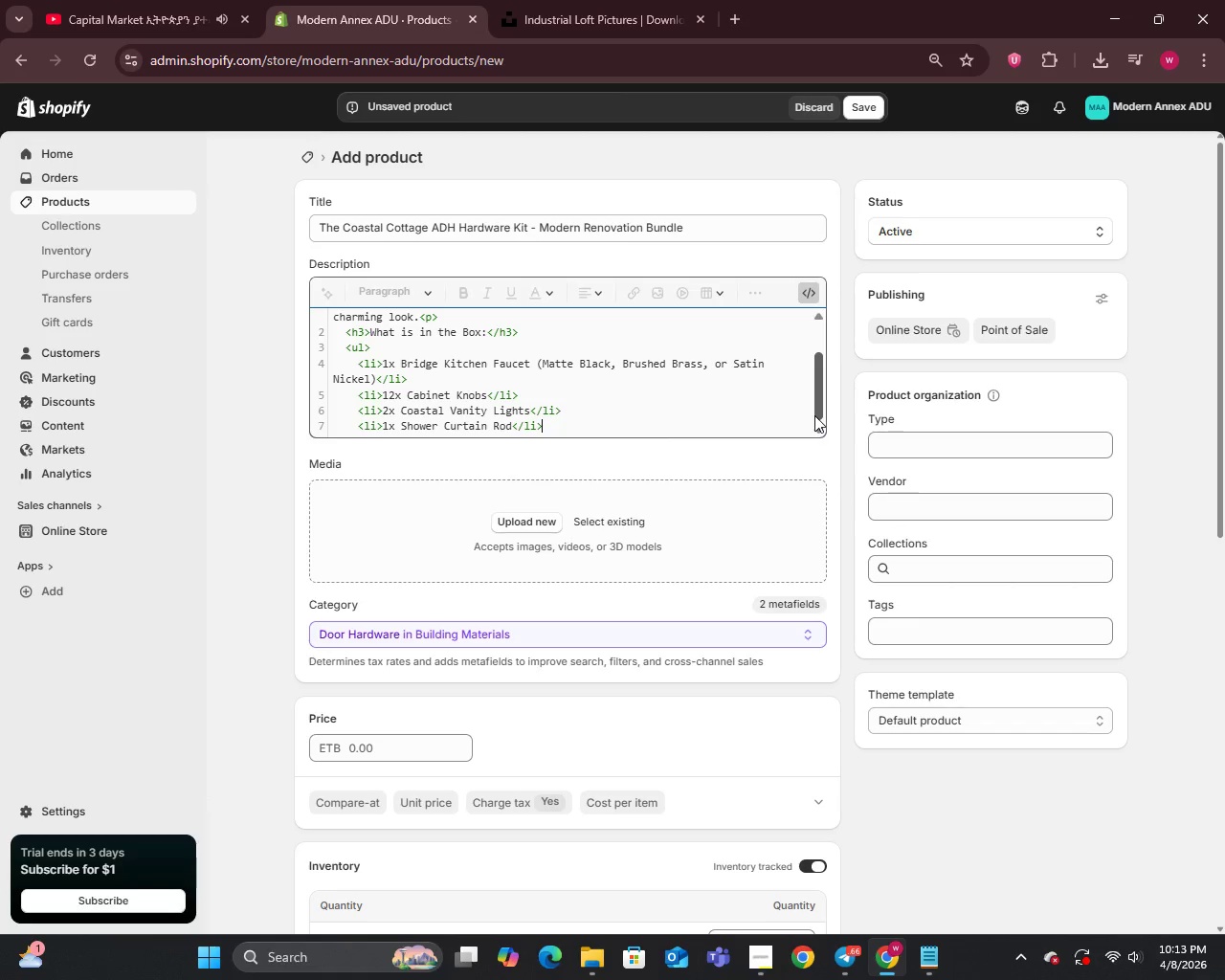 
key(Enter)
 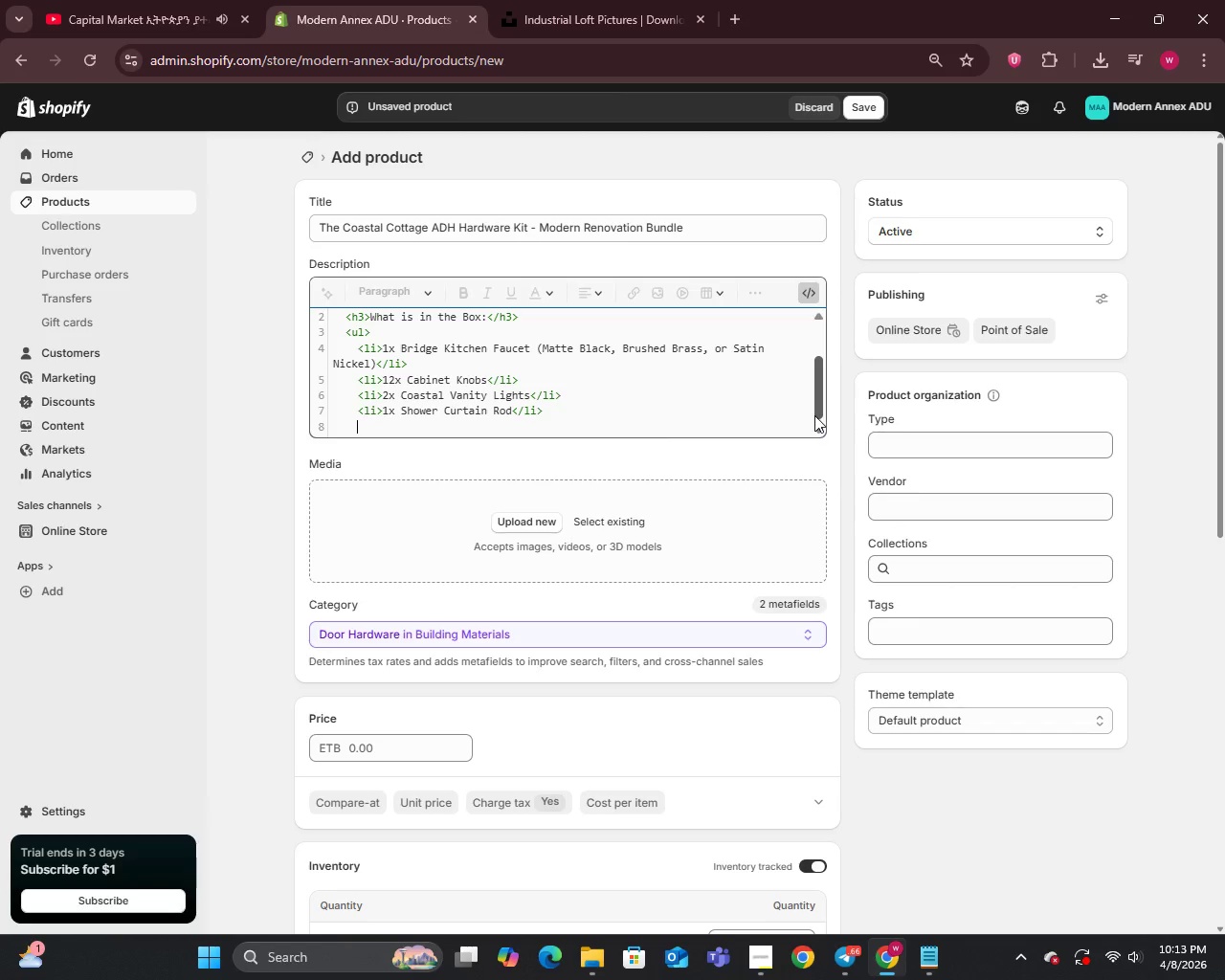 
key(Shift+Comma)
 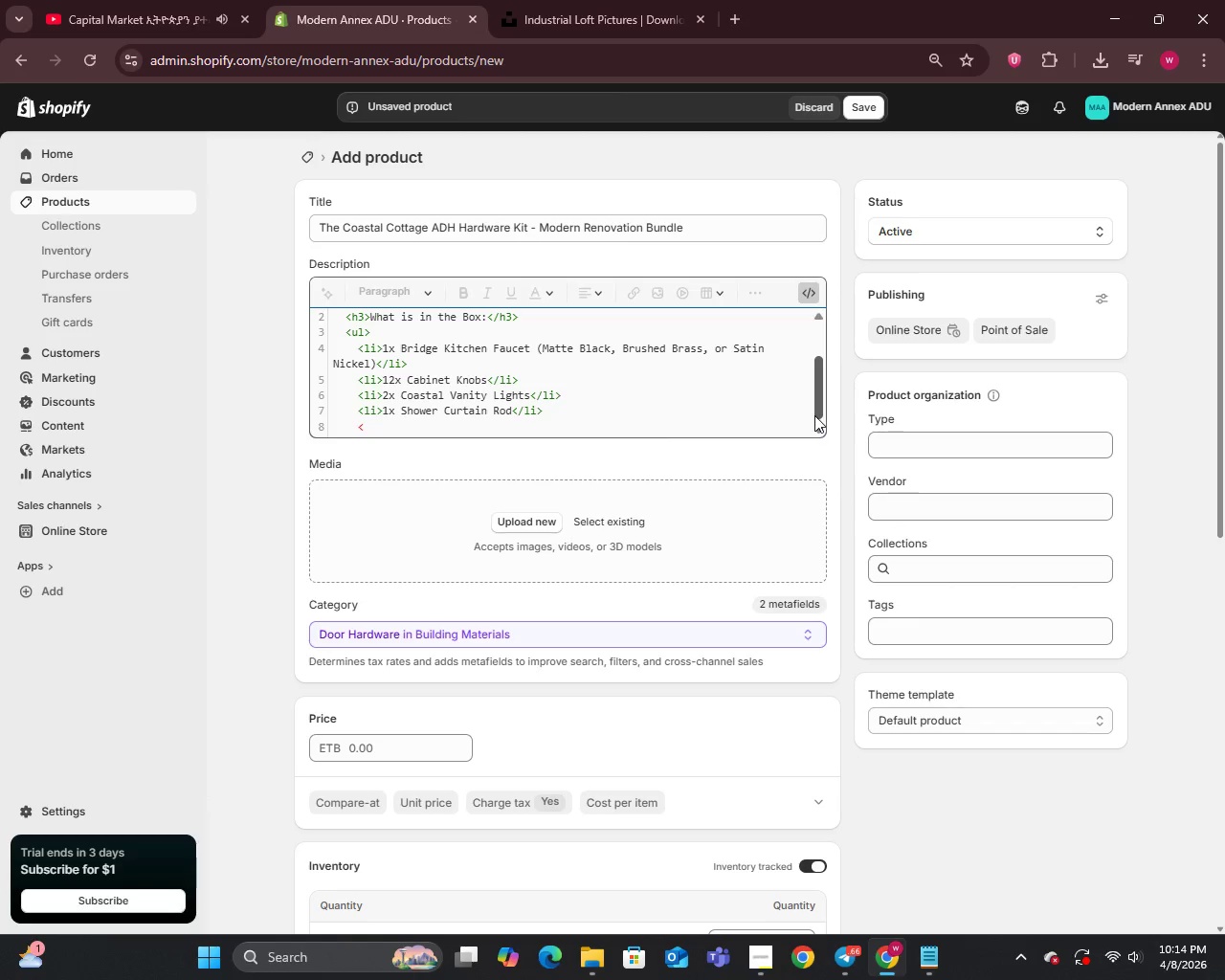 
wait(10.97)
 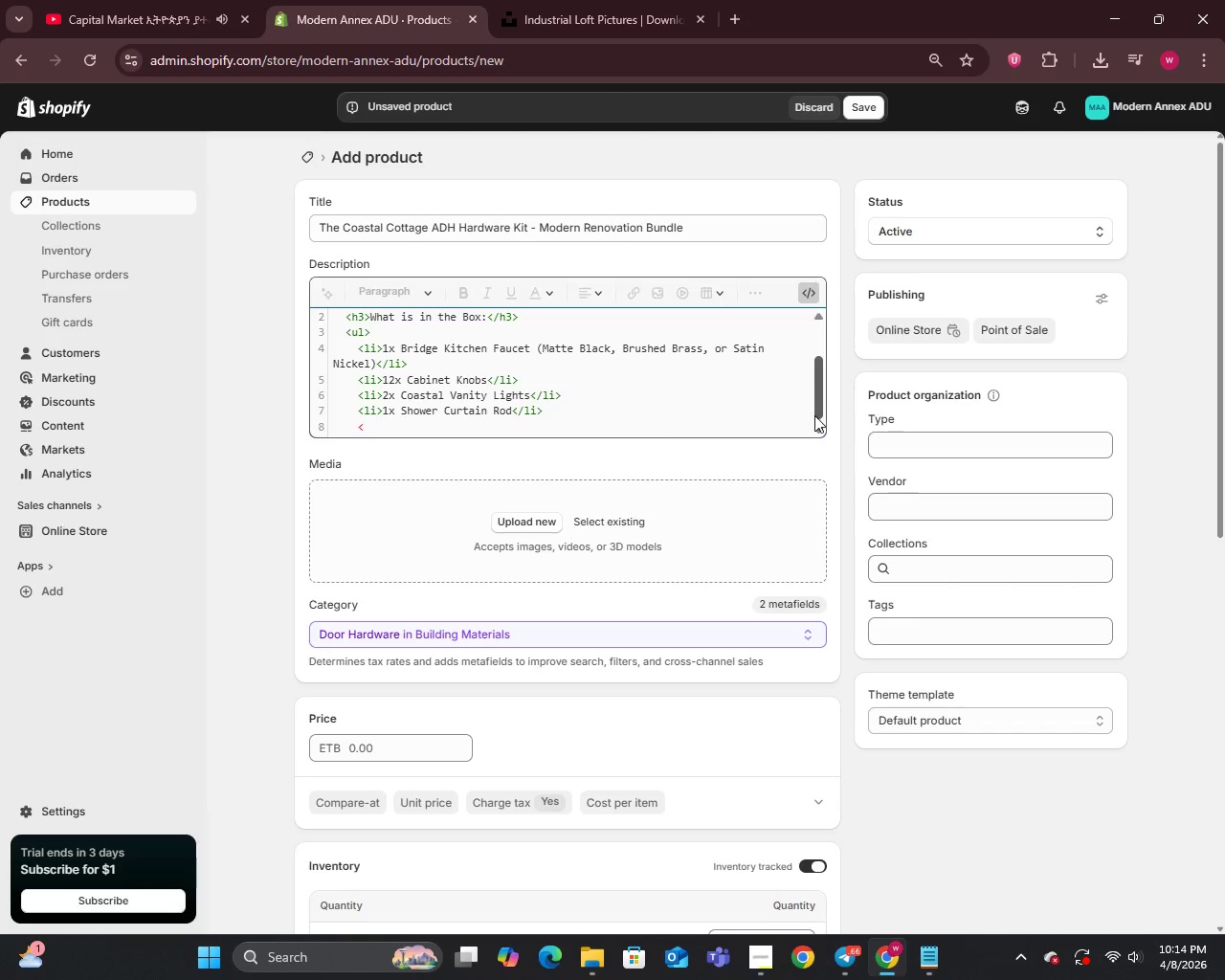 
type(/ui)
 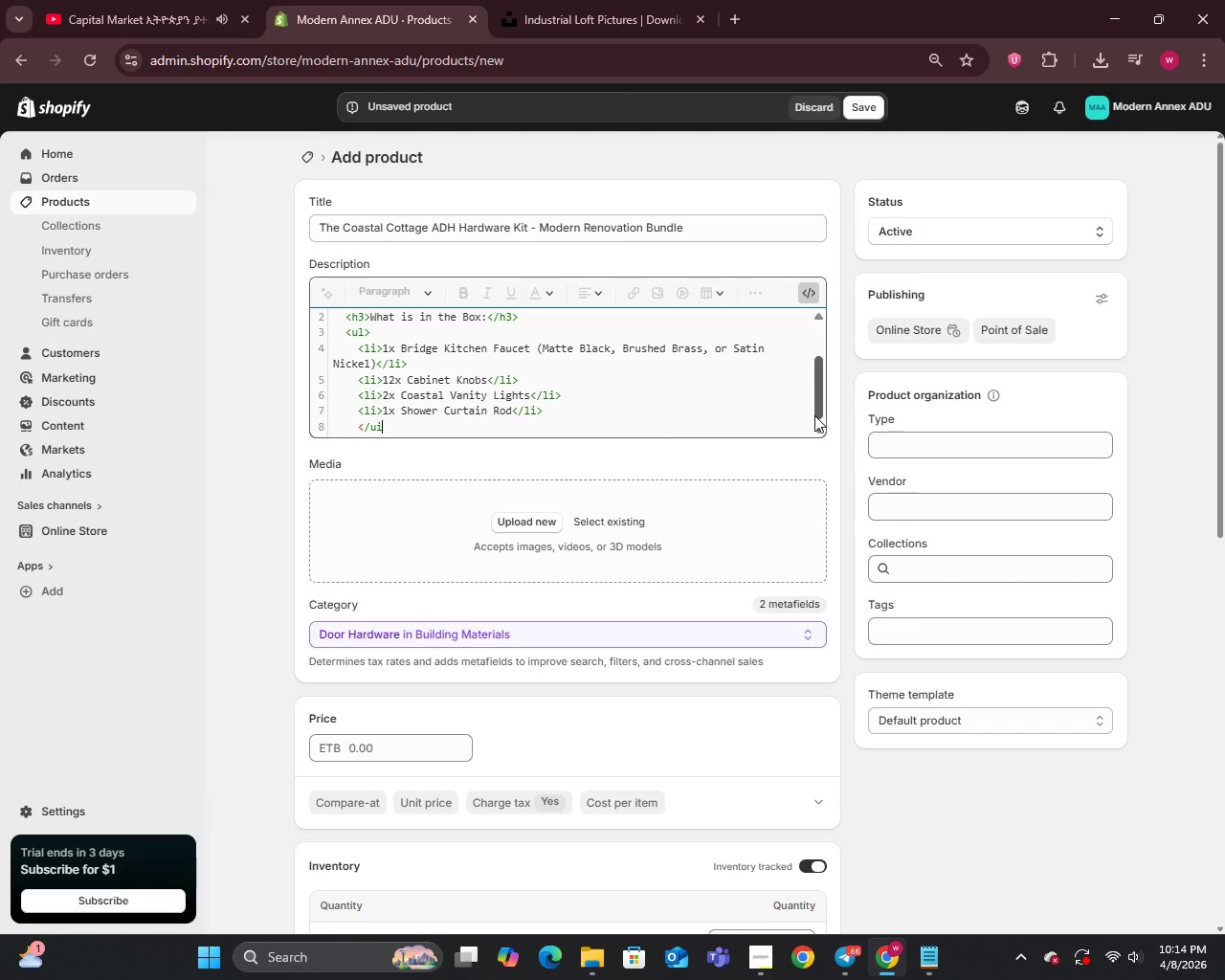 
key(Backspace)
 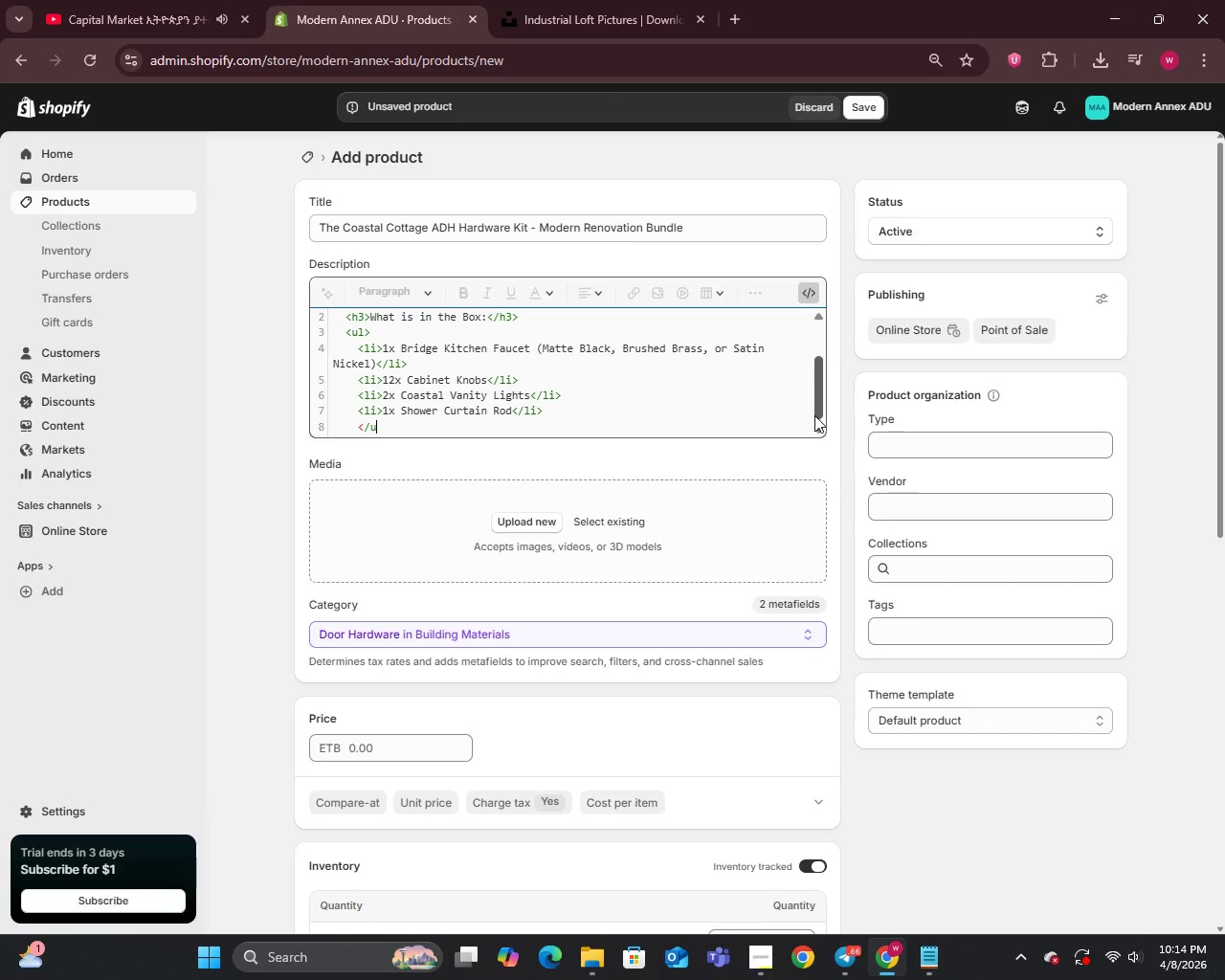 
key(L)
 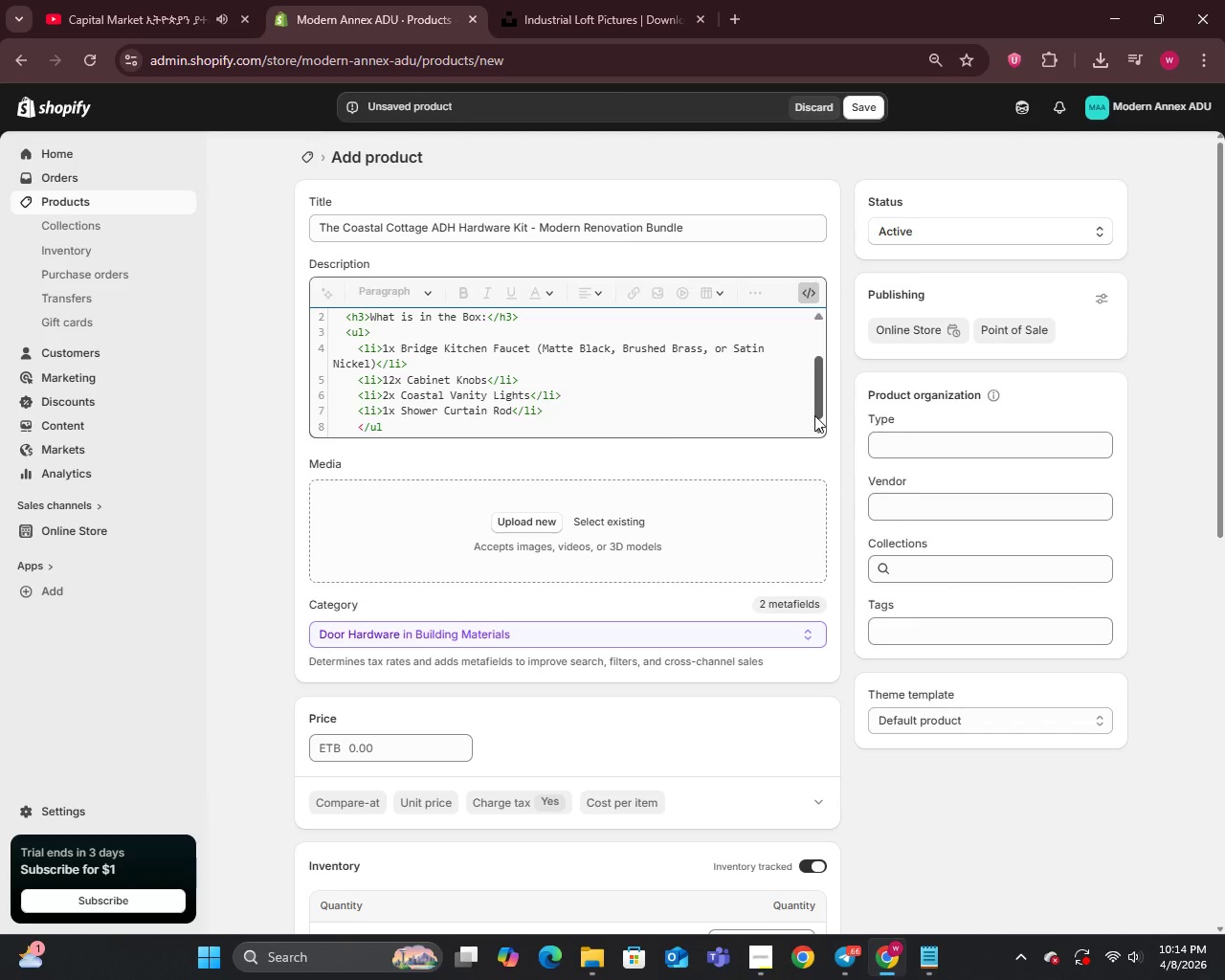 
key(Shift+Period)
 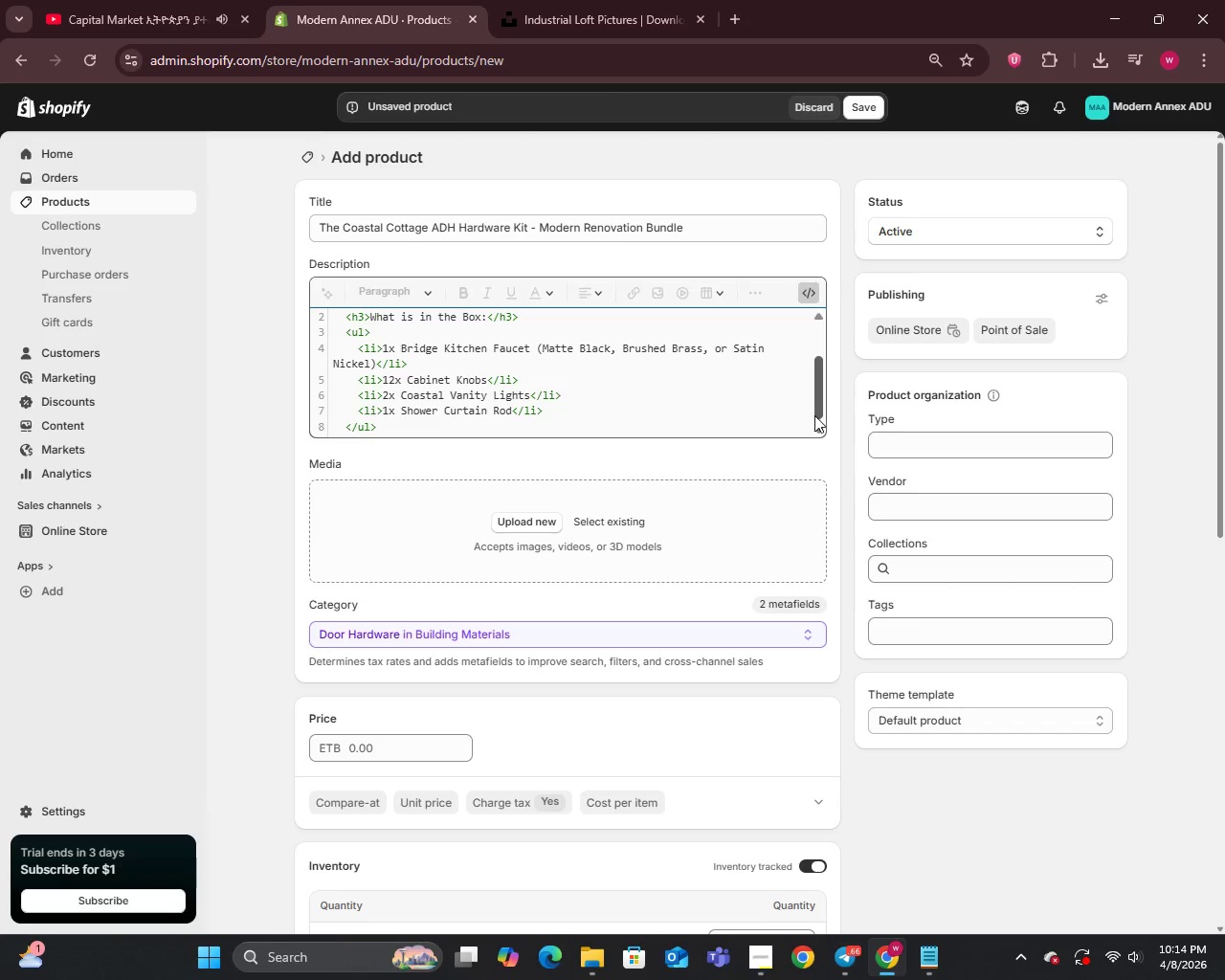 
key(Enter)
 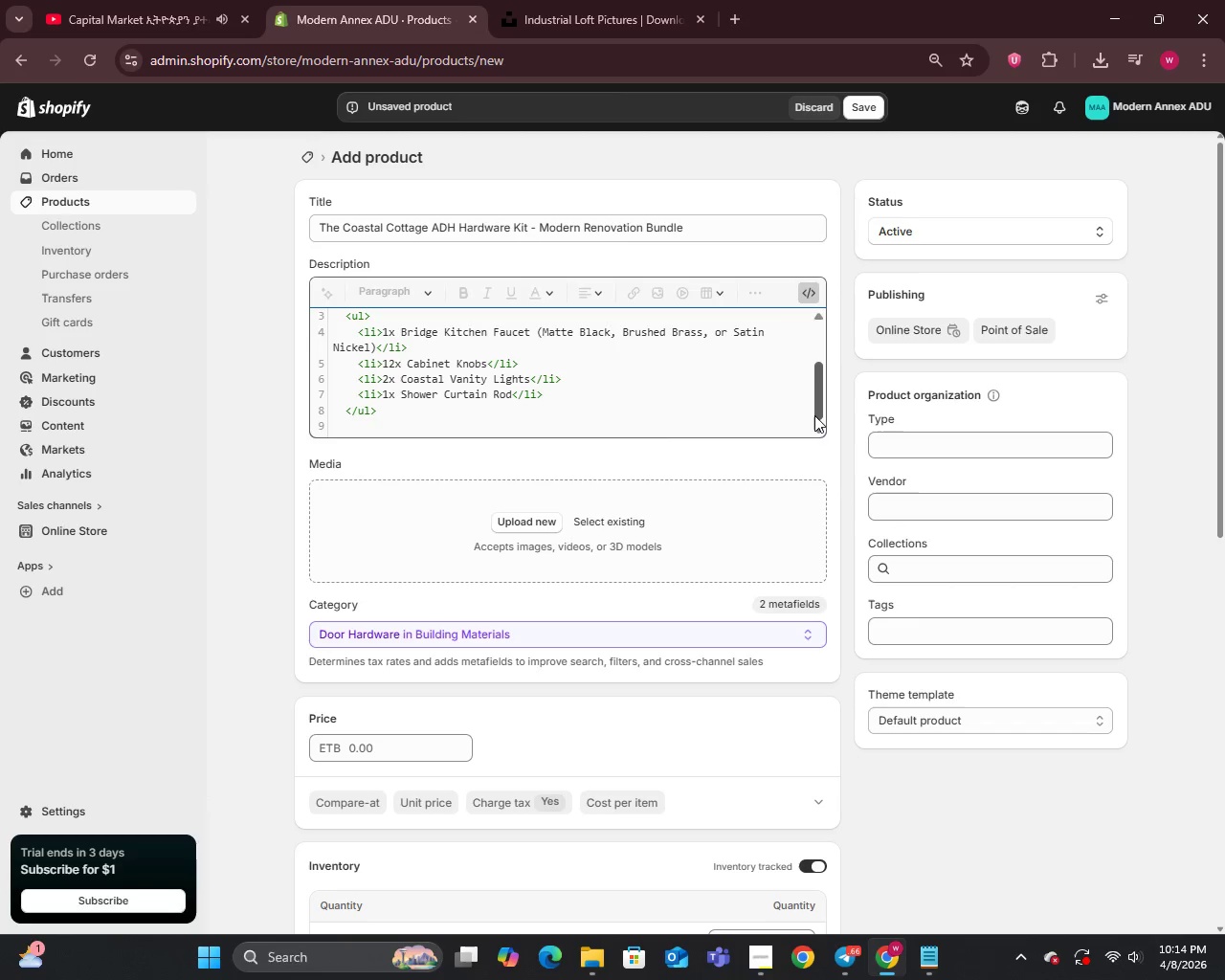 
key(Enter)
 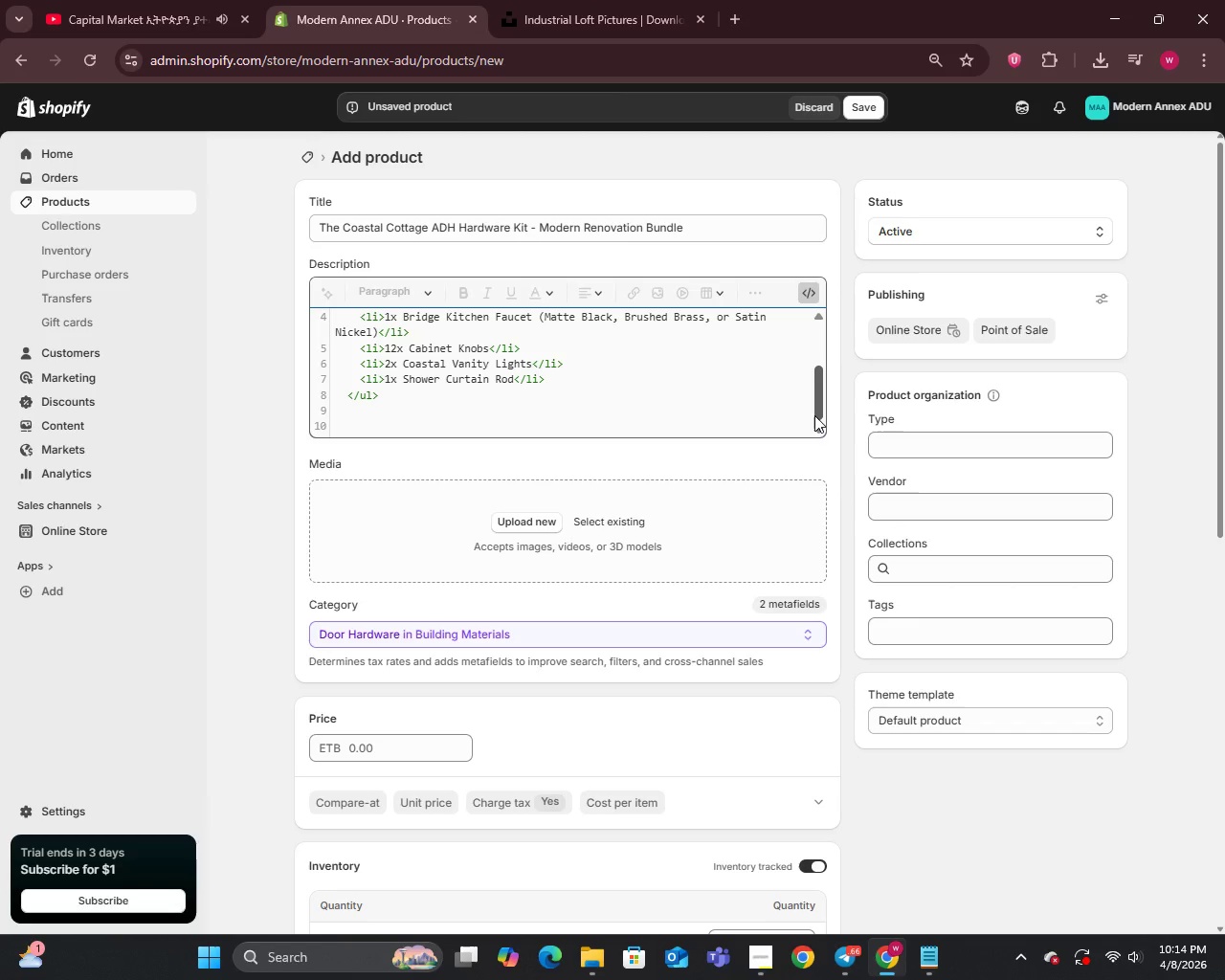 
type(<p>All Items feature durable PVD finishes and accurate center-to-center measure)
 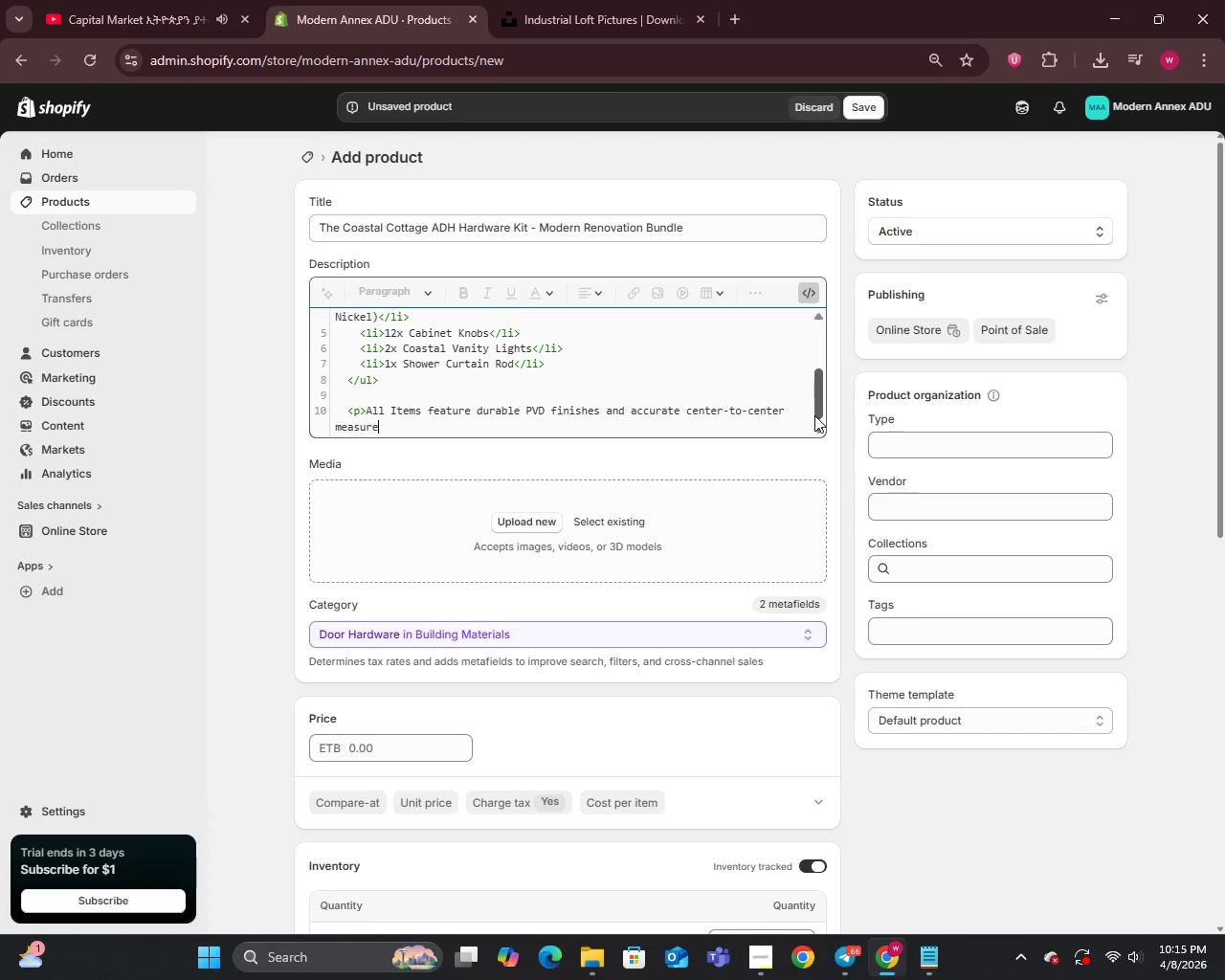 
type(ments for easy installation and )
 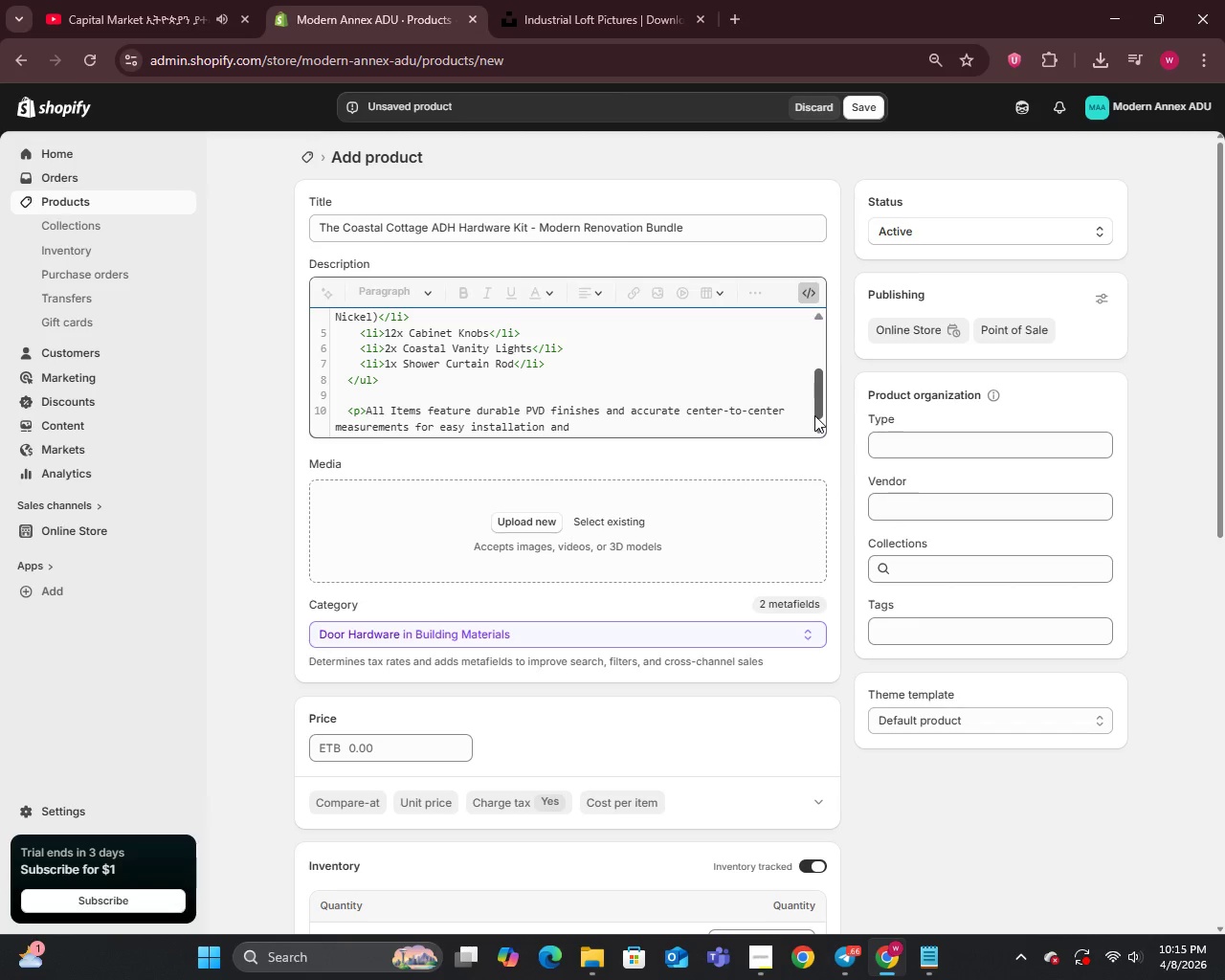 
wait(5.88)
 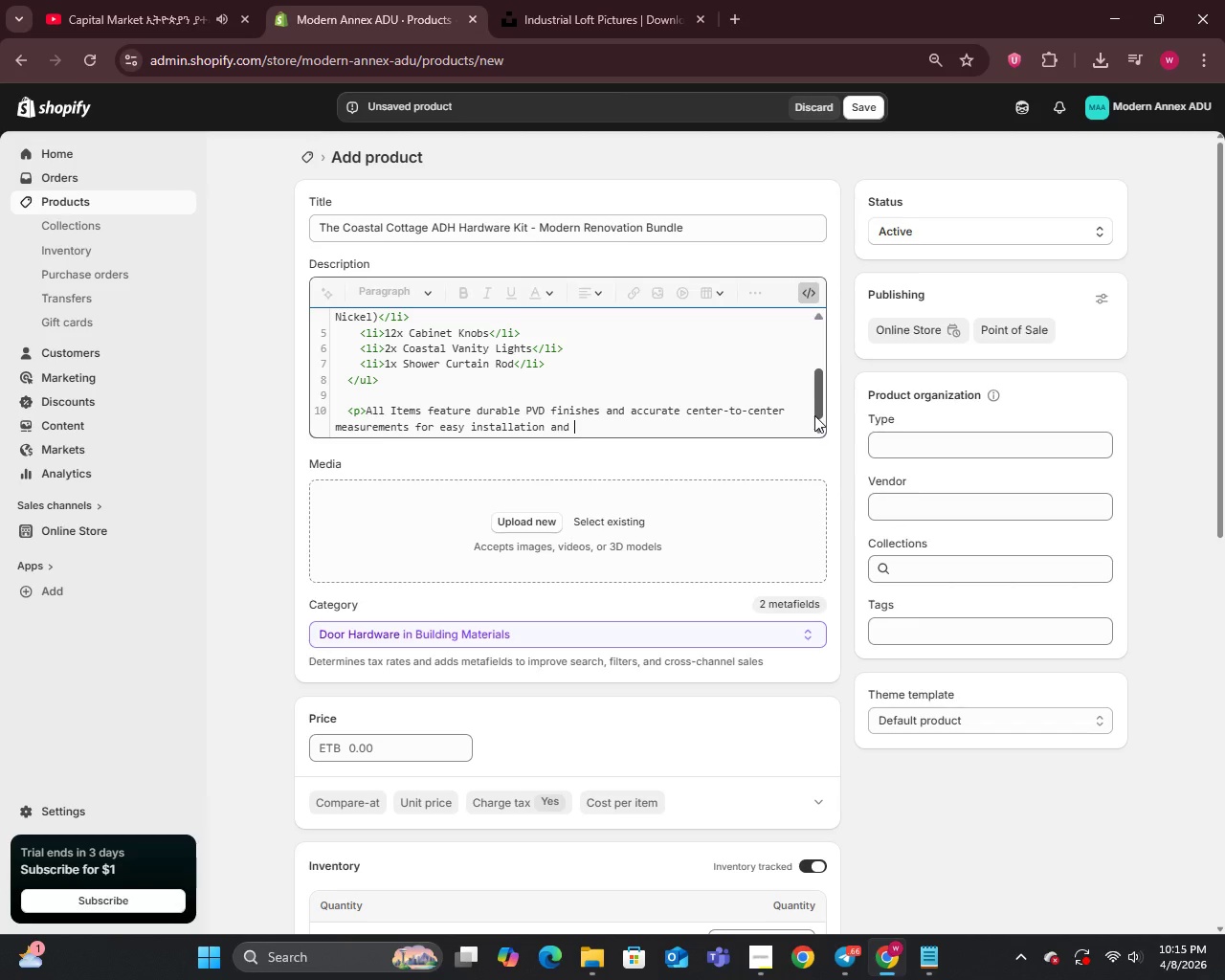 
key(A)
 